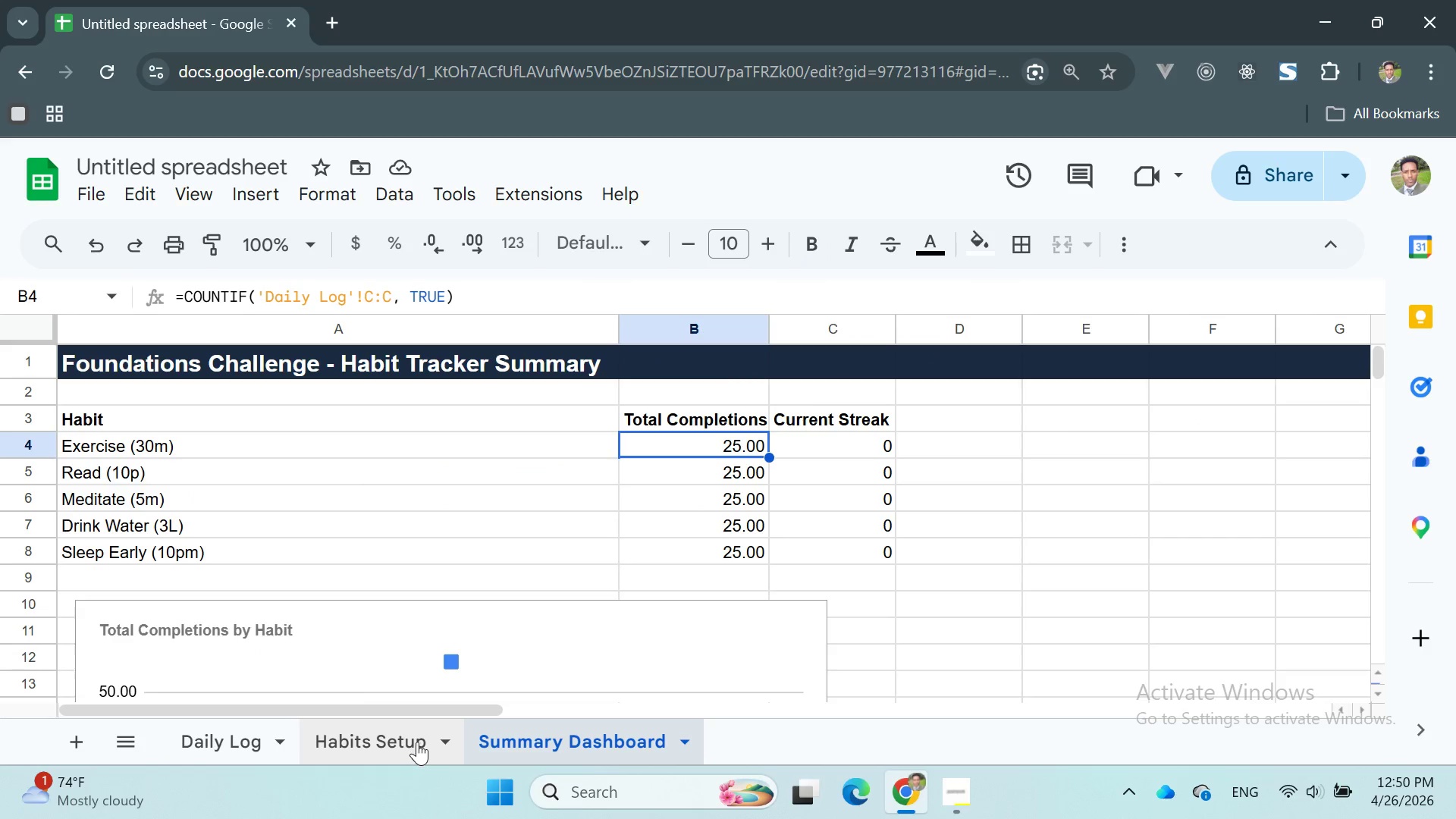 
left_click([417, 742])
 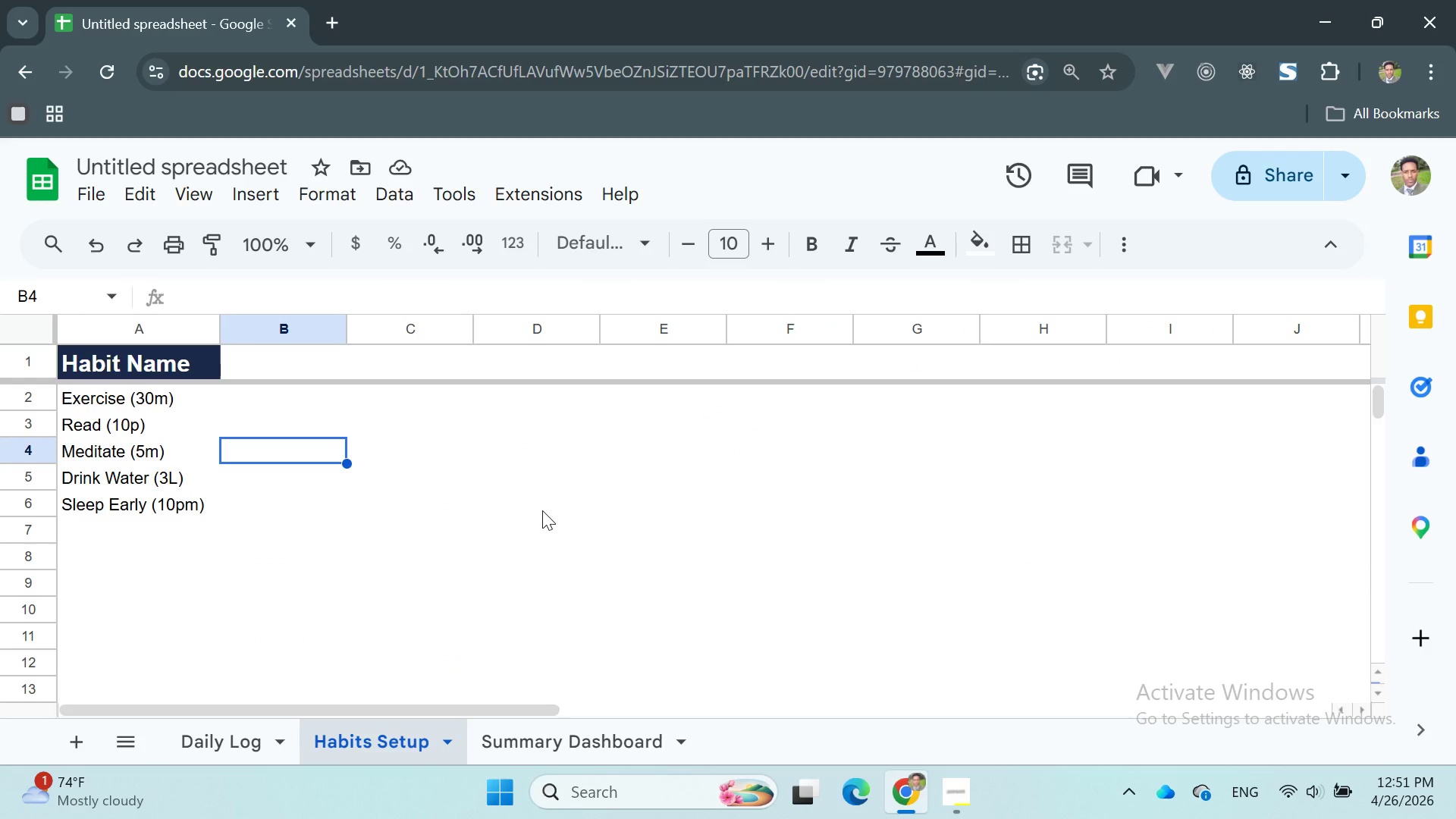 
wait(8.59)
 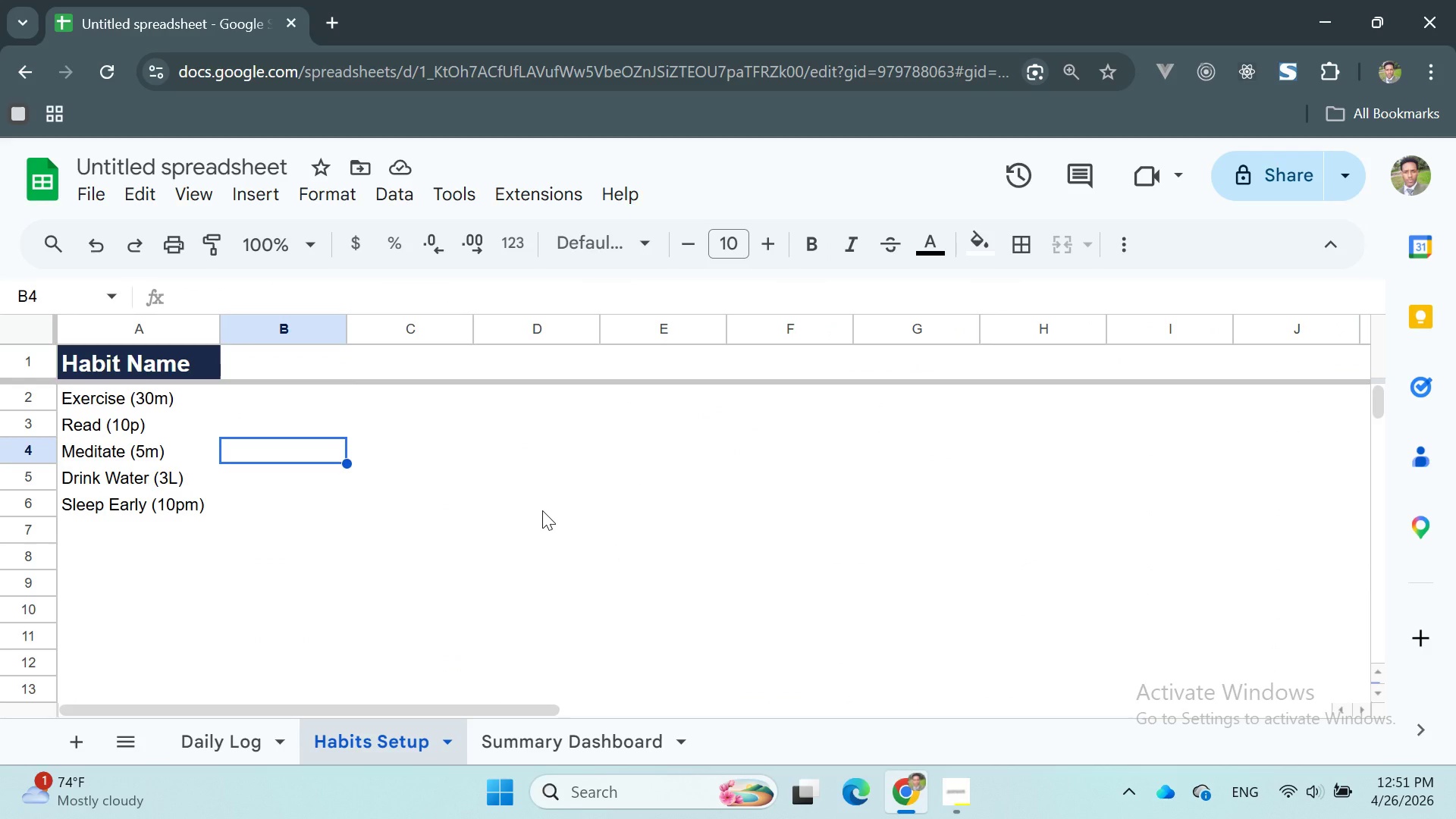 
left_click([358, 734])
 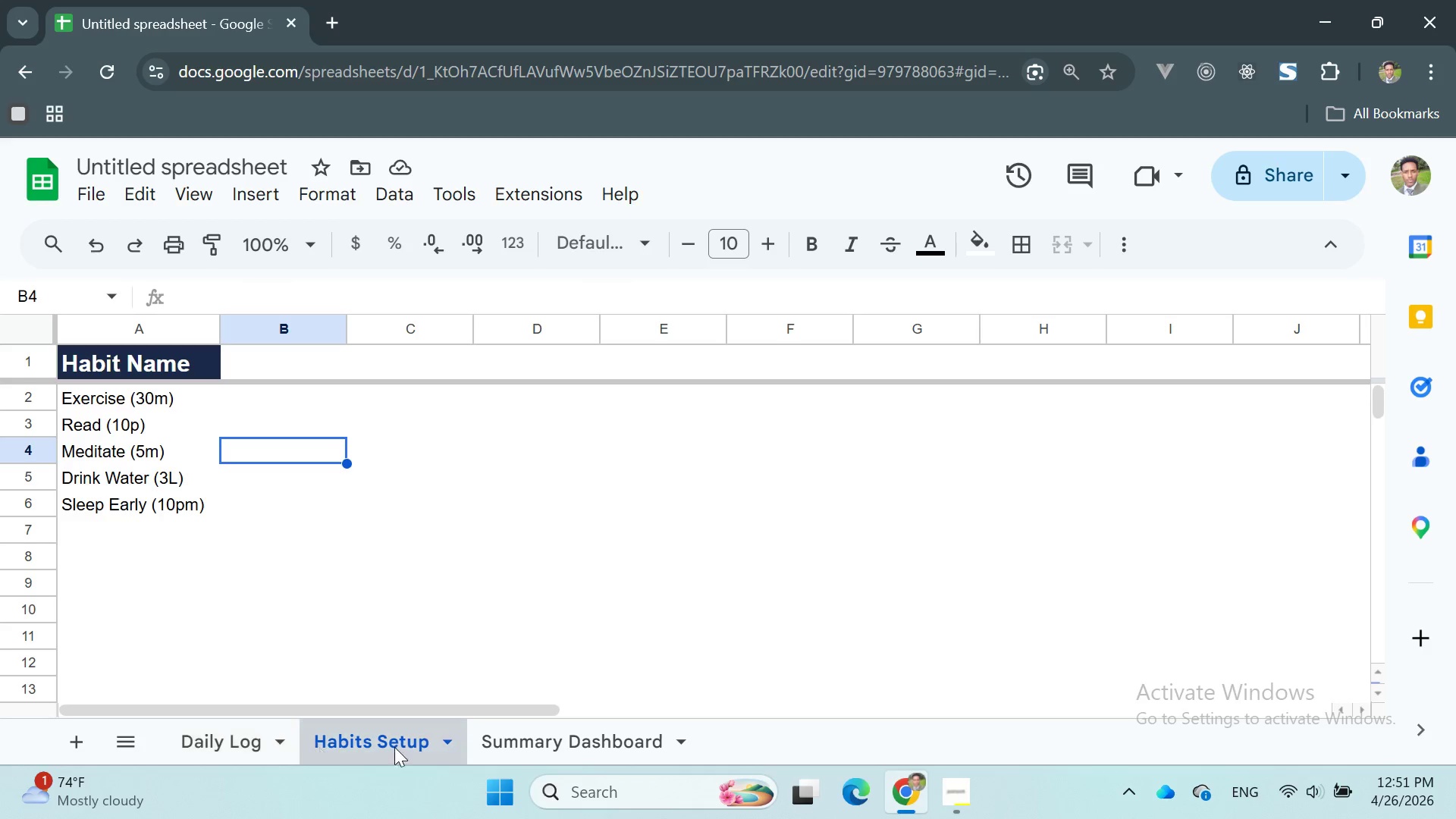 
left_click([531, 739])
 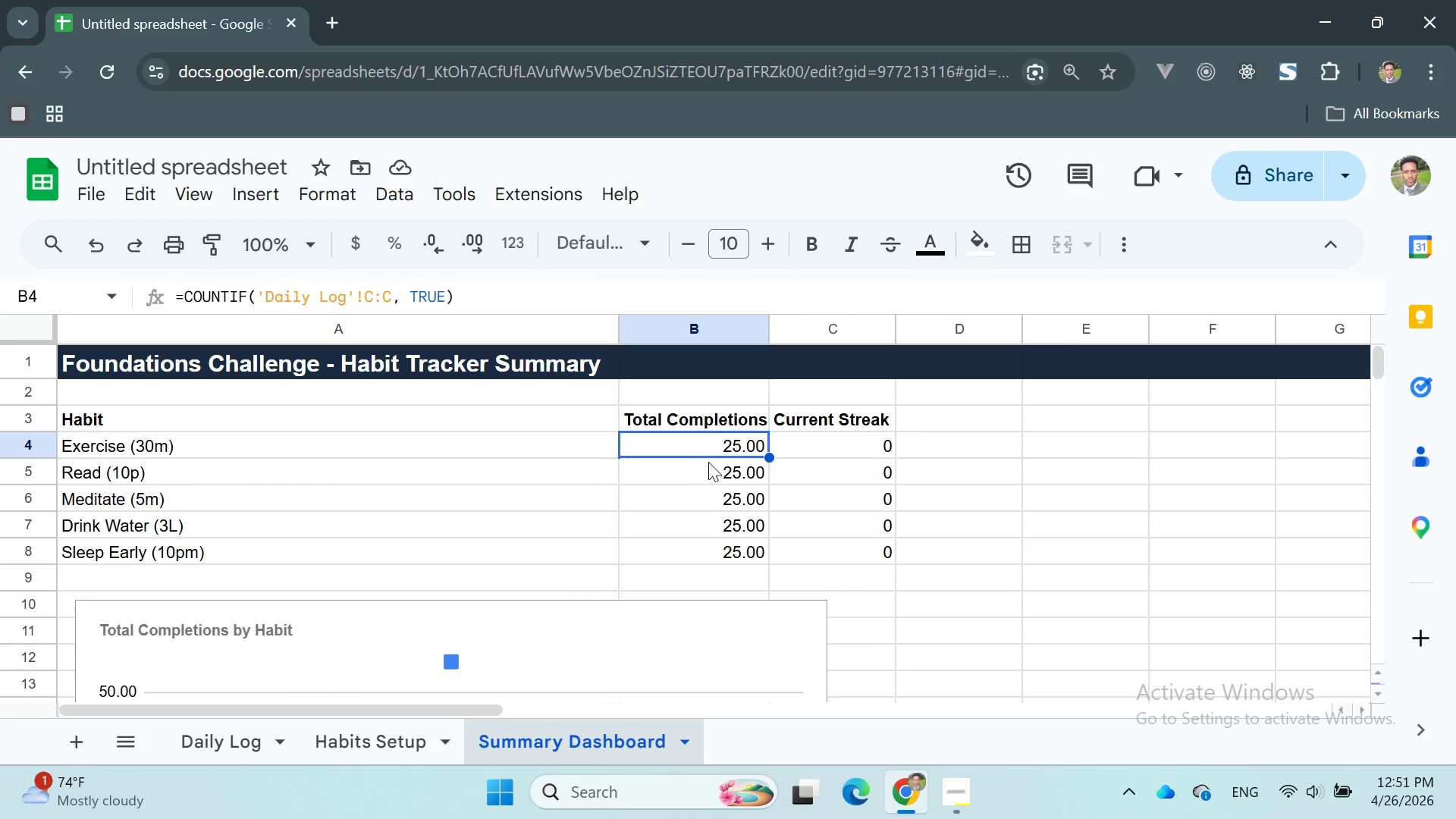 
double_click([712, 469])
 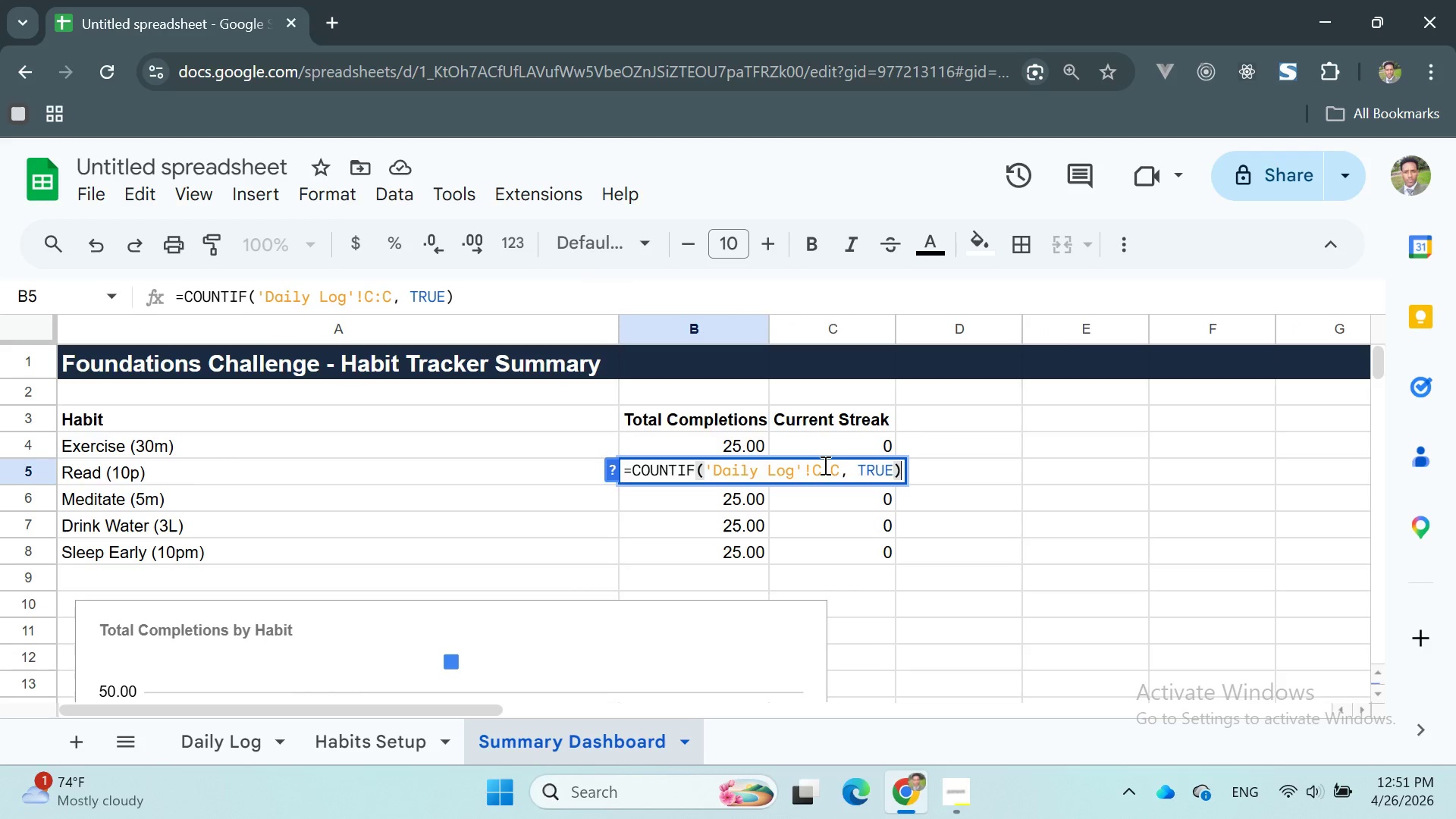 
left_click([823, 465])
 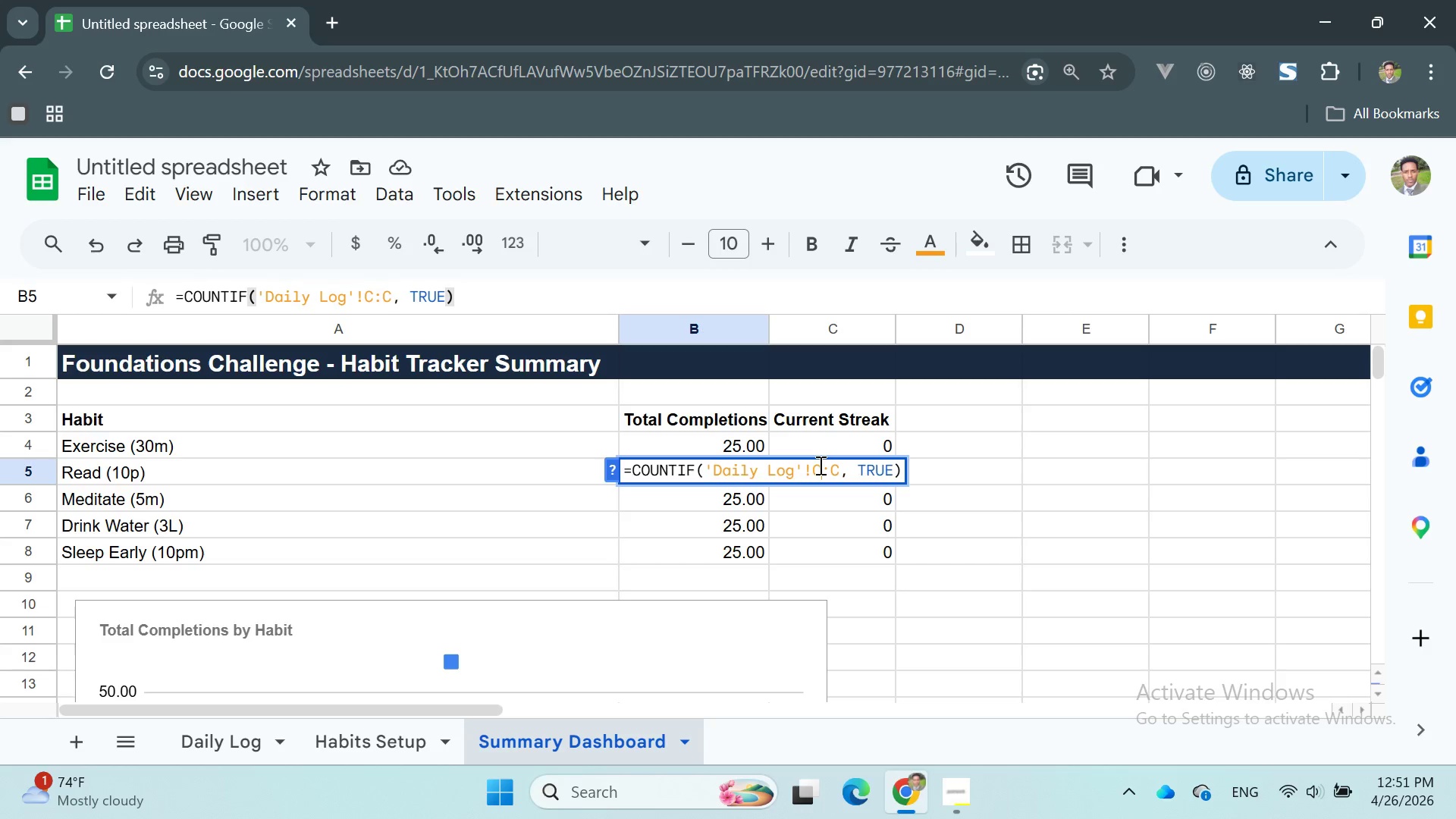 
wait(8.66)
 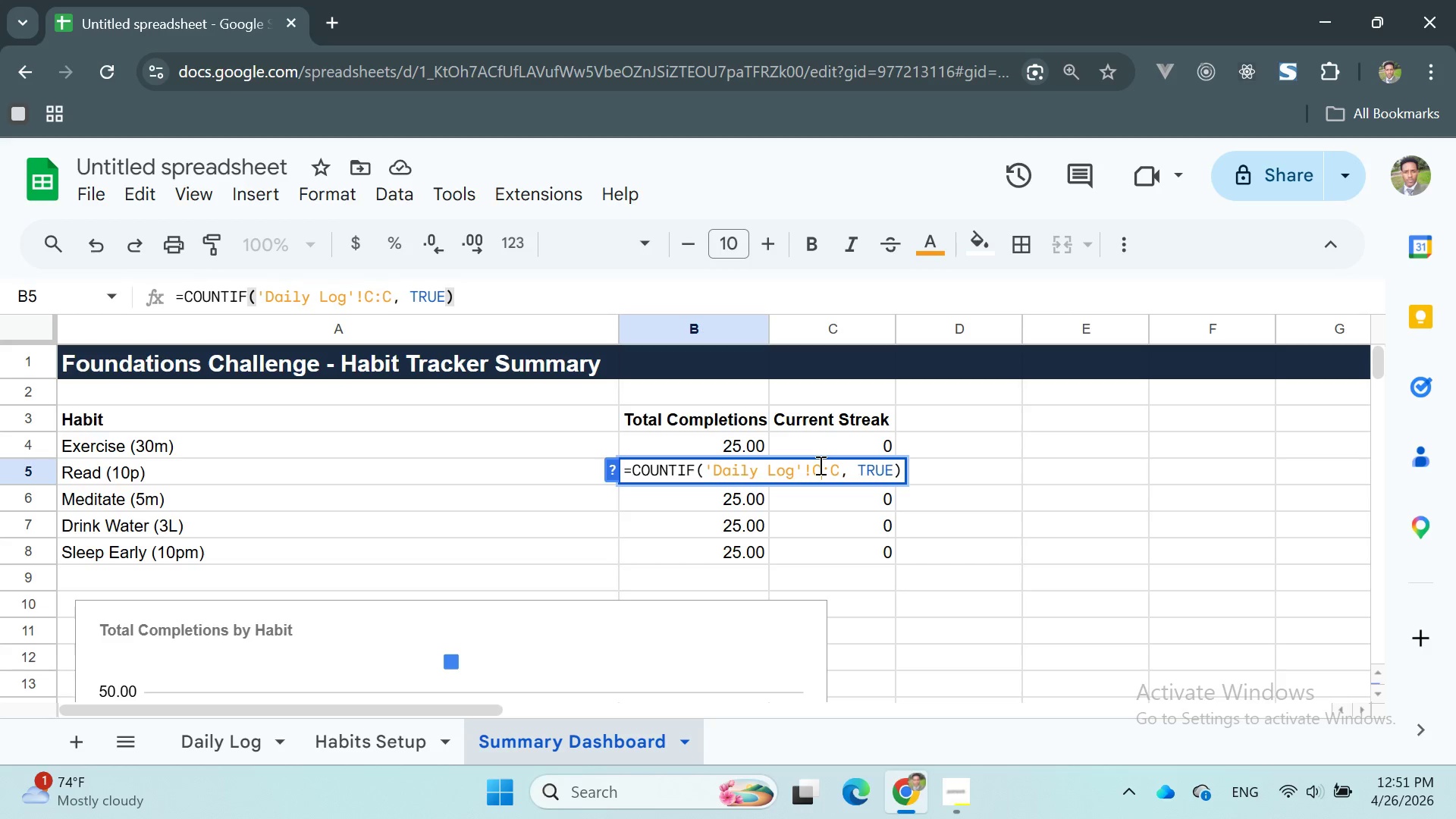 
key(Backspace)
 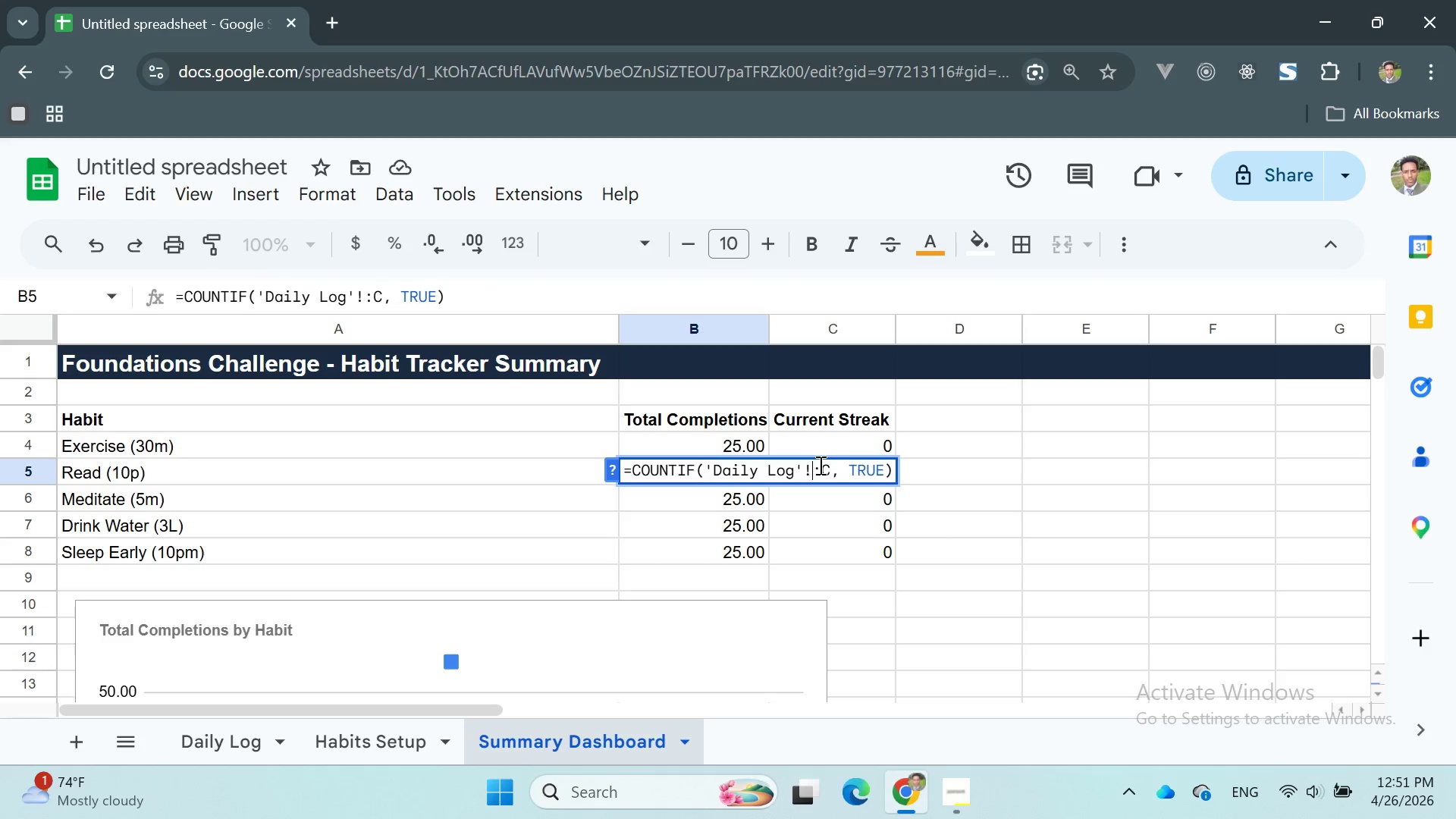 
key(D)
 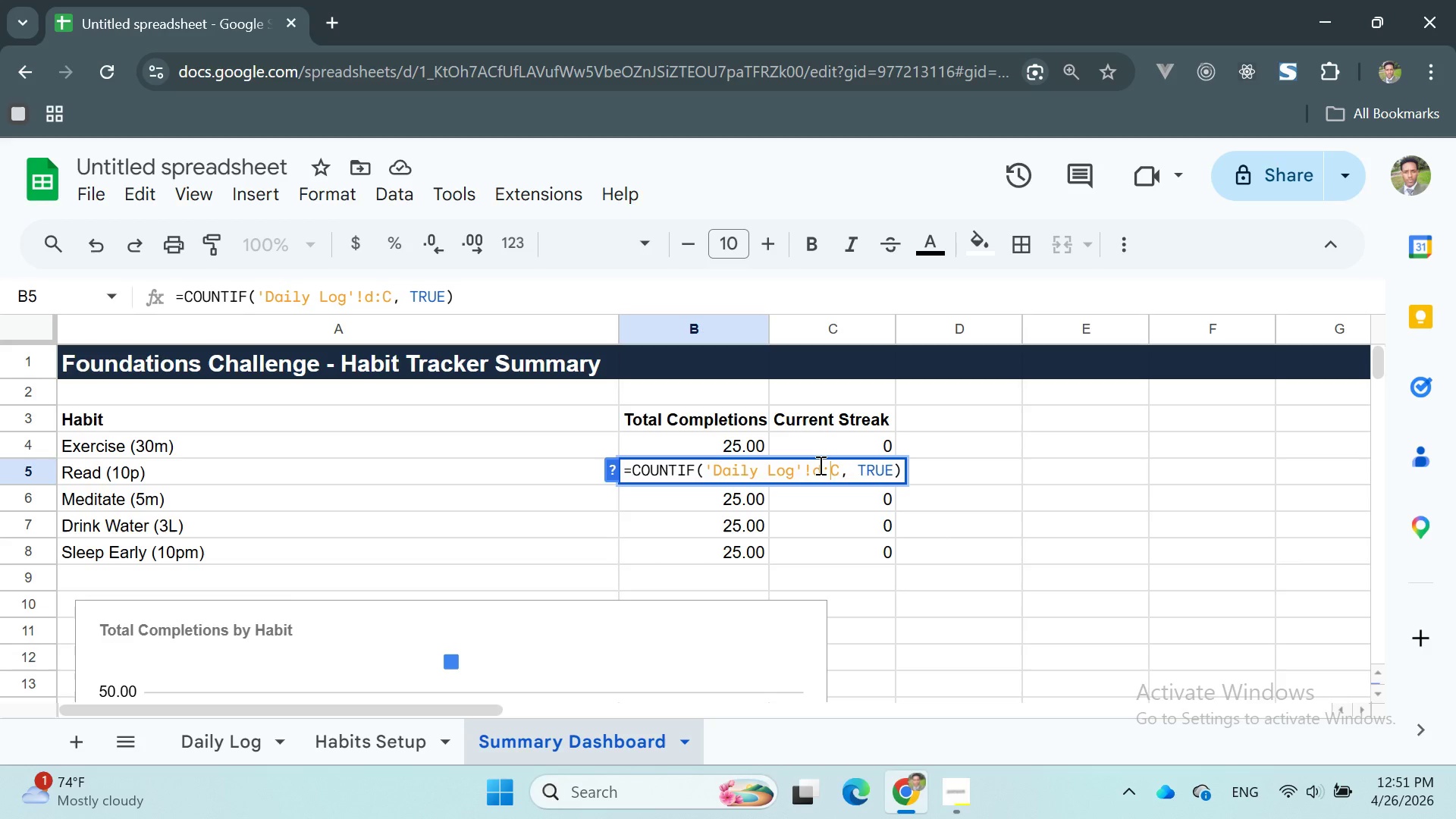 
key(ArrowRight)
 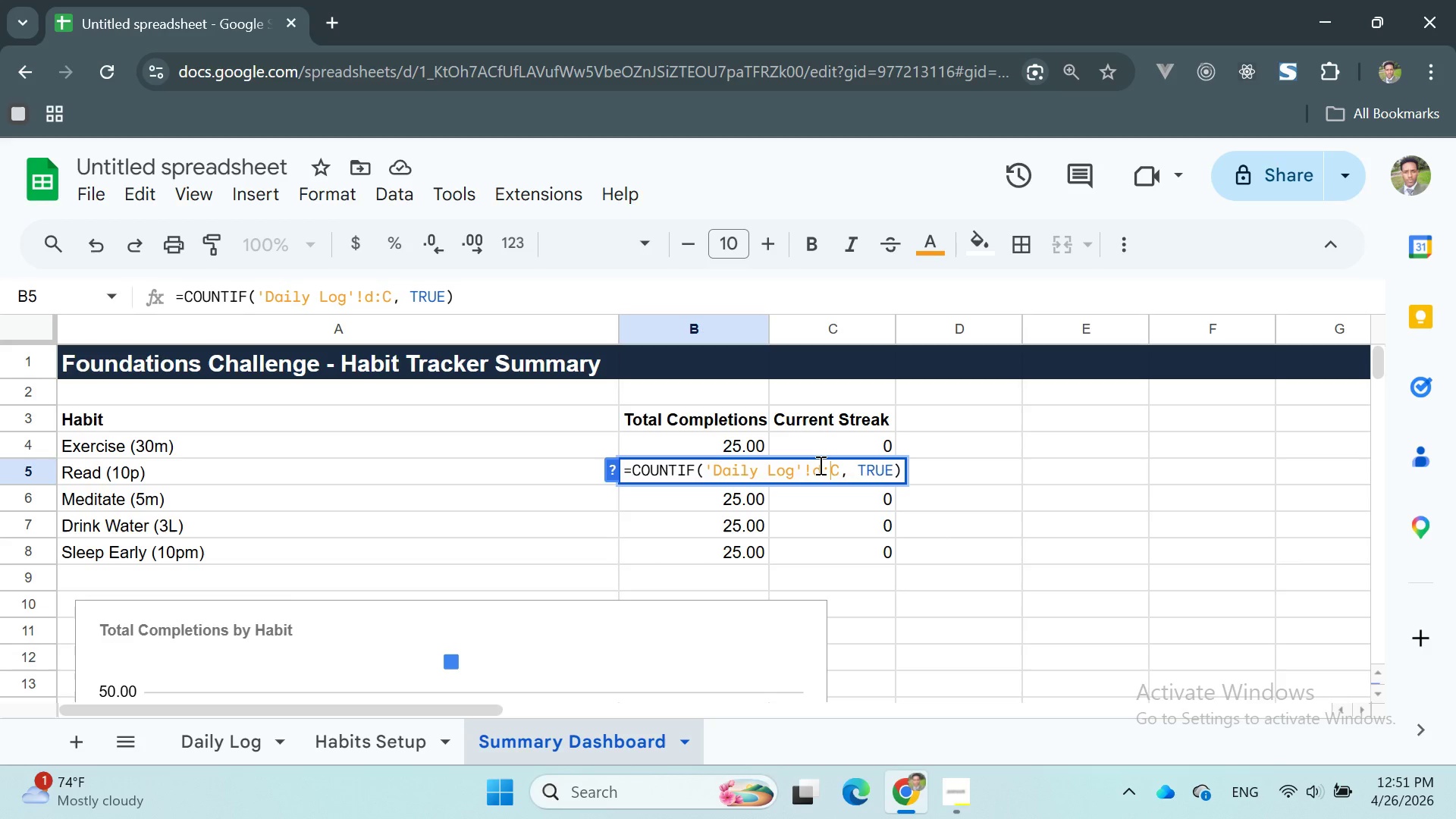 
key(ArrowRight)
 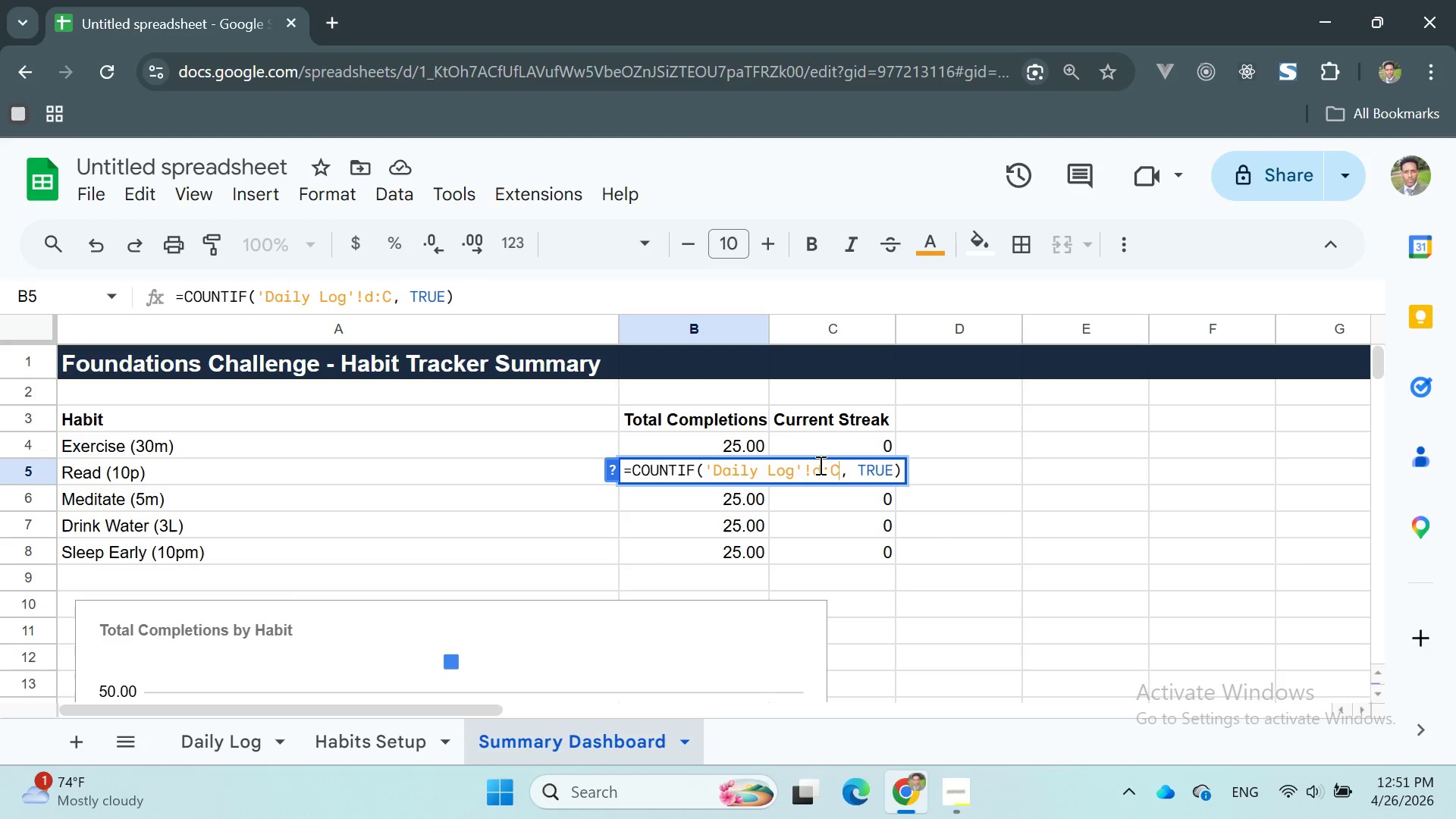 
key(Backspace)
 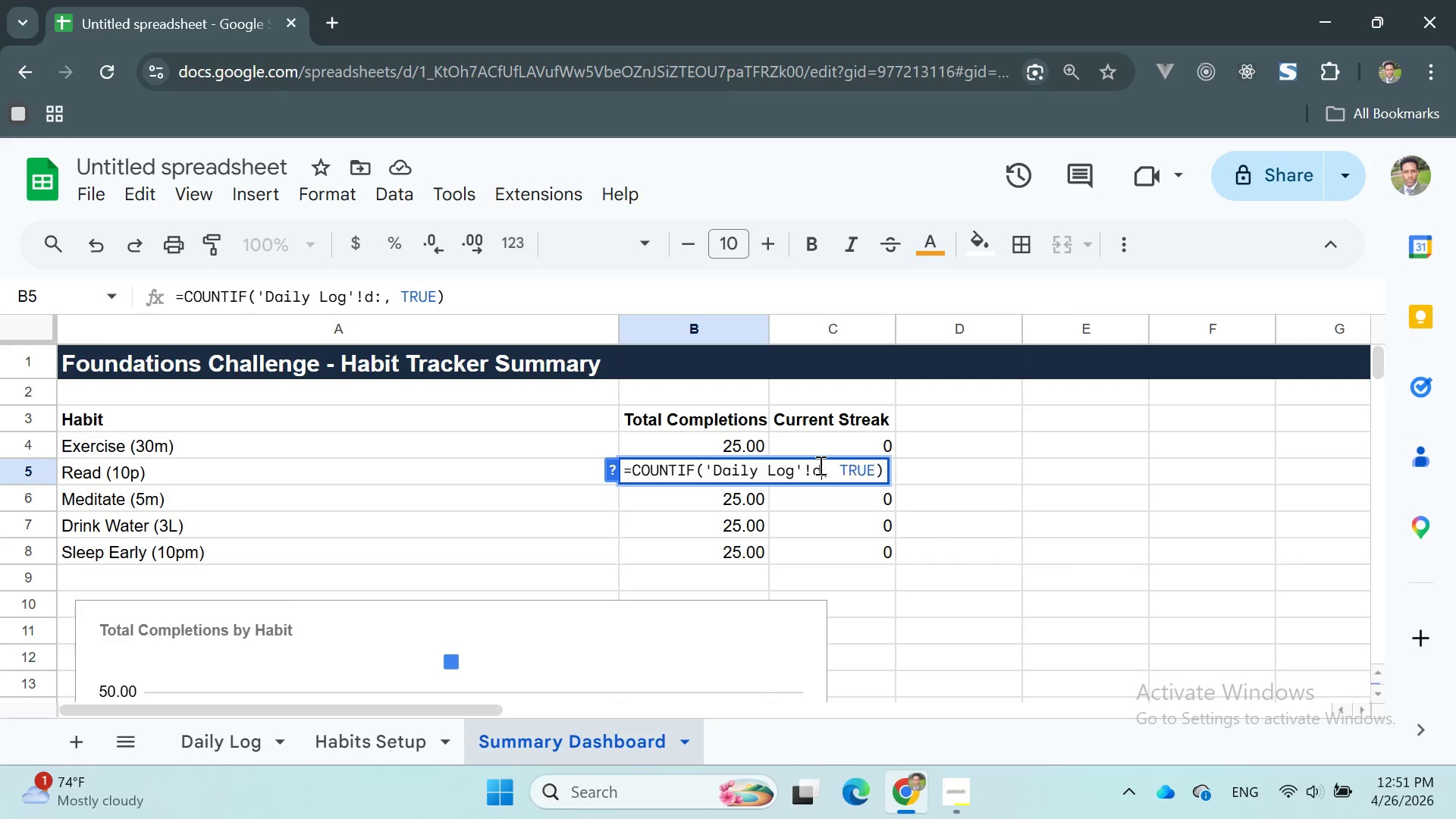 
key(Backspace)
 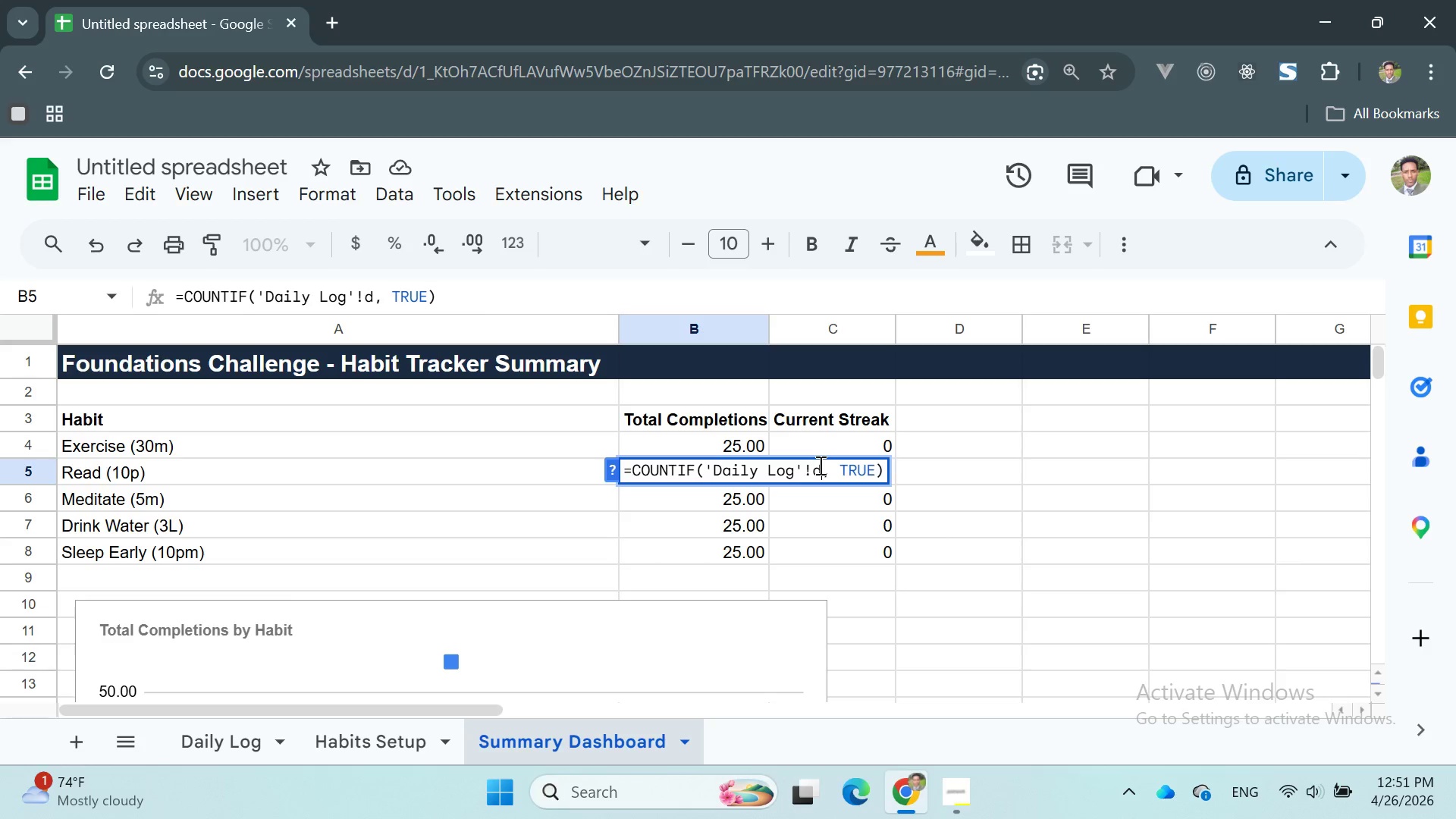 
key(Backspace)
 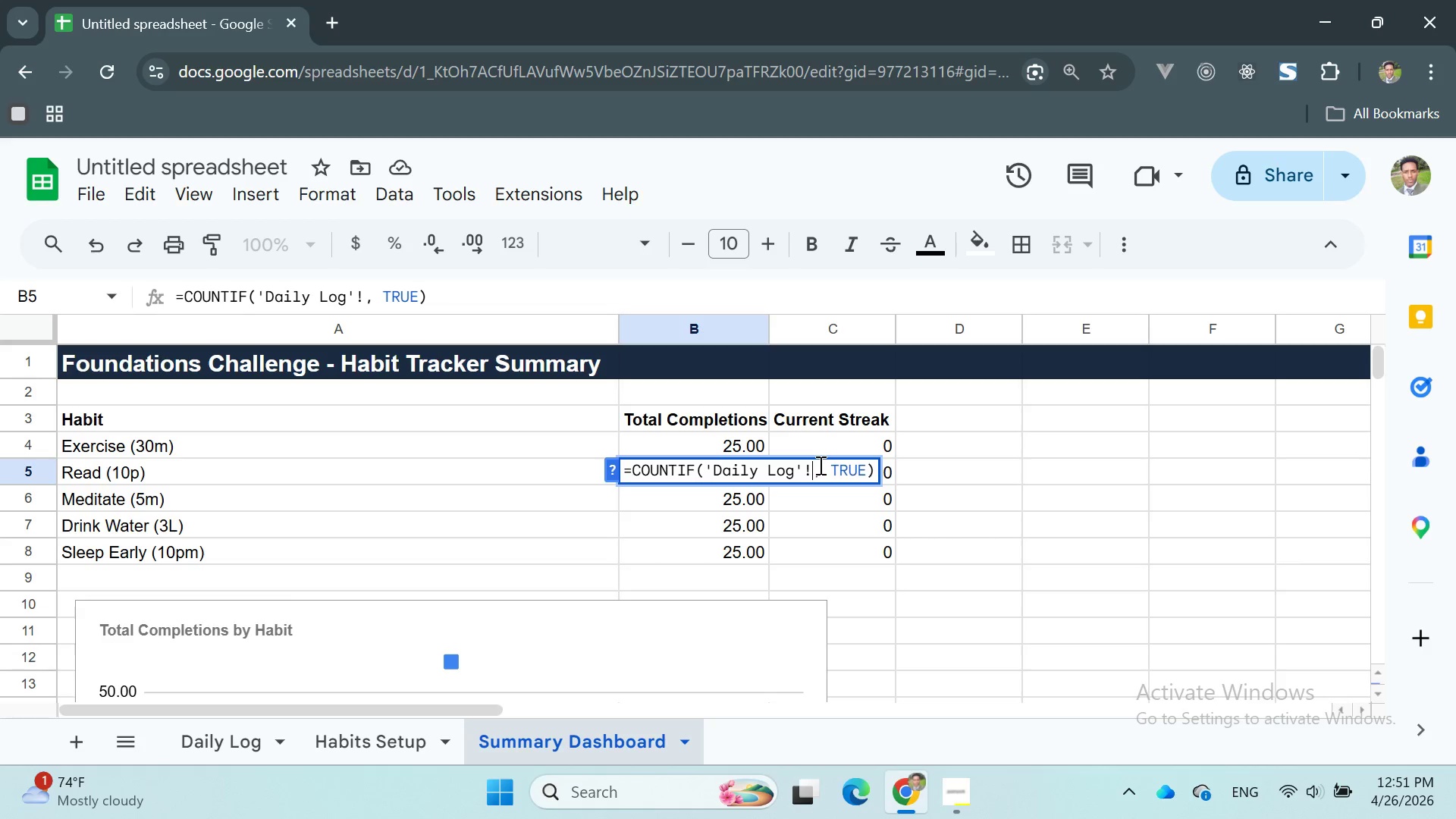 
key(CapsLock)
 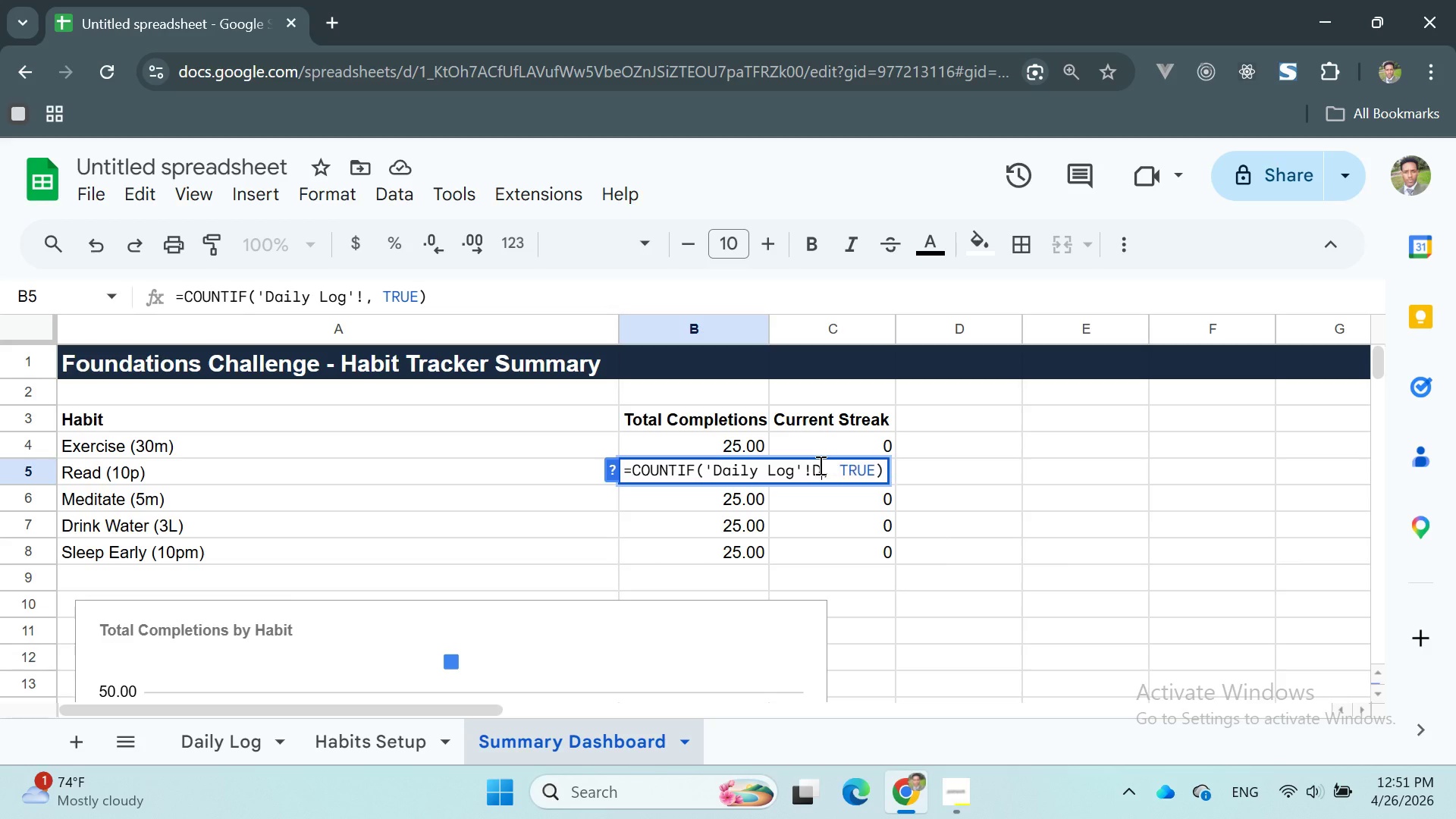 
key(D)
 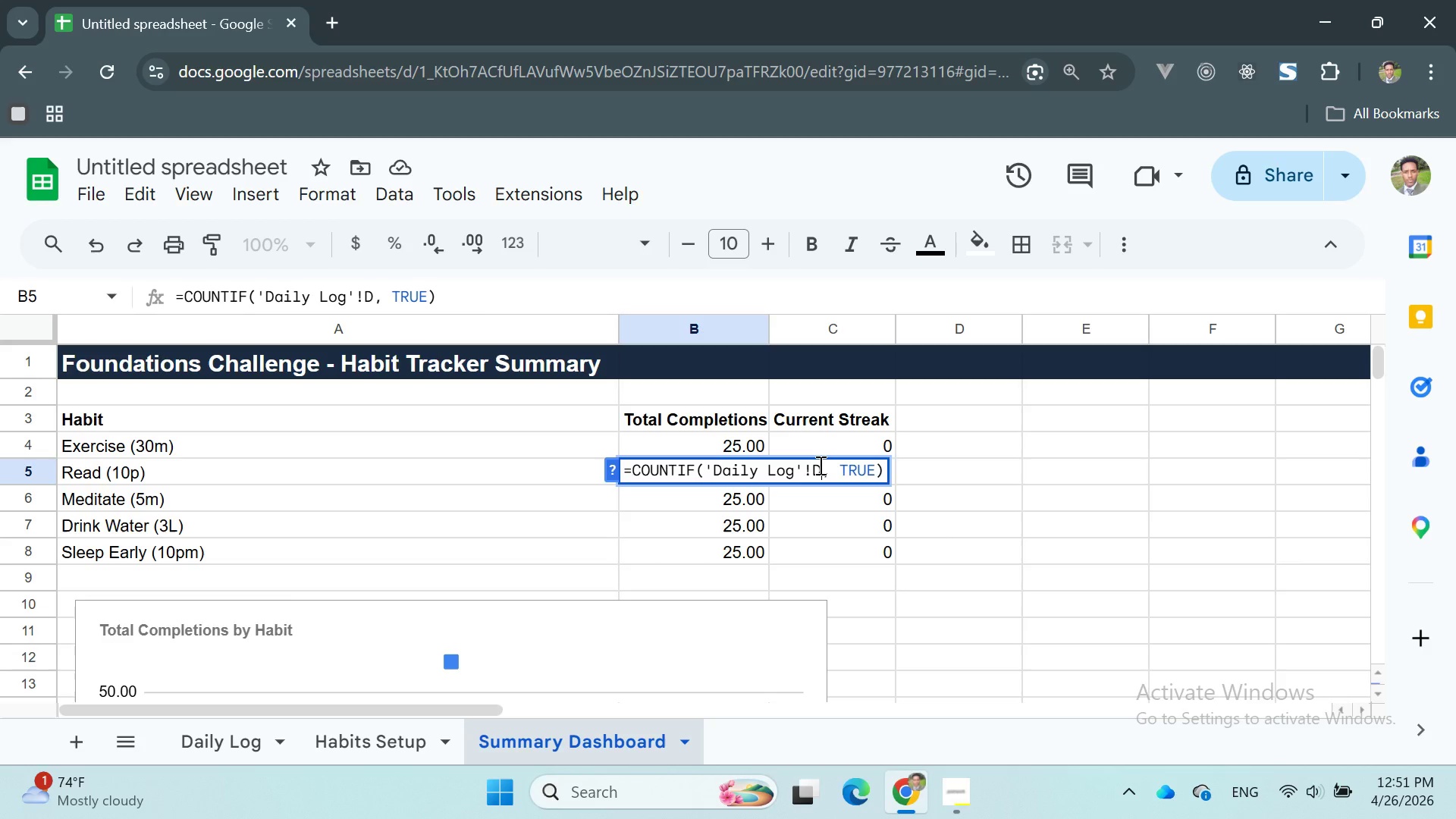 
key(Shift+ShiftRight)
 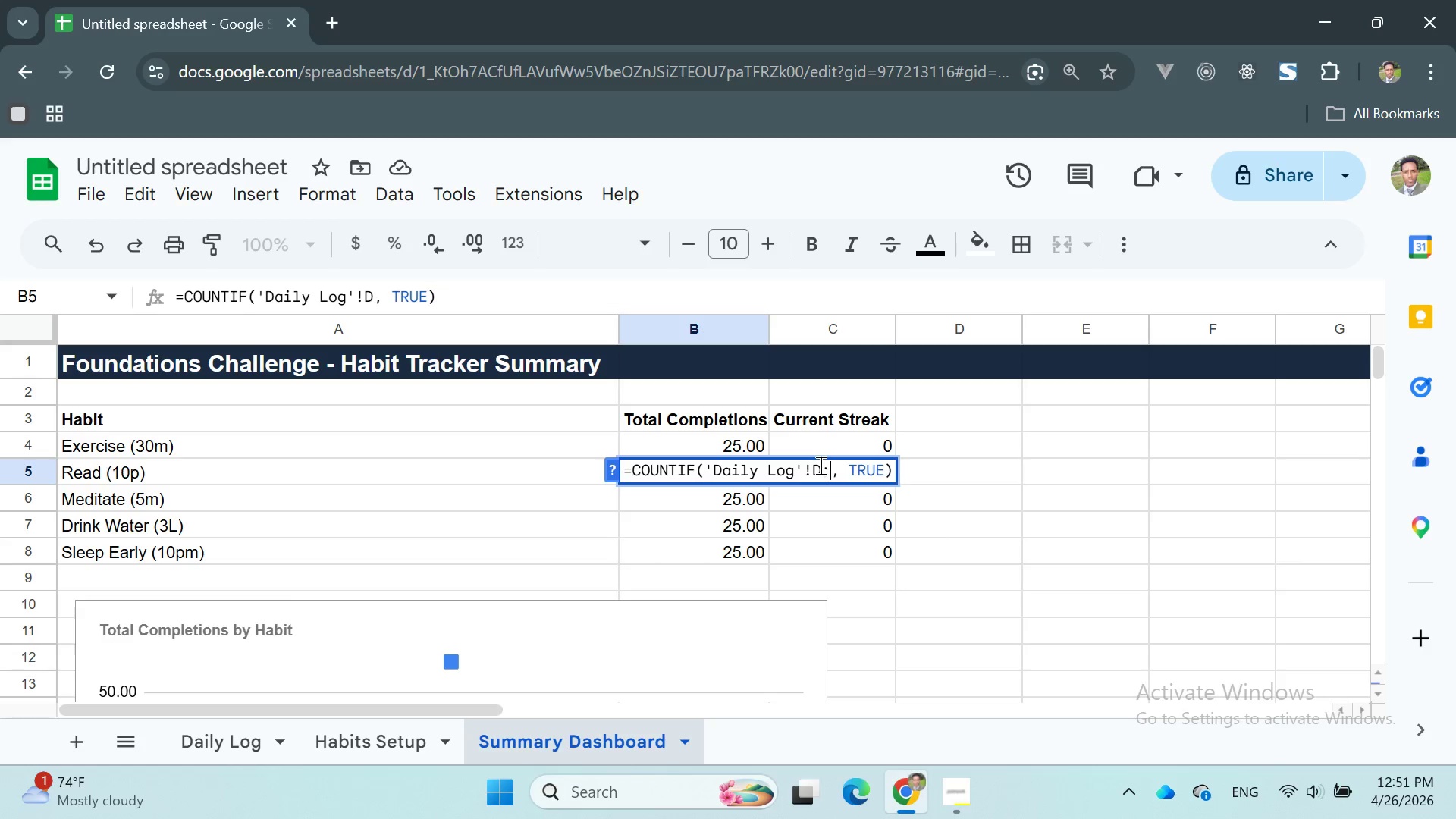 
key(Shift+Semicolon)
 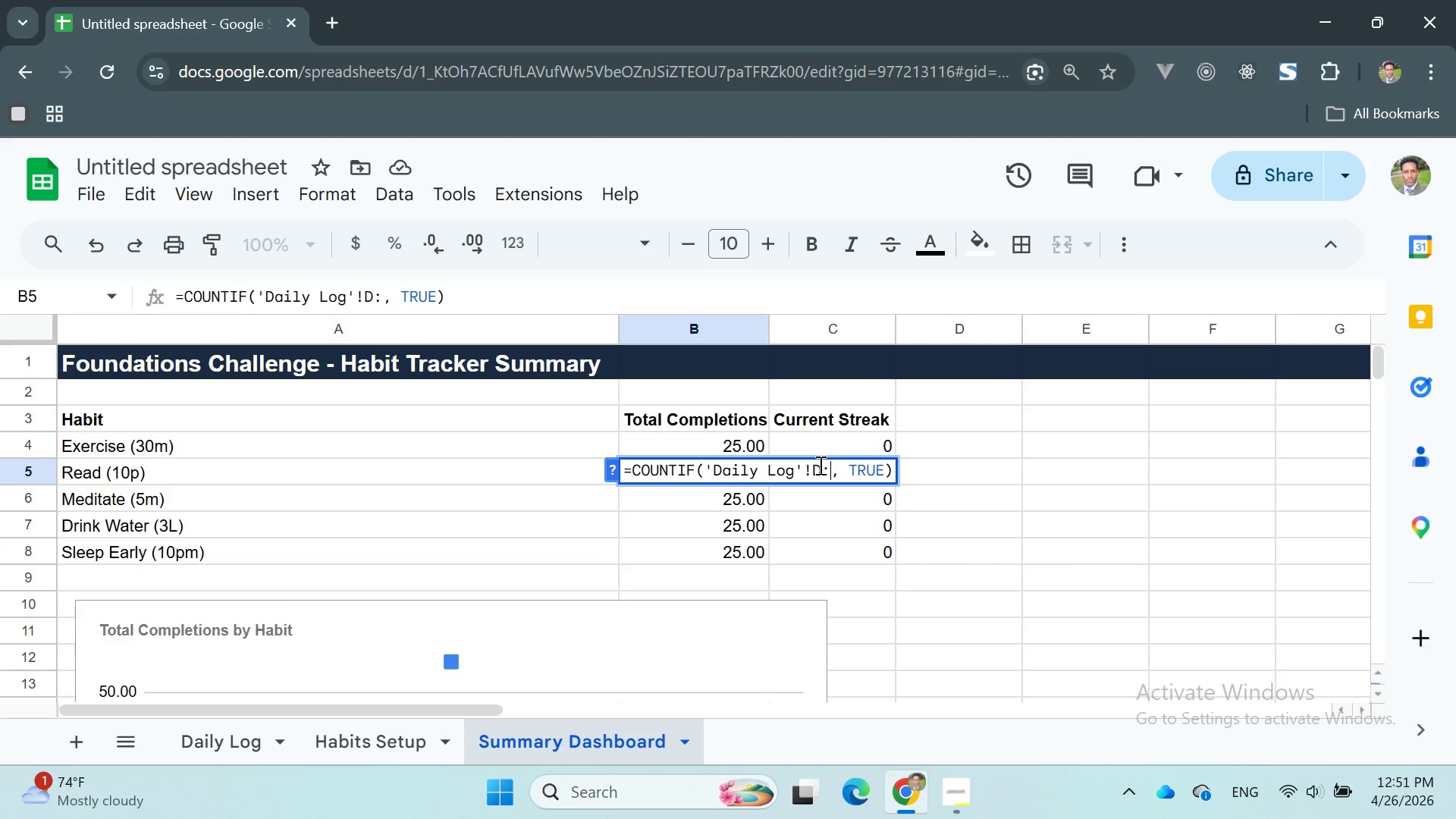 
key(D)
 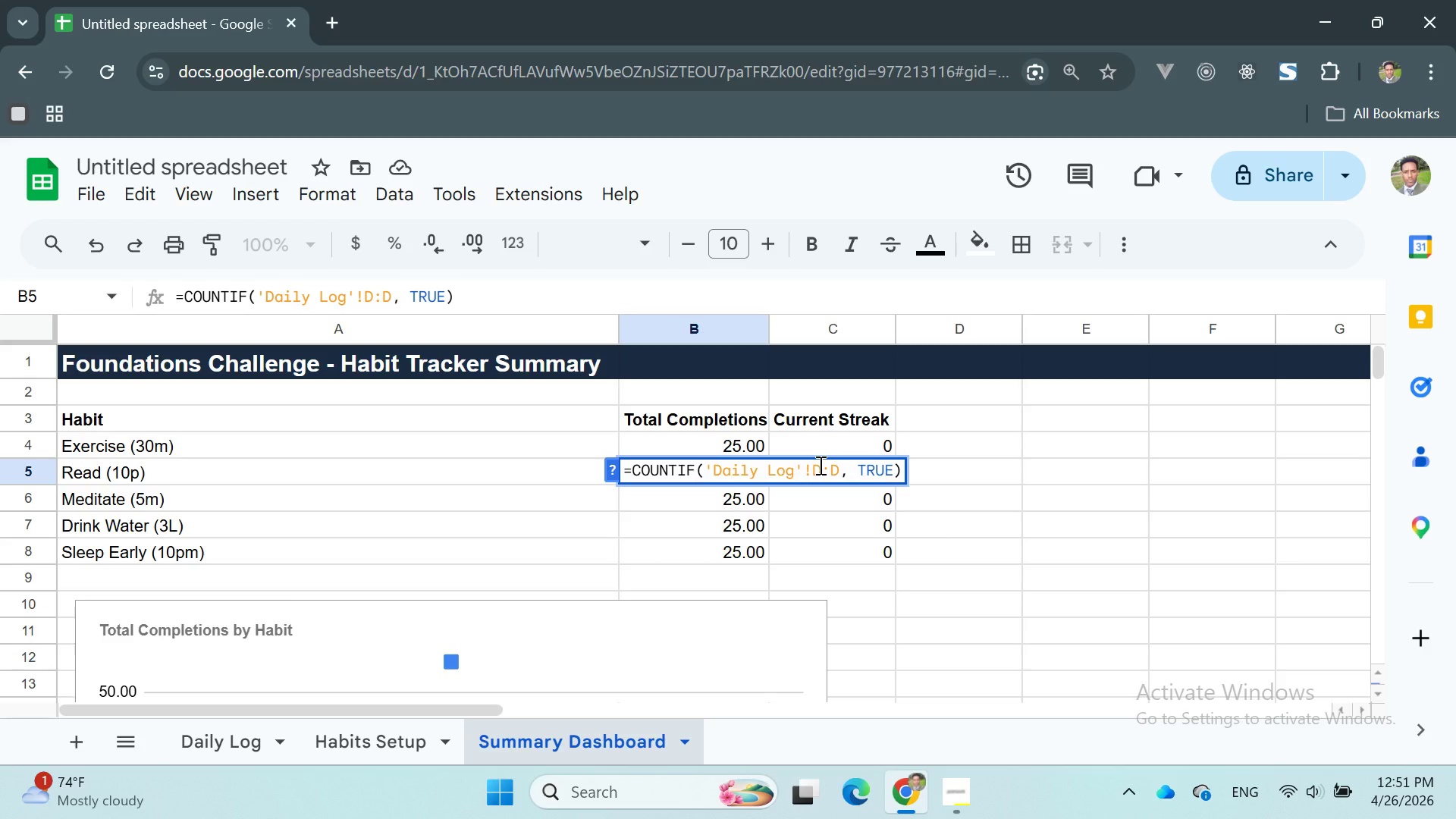 
key(Enter)
 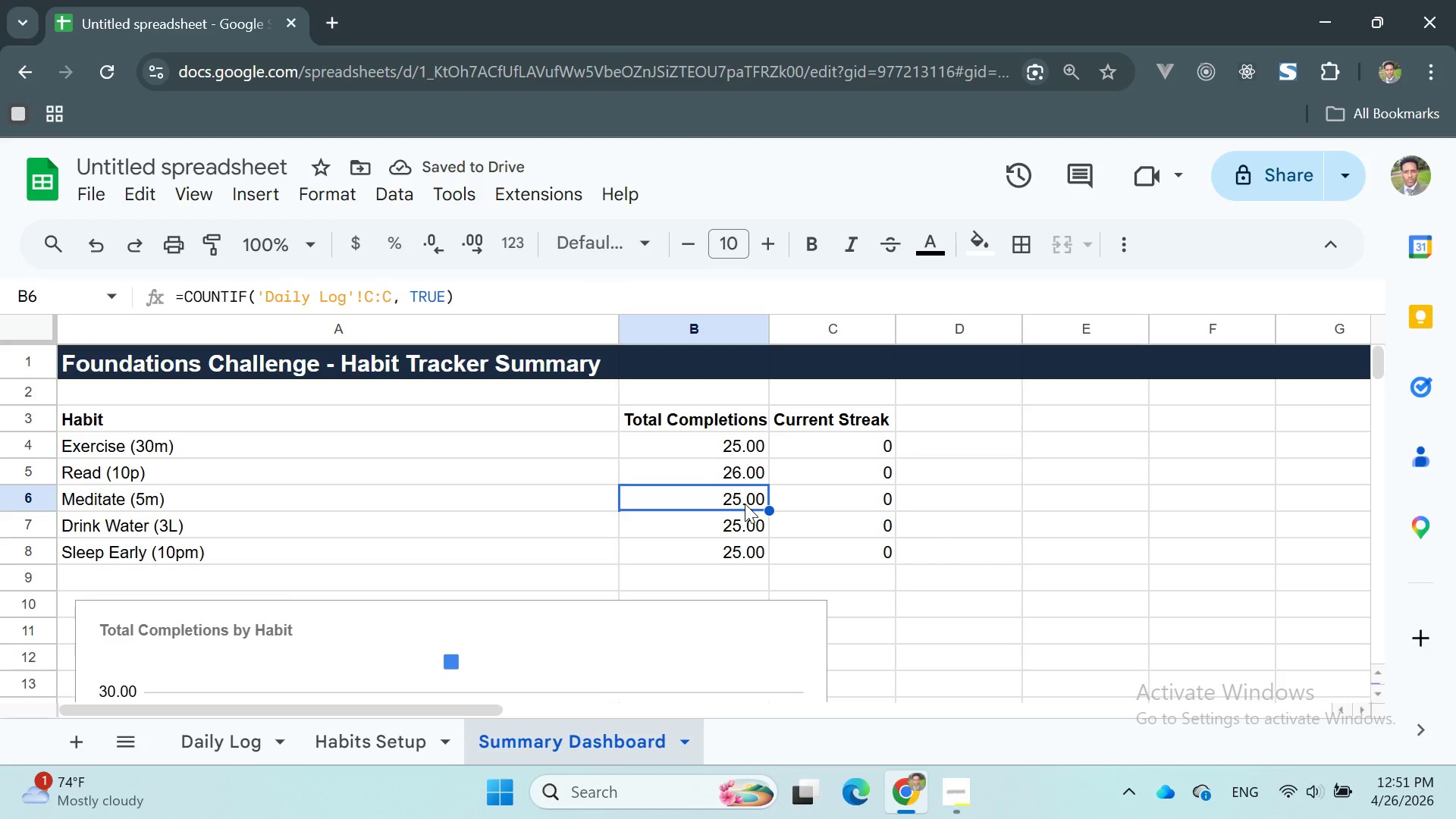 
double_click([739, 502])
 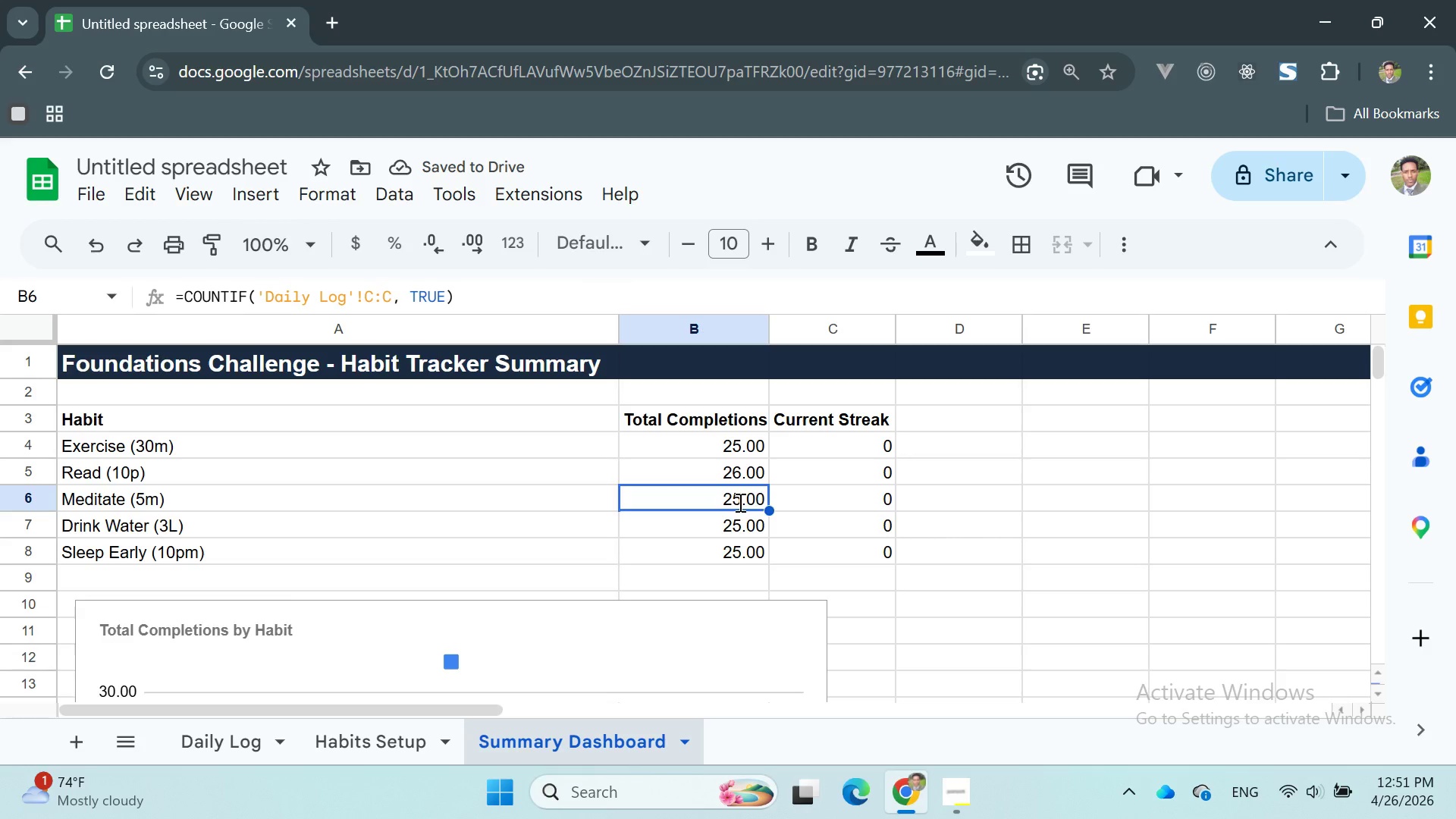 
triple_click([739, 502])
 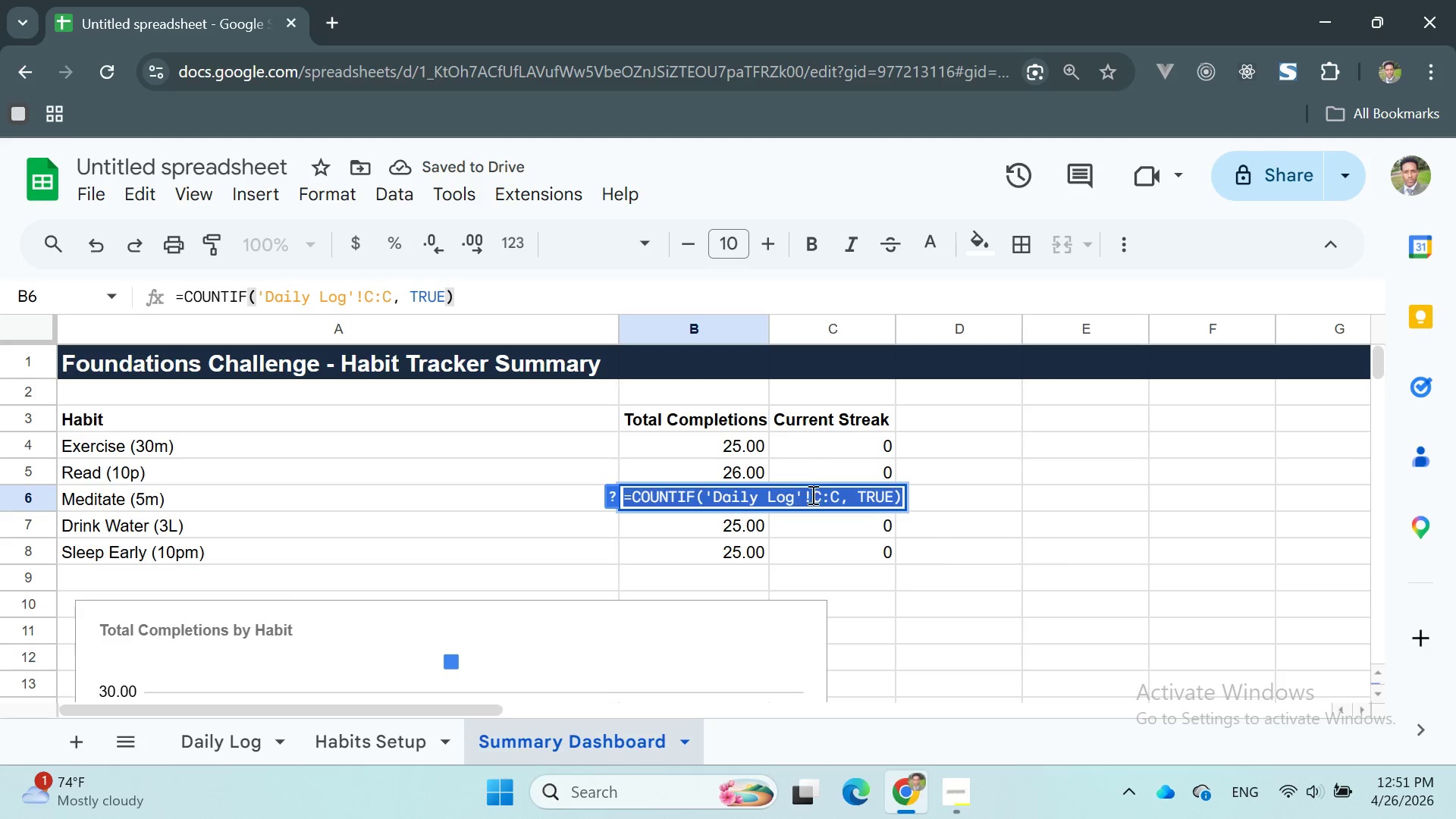 
left_click([820, 497])
 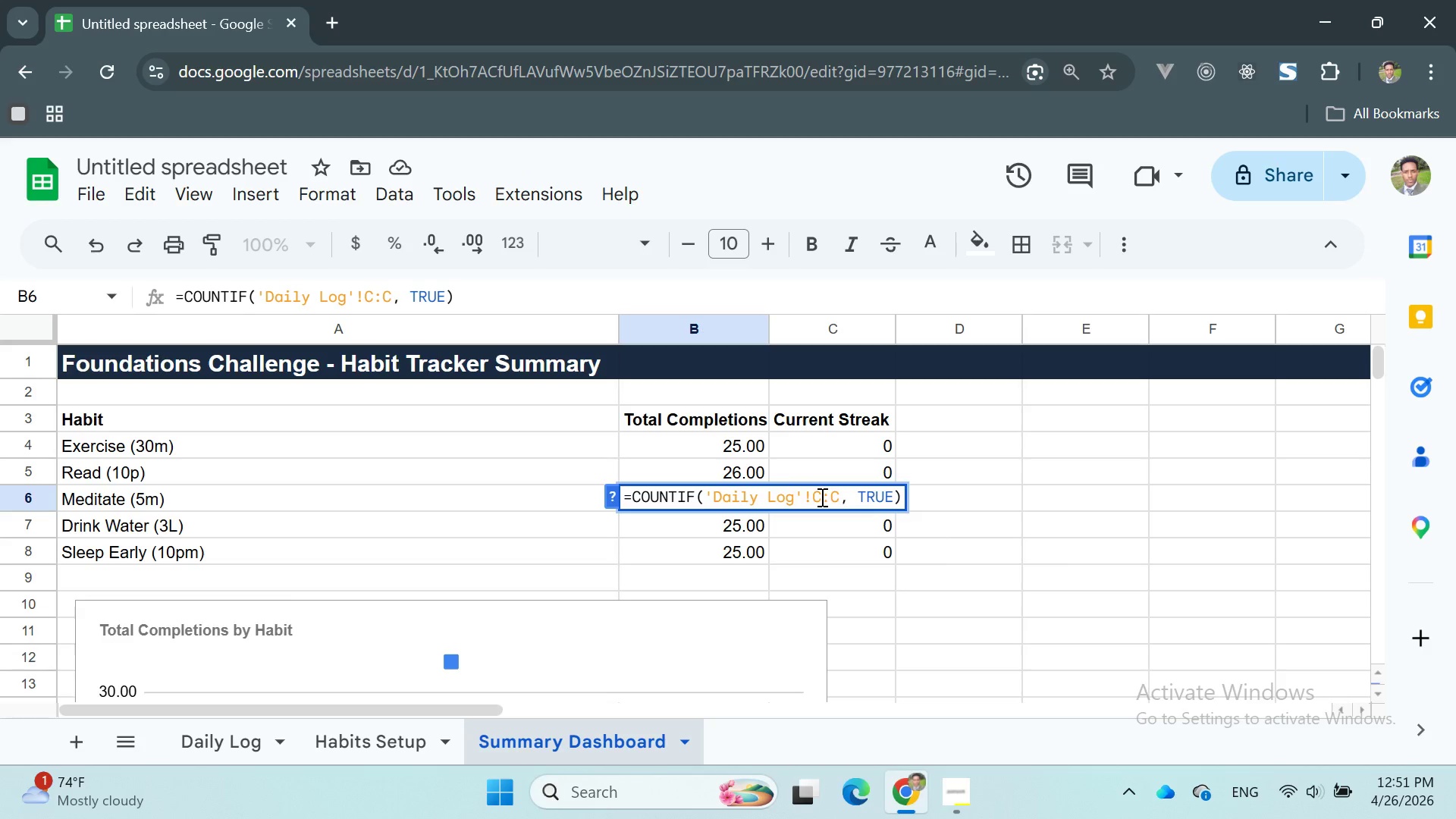 
wait(9.83)
 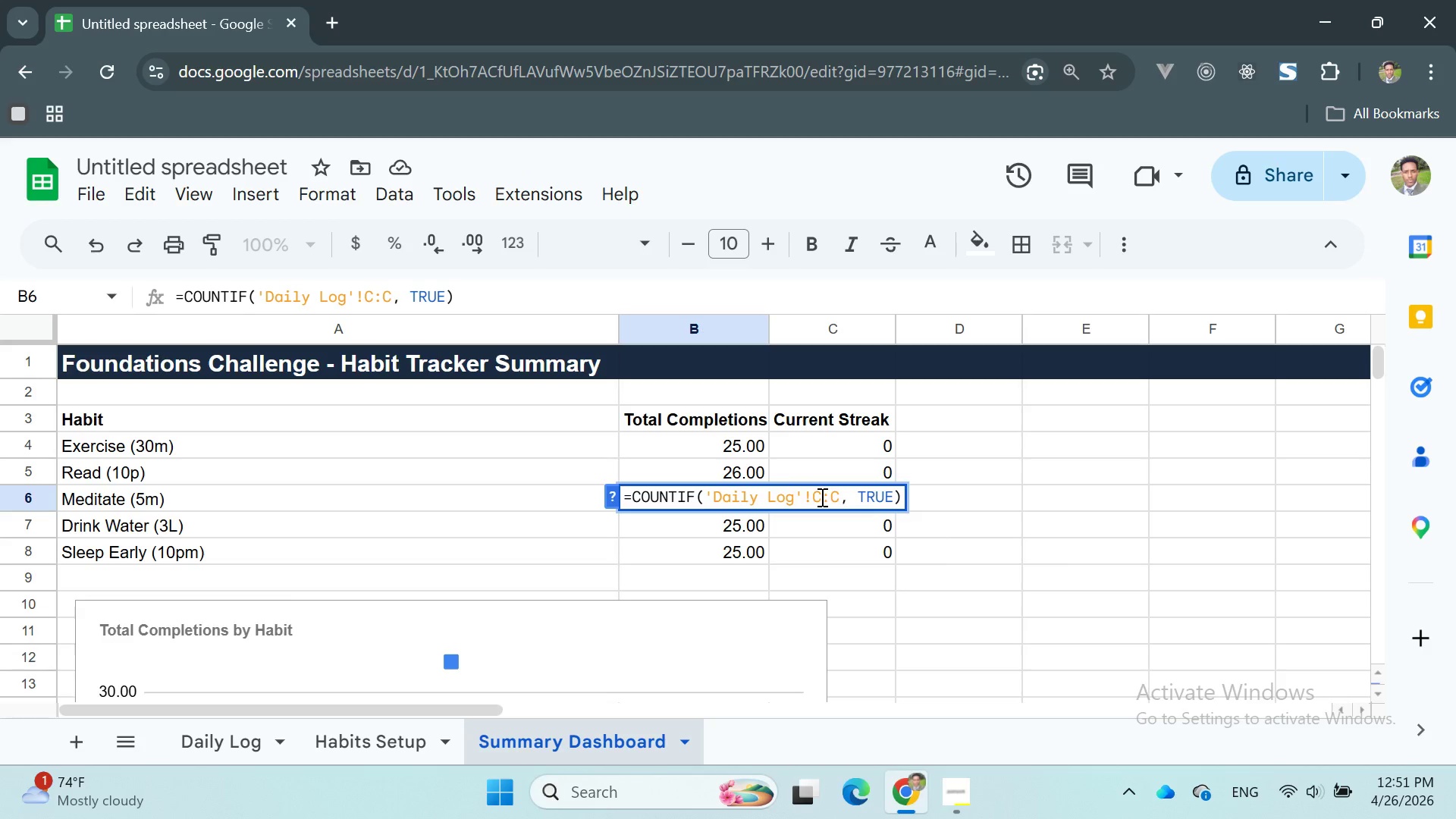 
left_click([825, 493])
 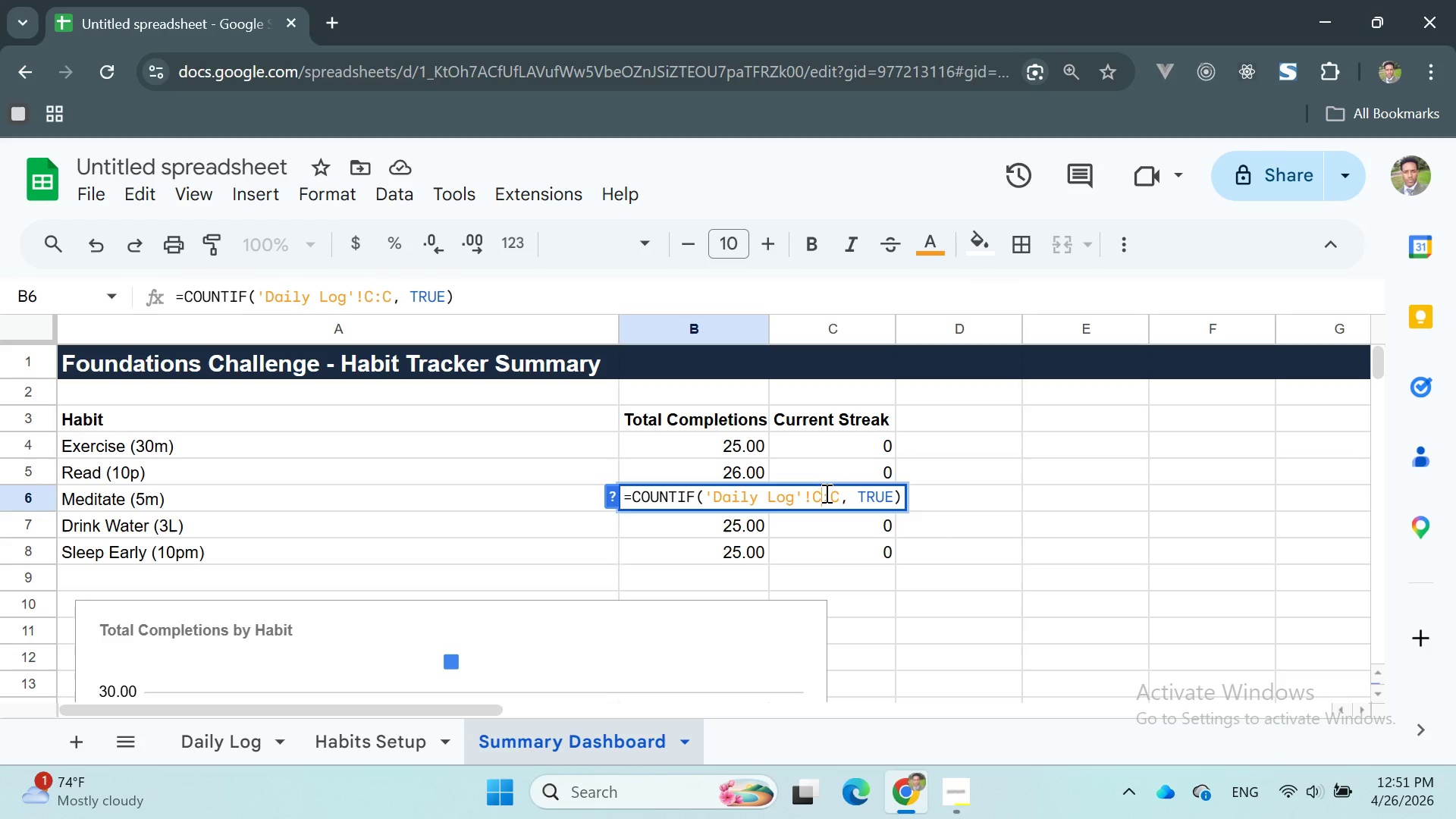 
wait(8.34)
 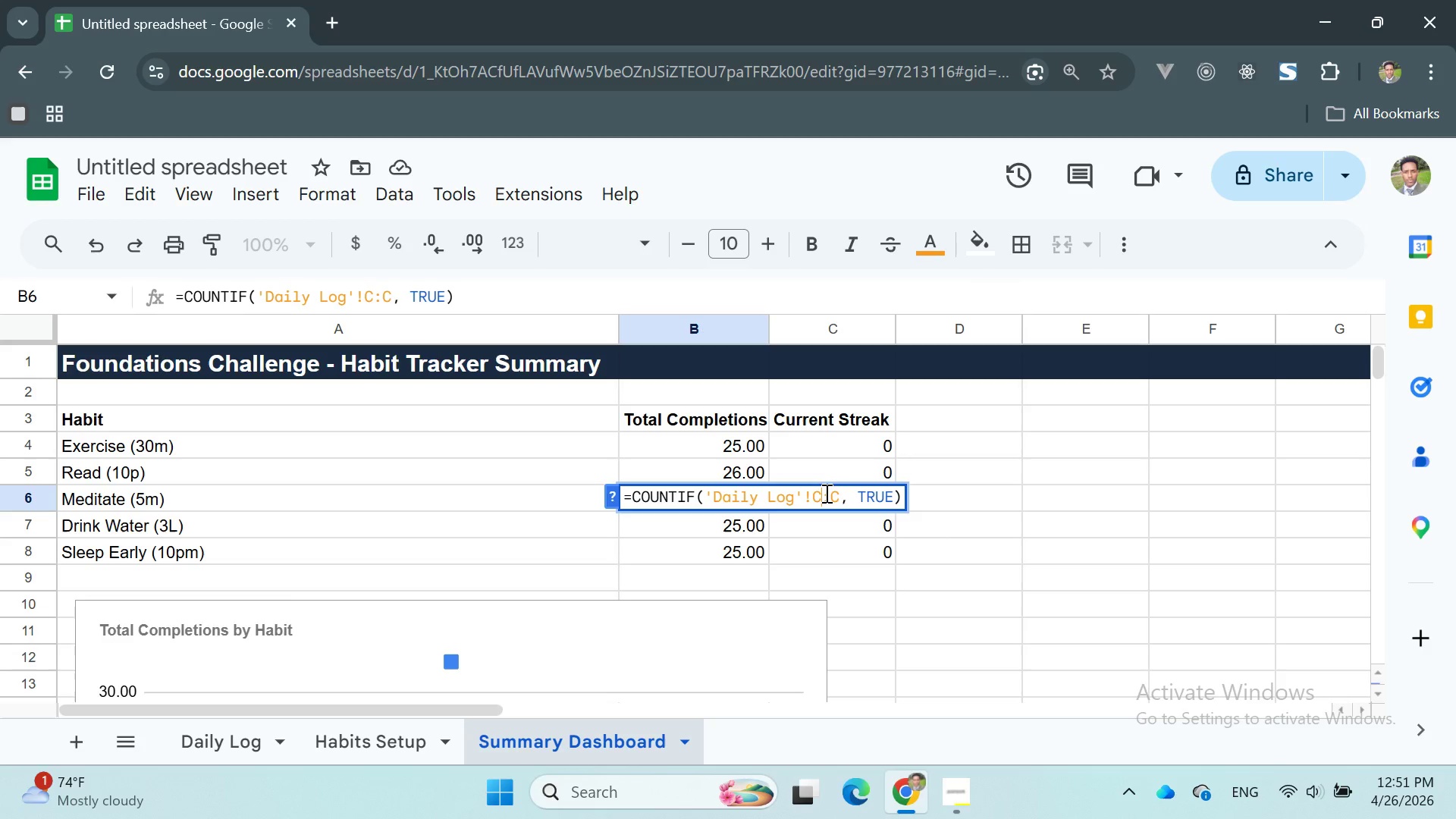 
key(Backspace)
 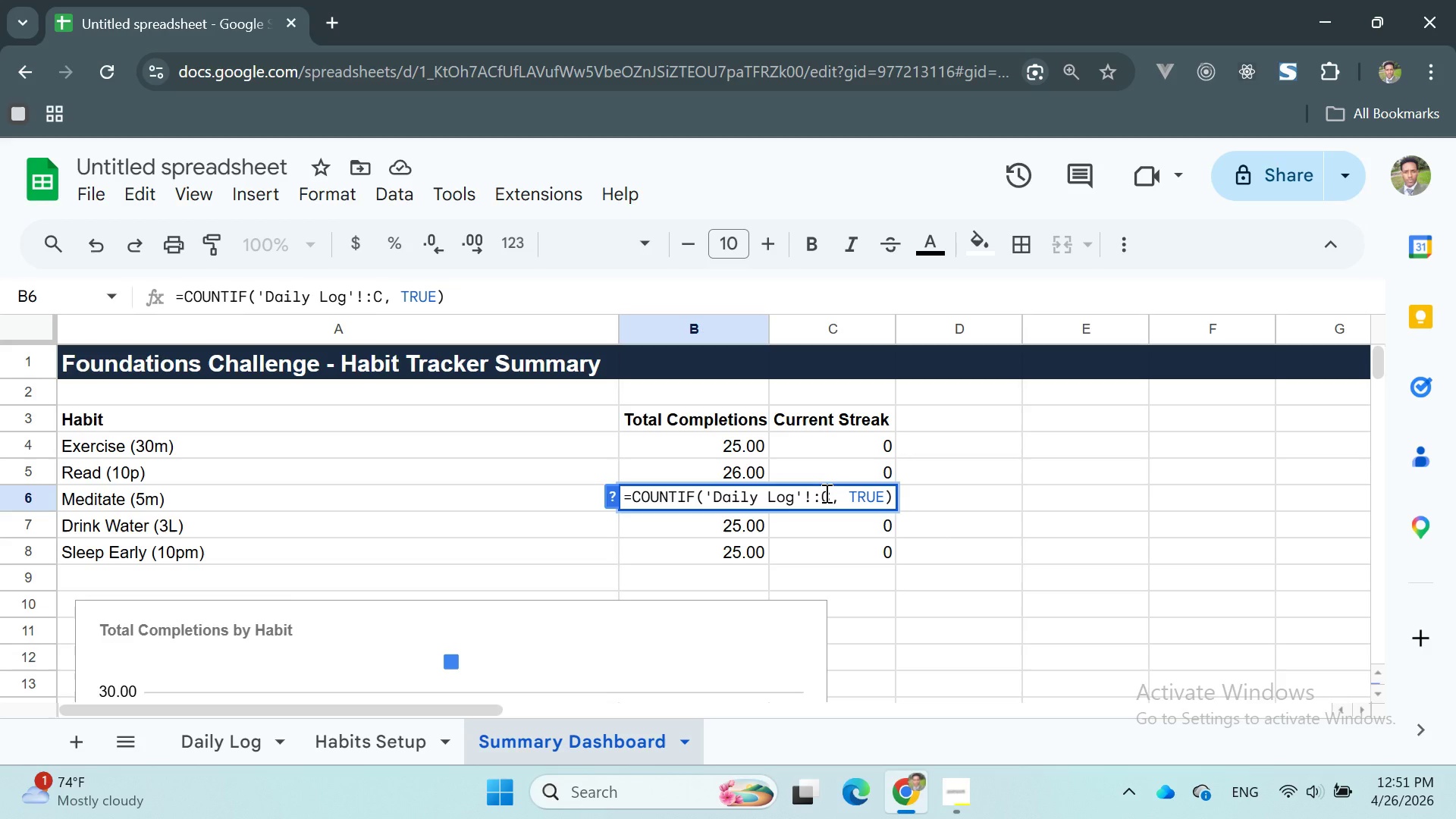 
key(E)
 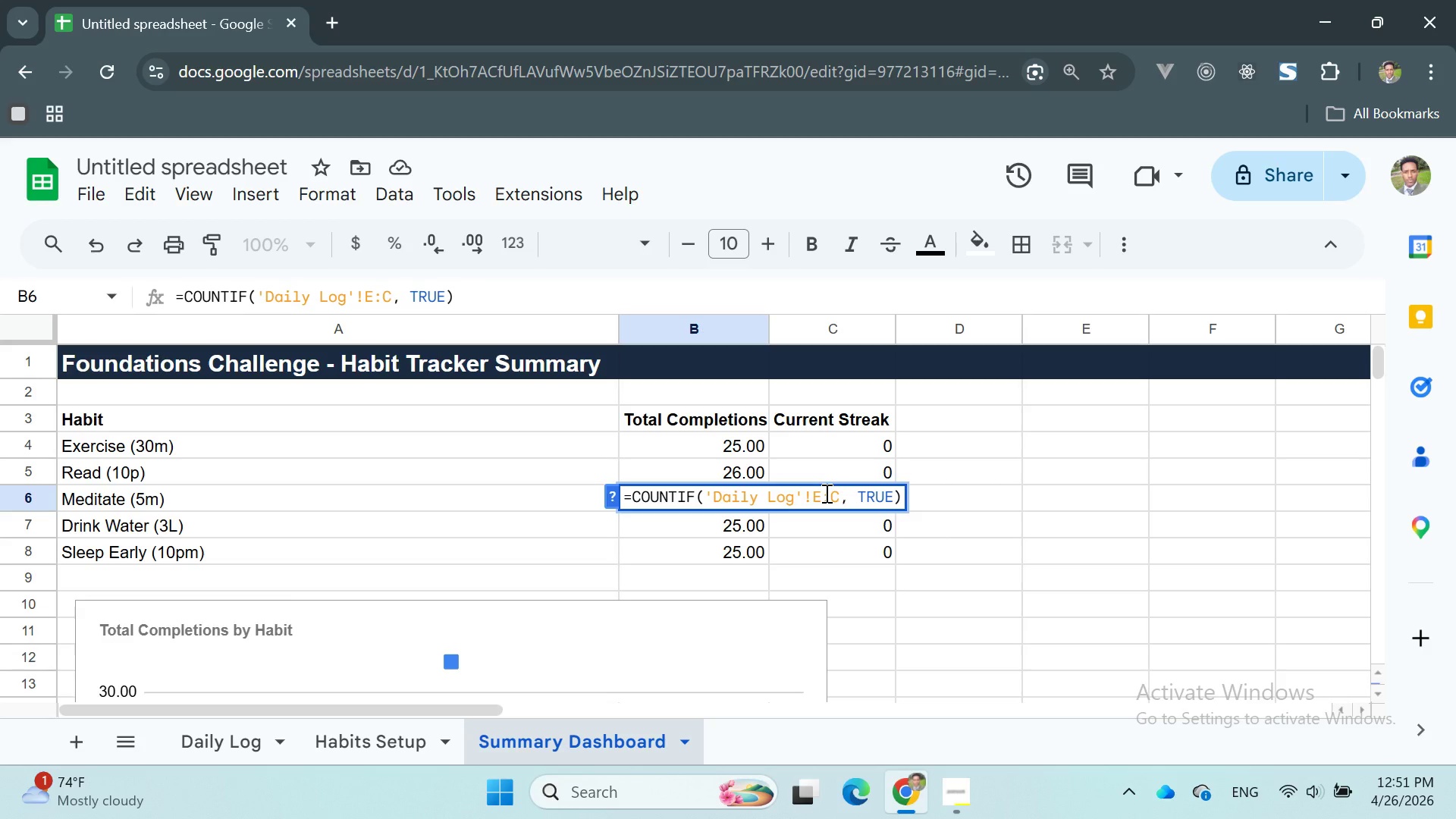 
key(ArrowRight)
 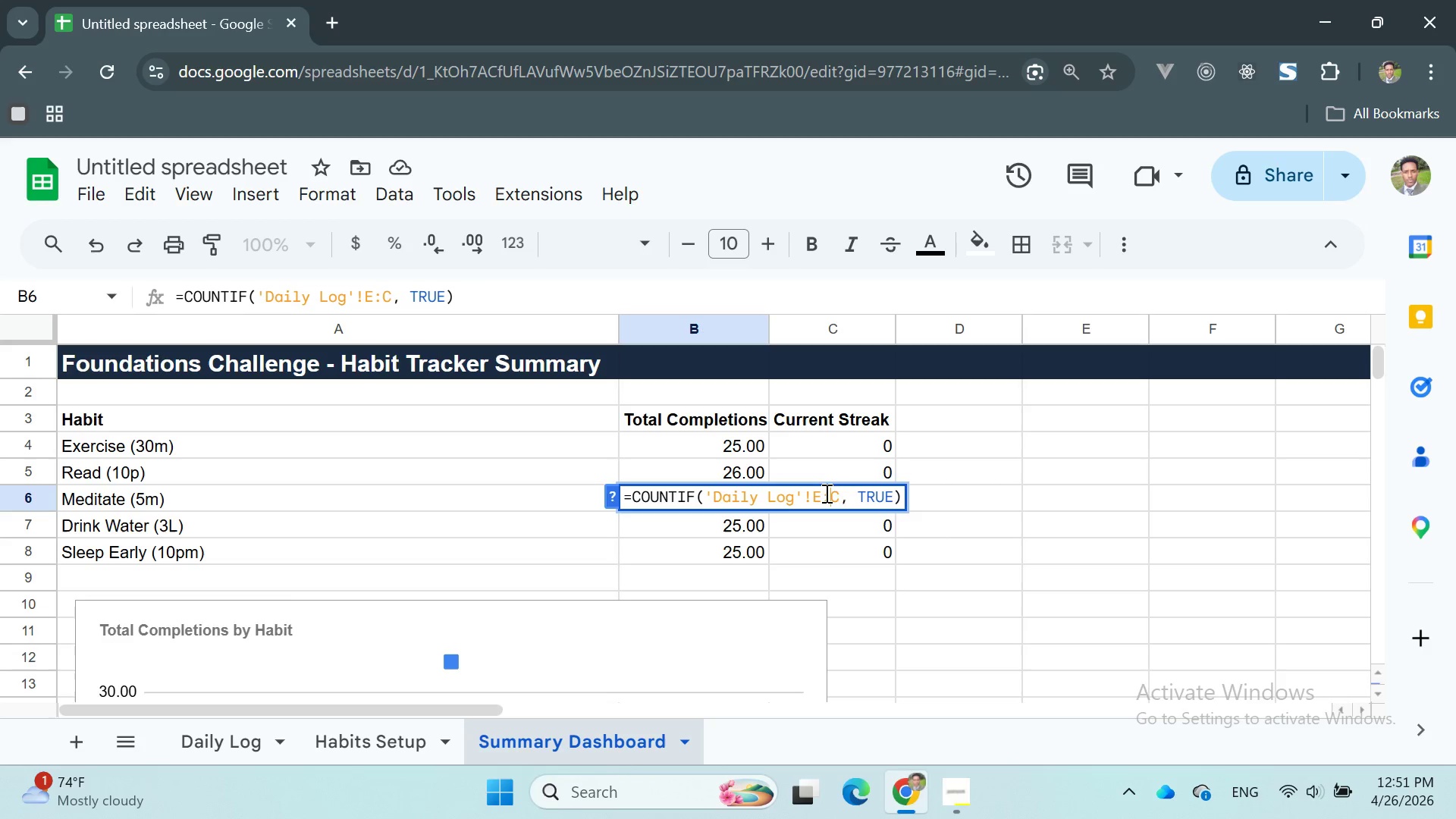 
key(ArrowRight)
 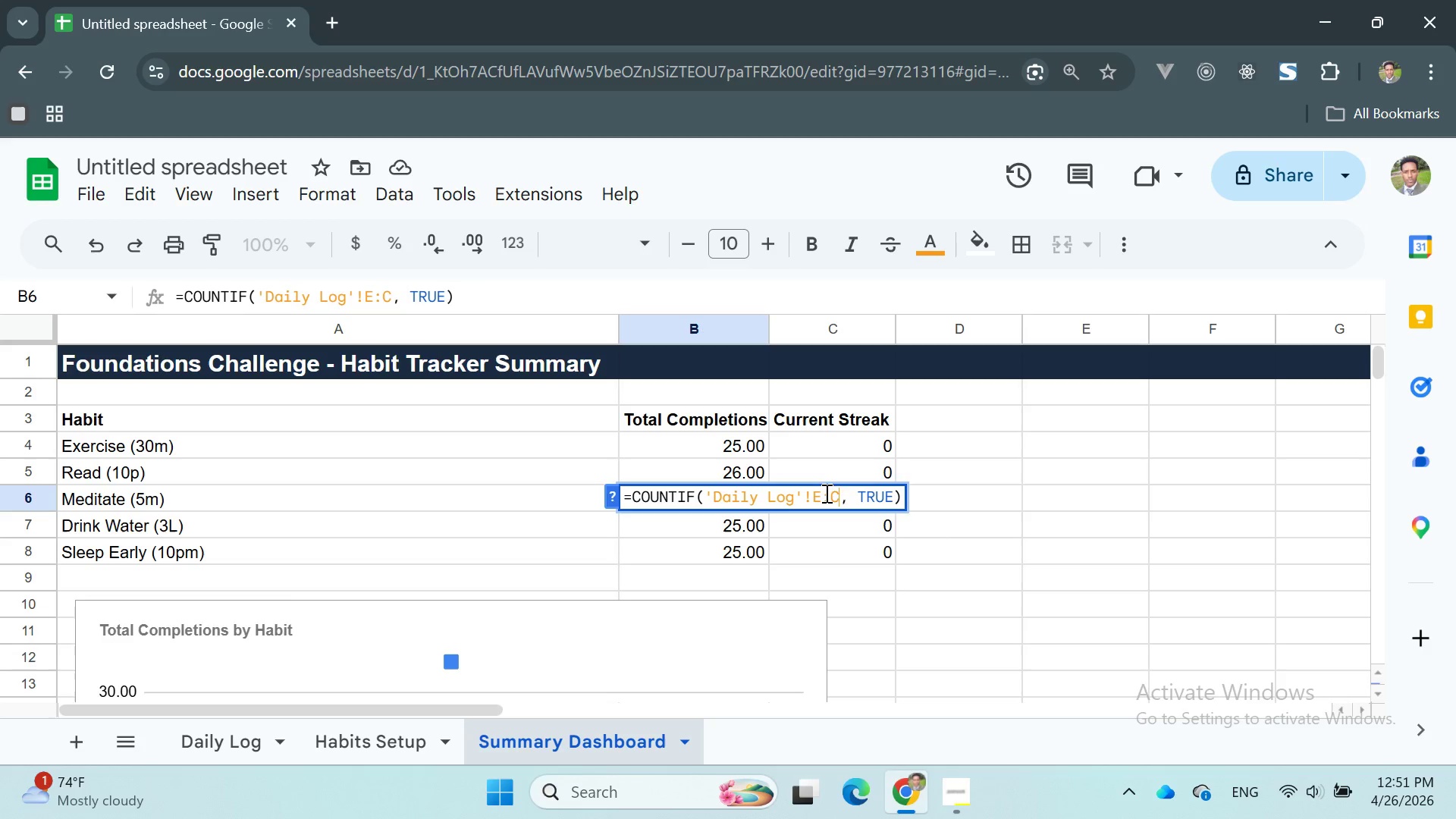 
key(Backspace)
 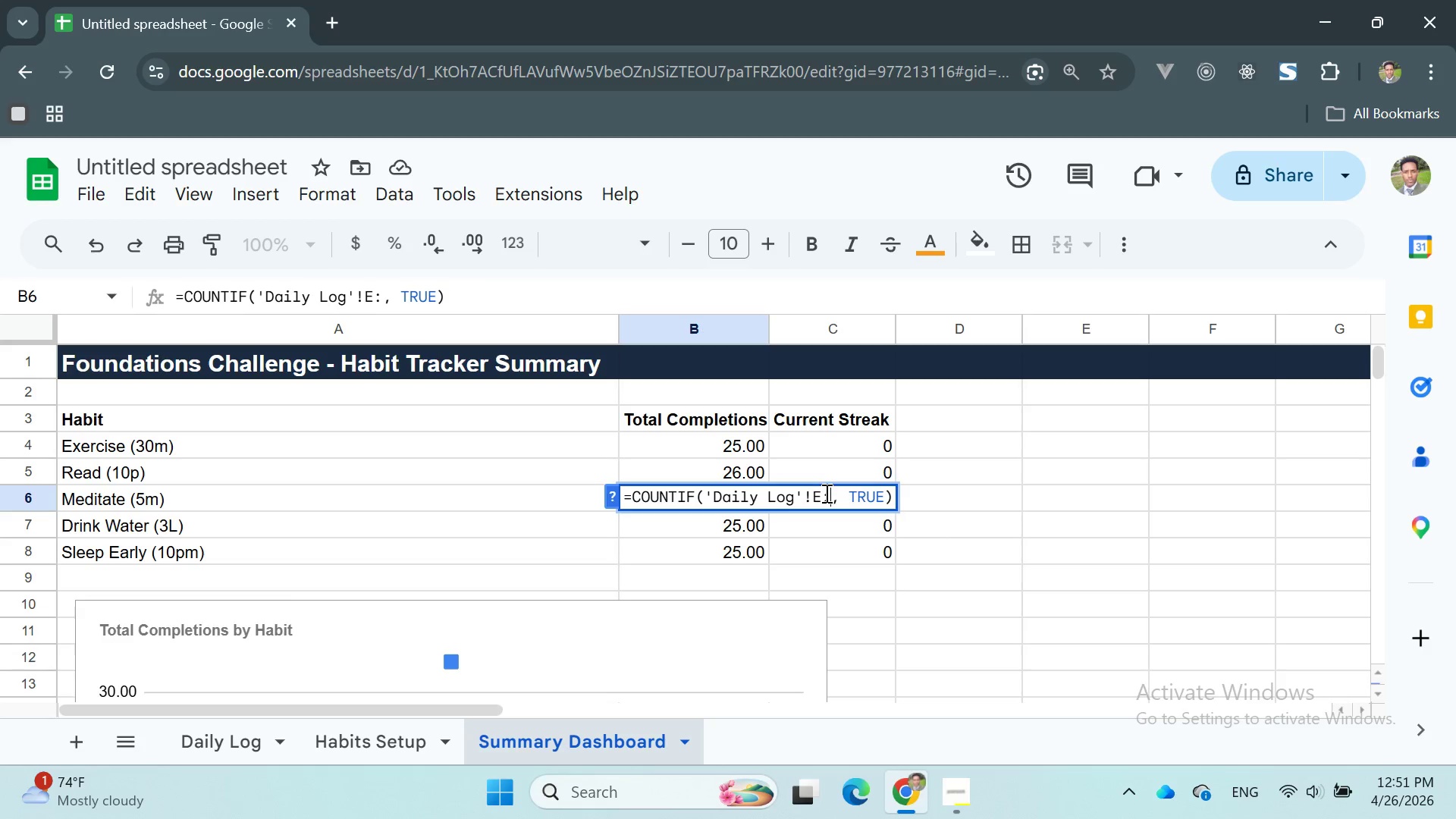 
key(E)
 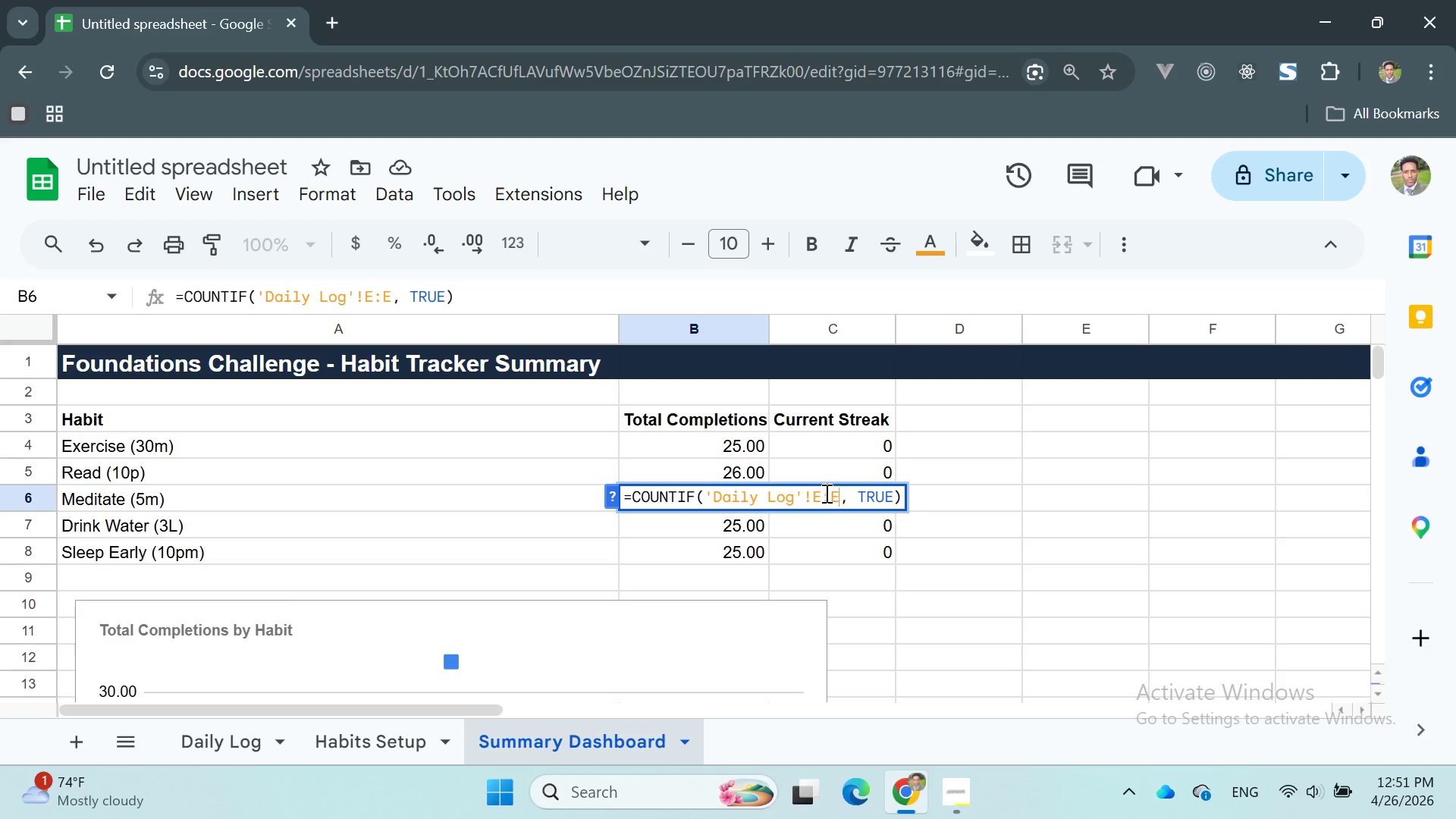 
key(Enter)
 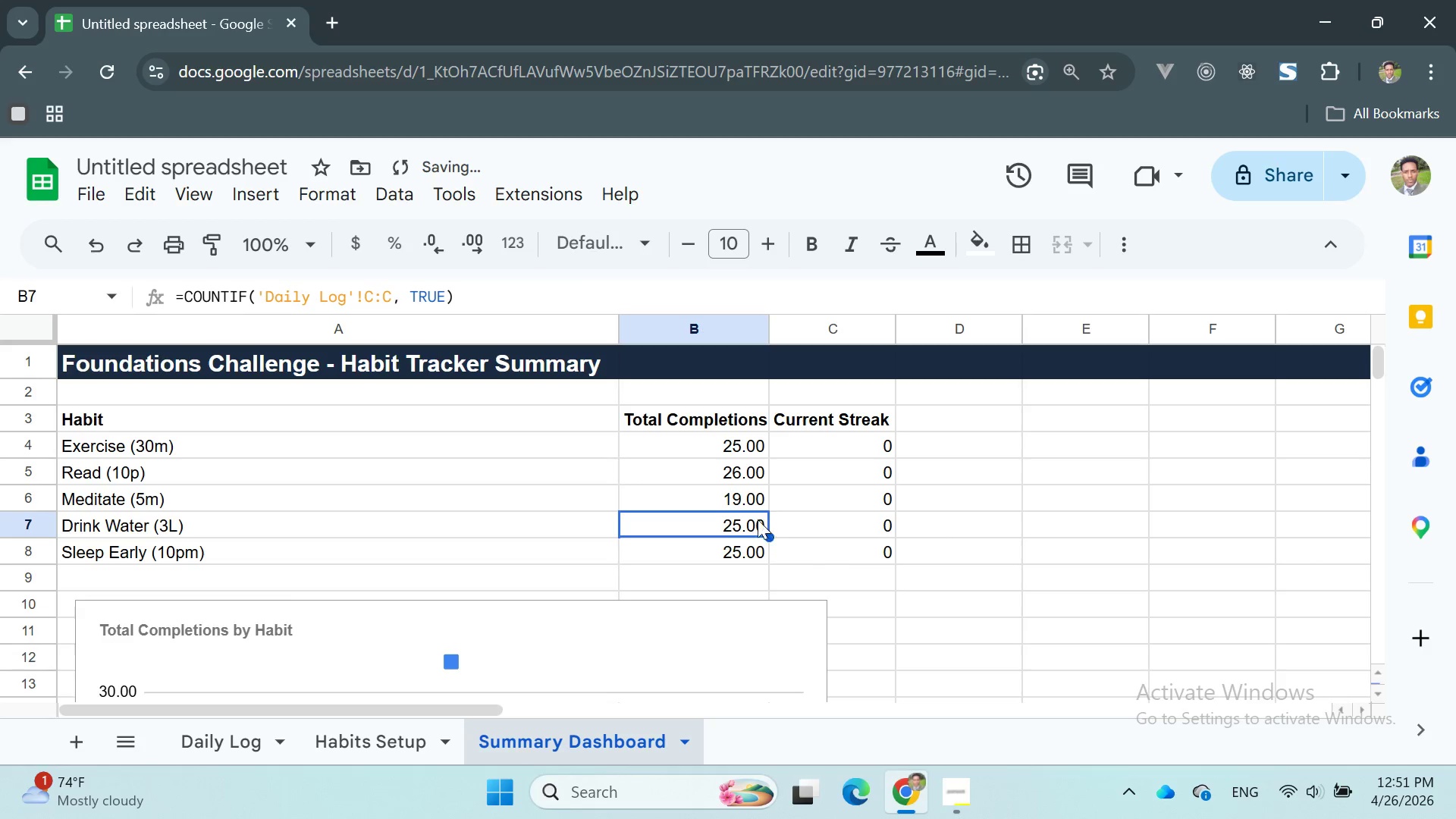 
double_click([745, 520])
 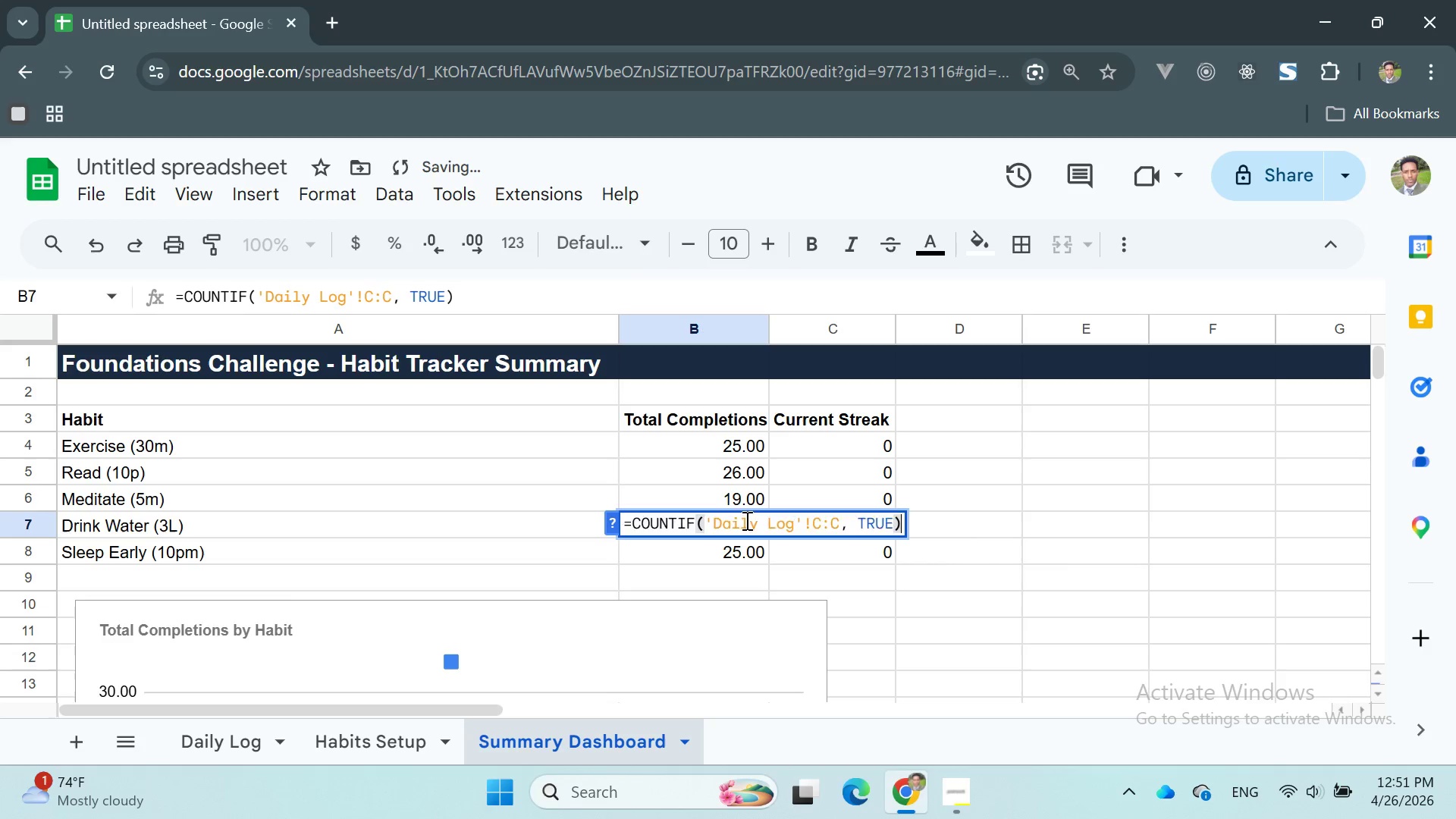 
triple_click([745, 520])
 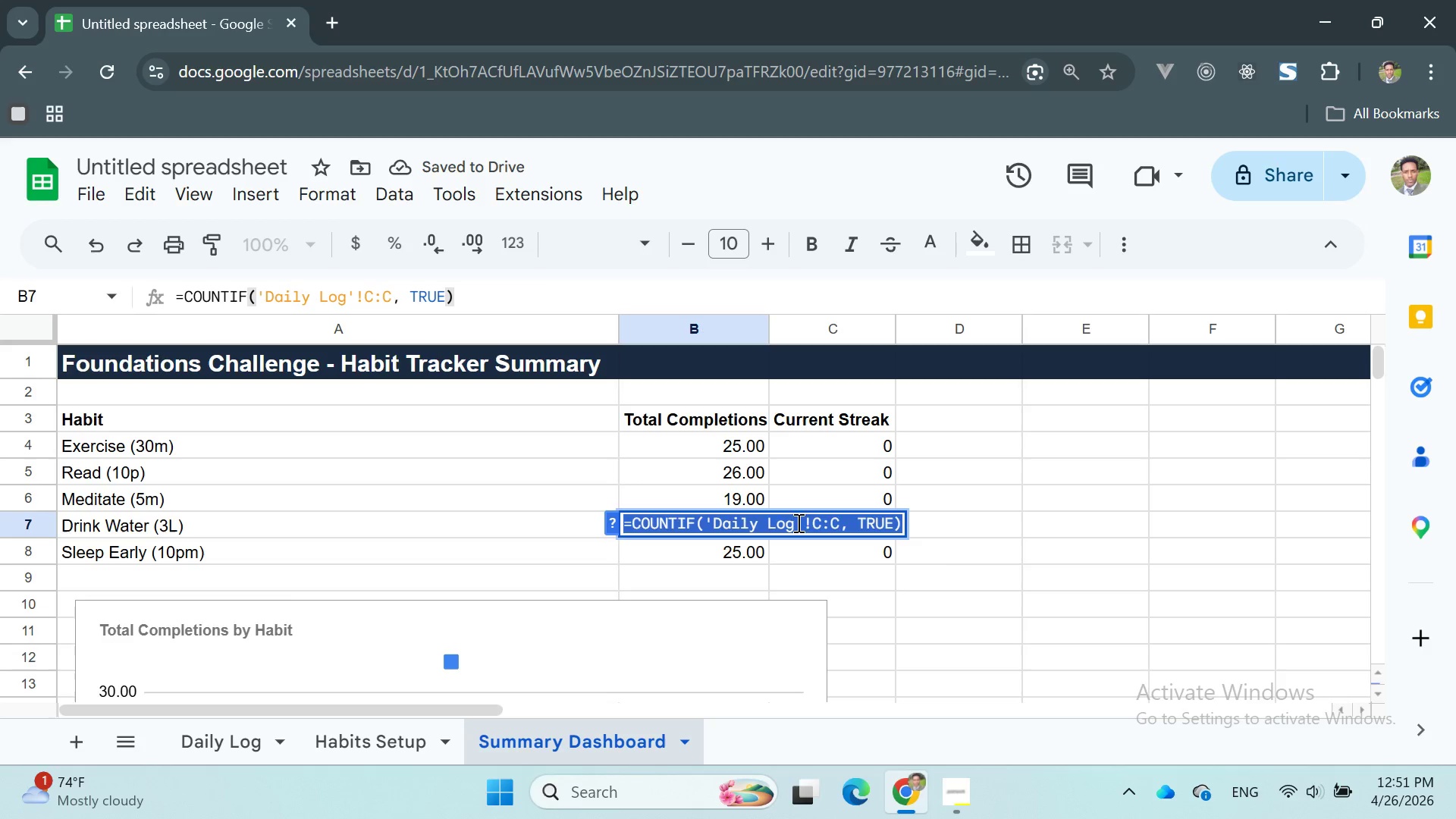 
left_click([819, 522])
 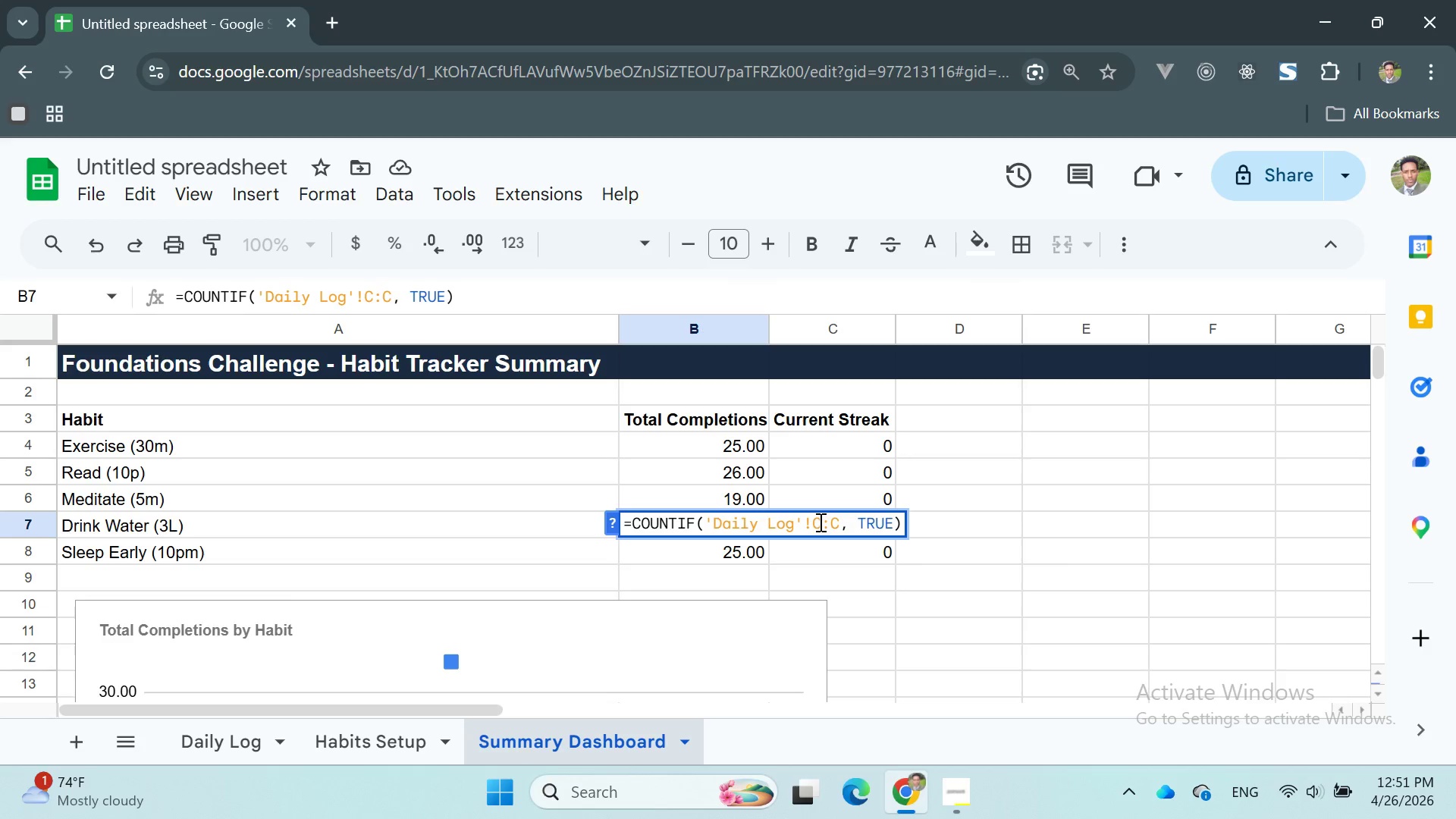 
key(Backspace)
 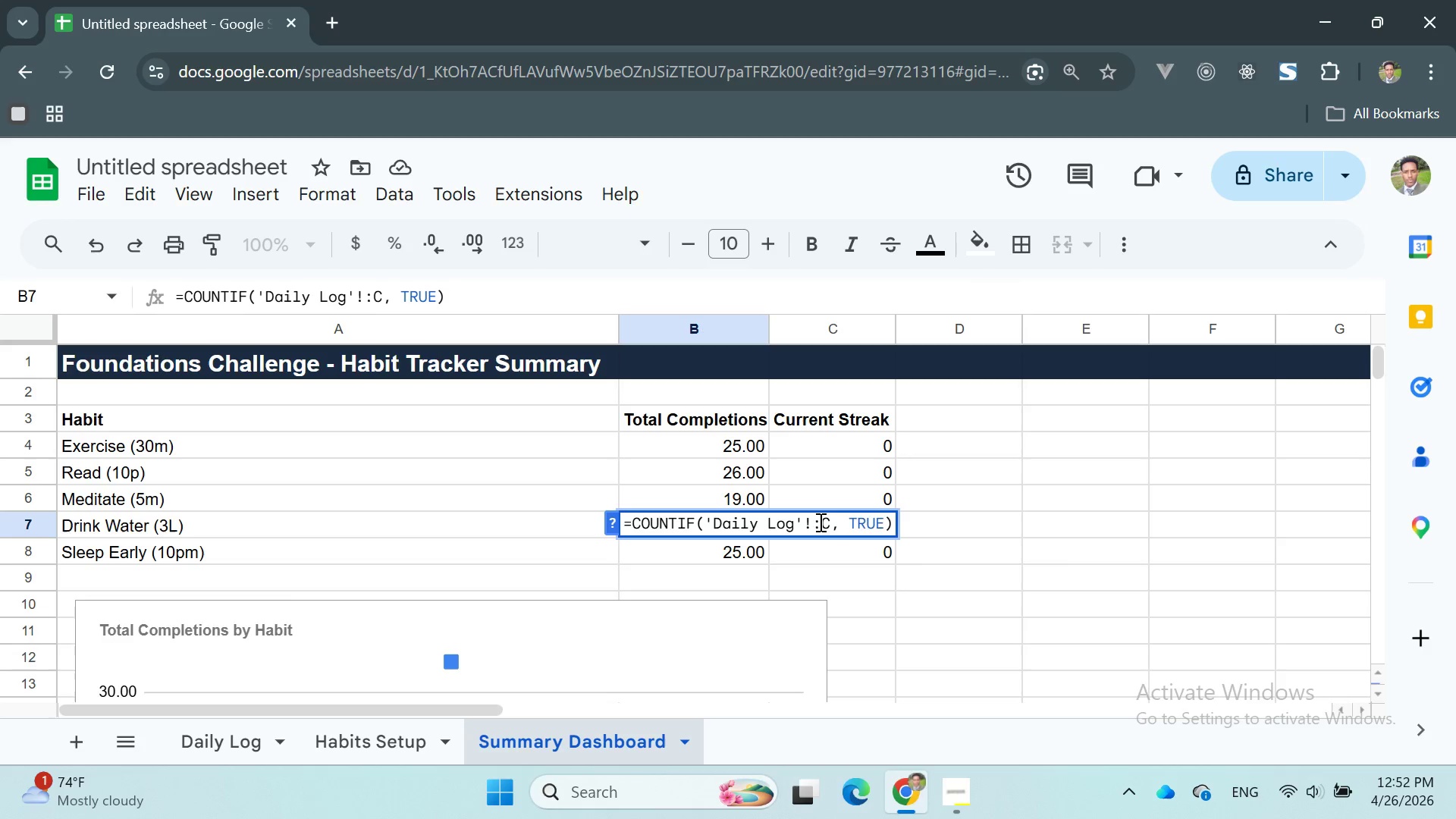 
key(E)
 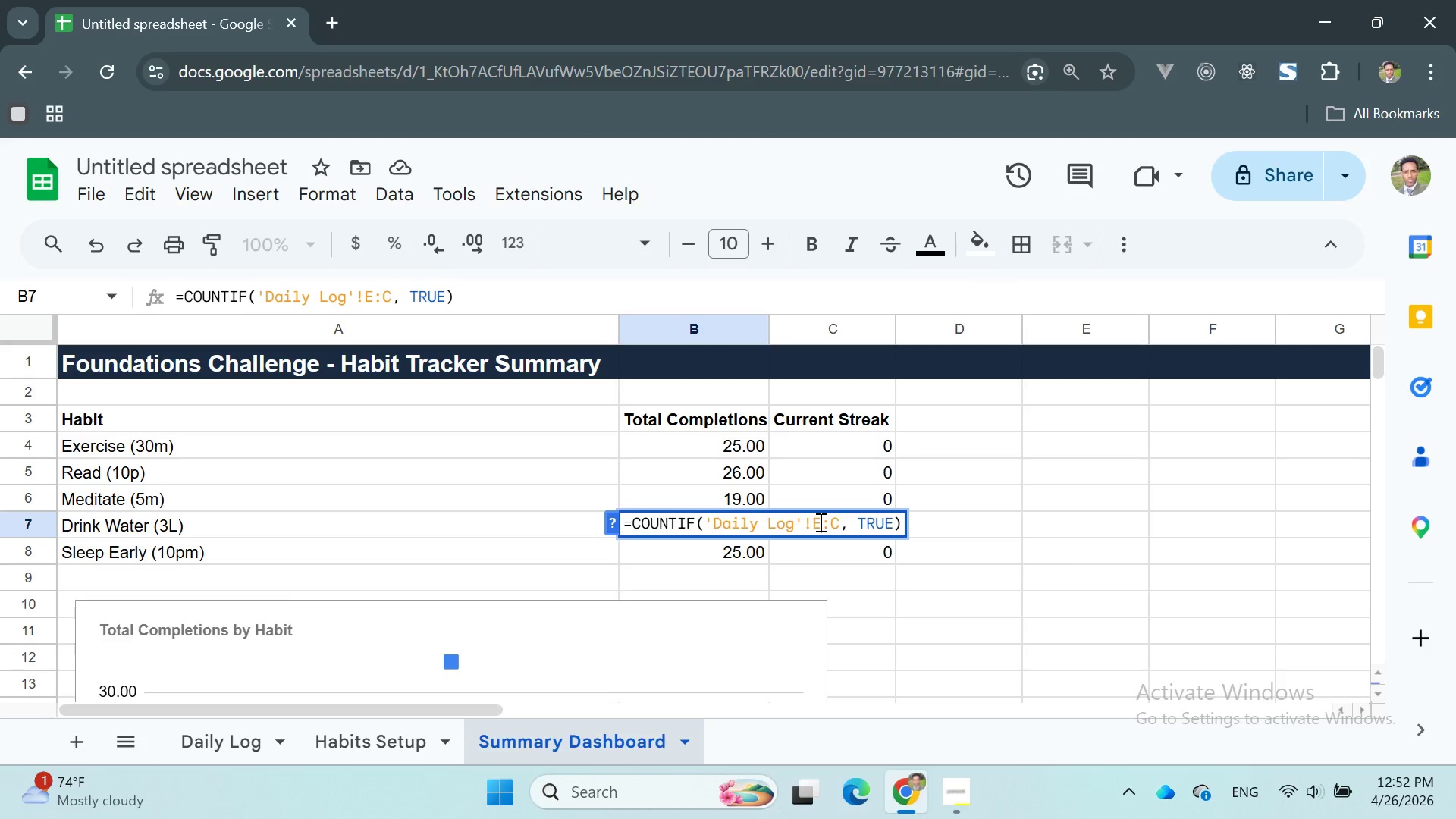 
key(ArrowRight)
 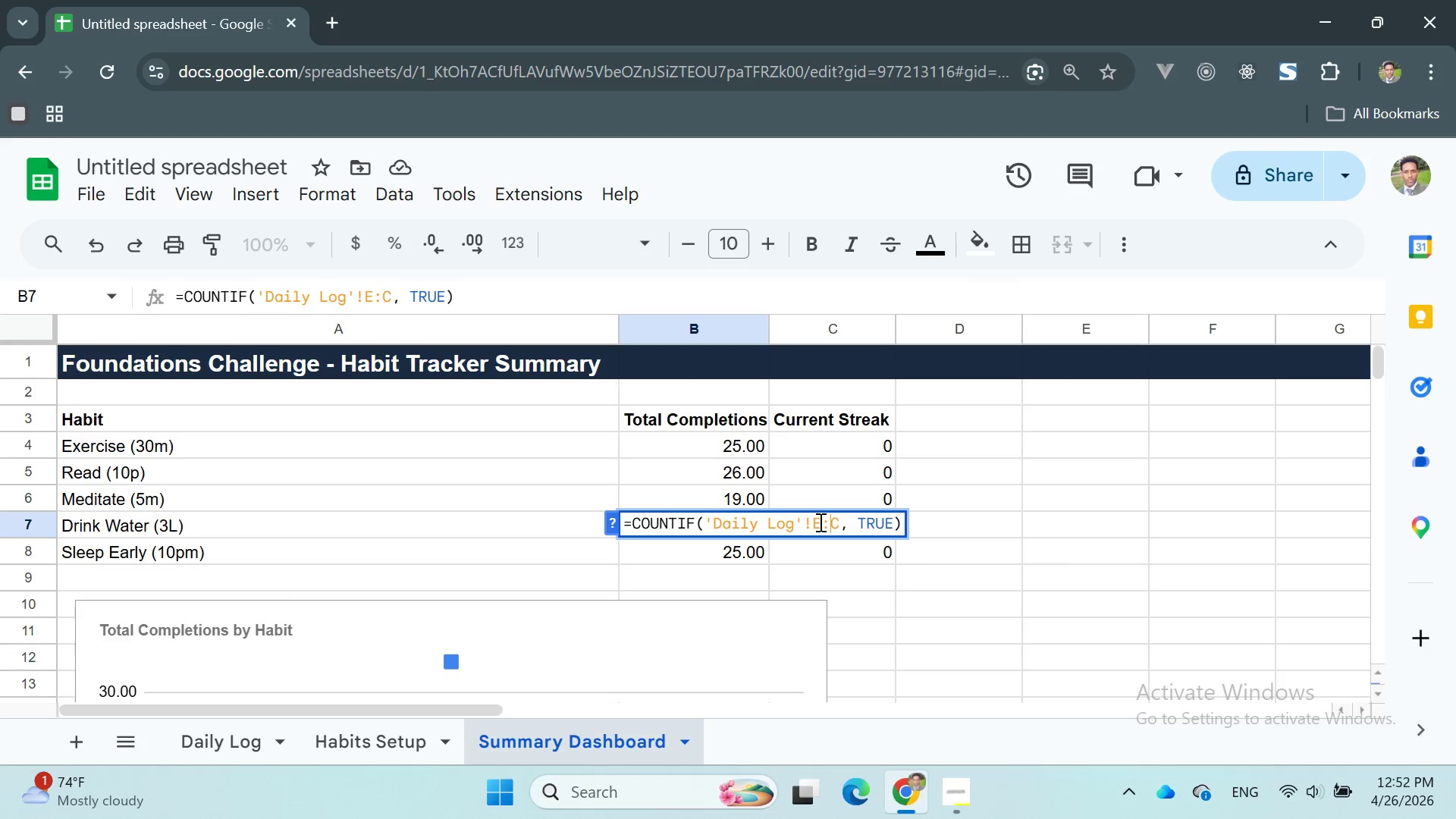 
key(ArrowRight)
 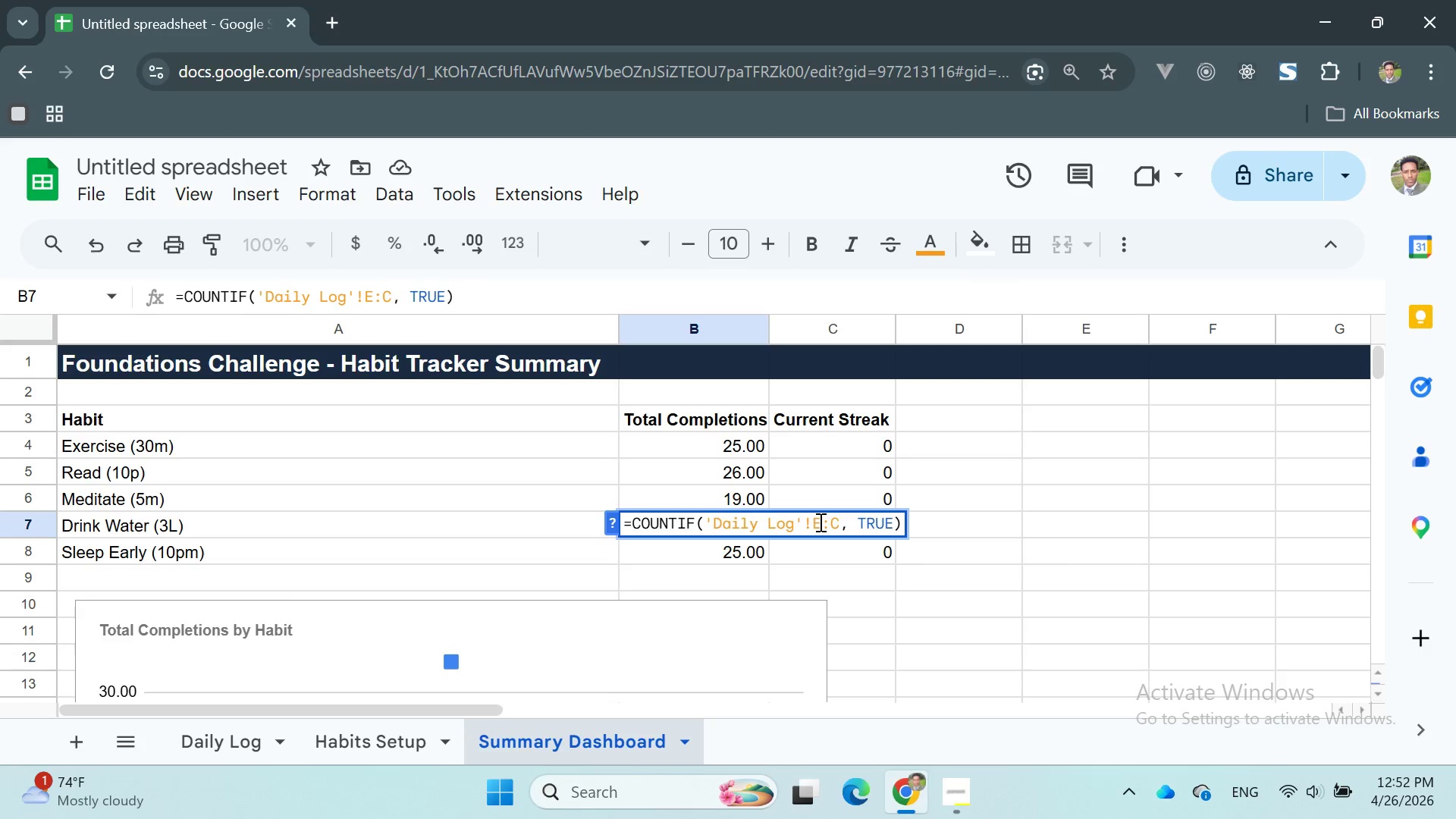 
key(ArrowLeft)
 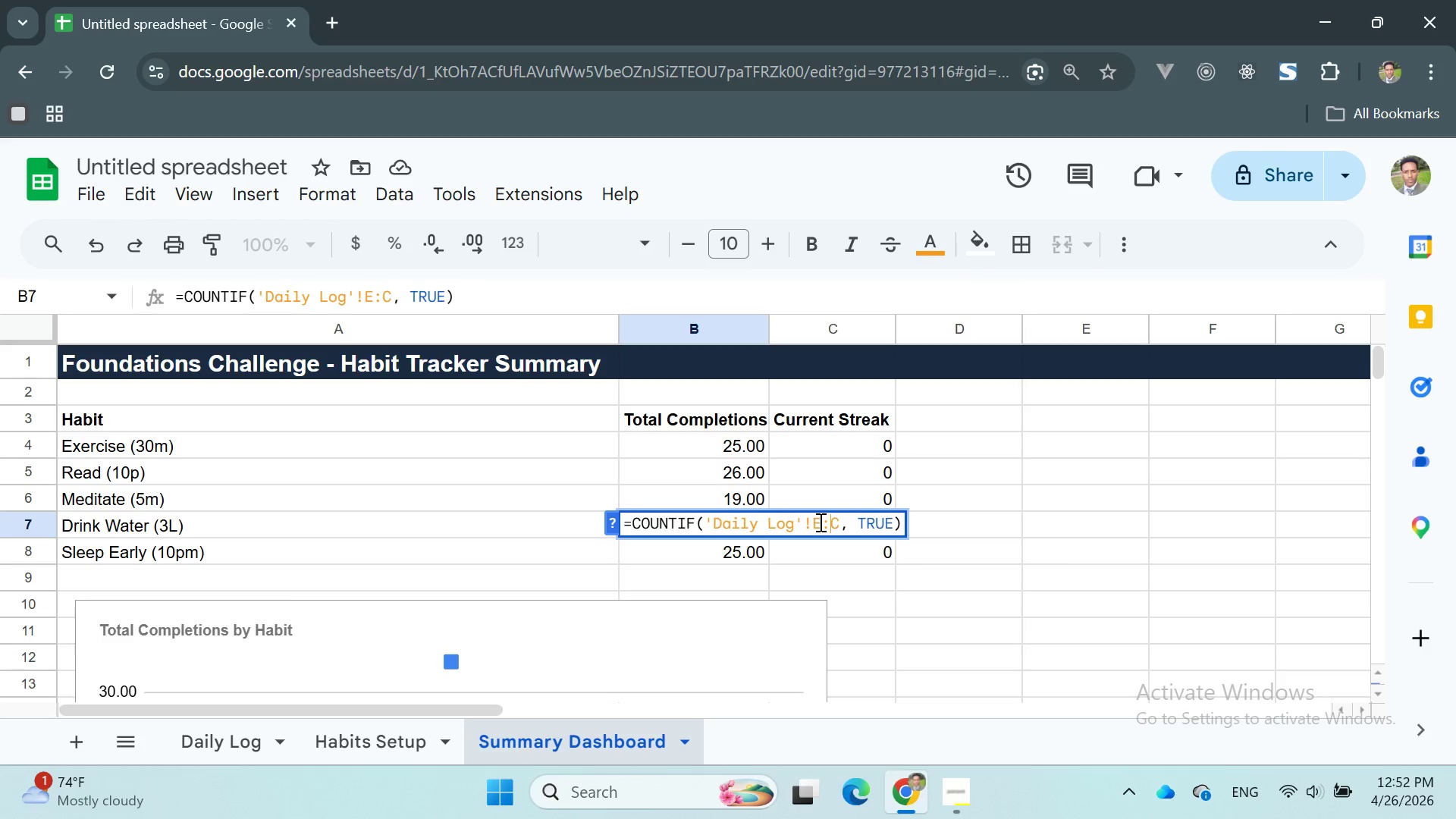 
key(ArrowLeft)
 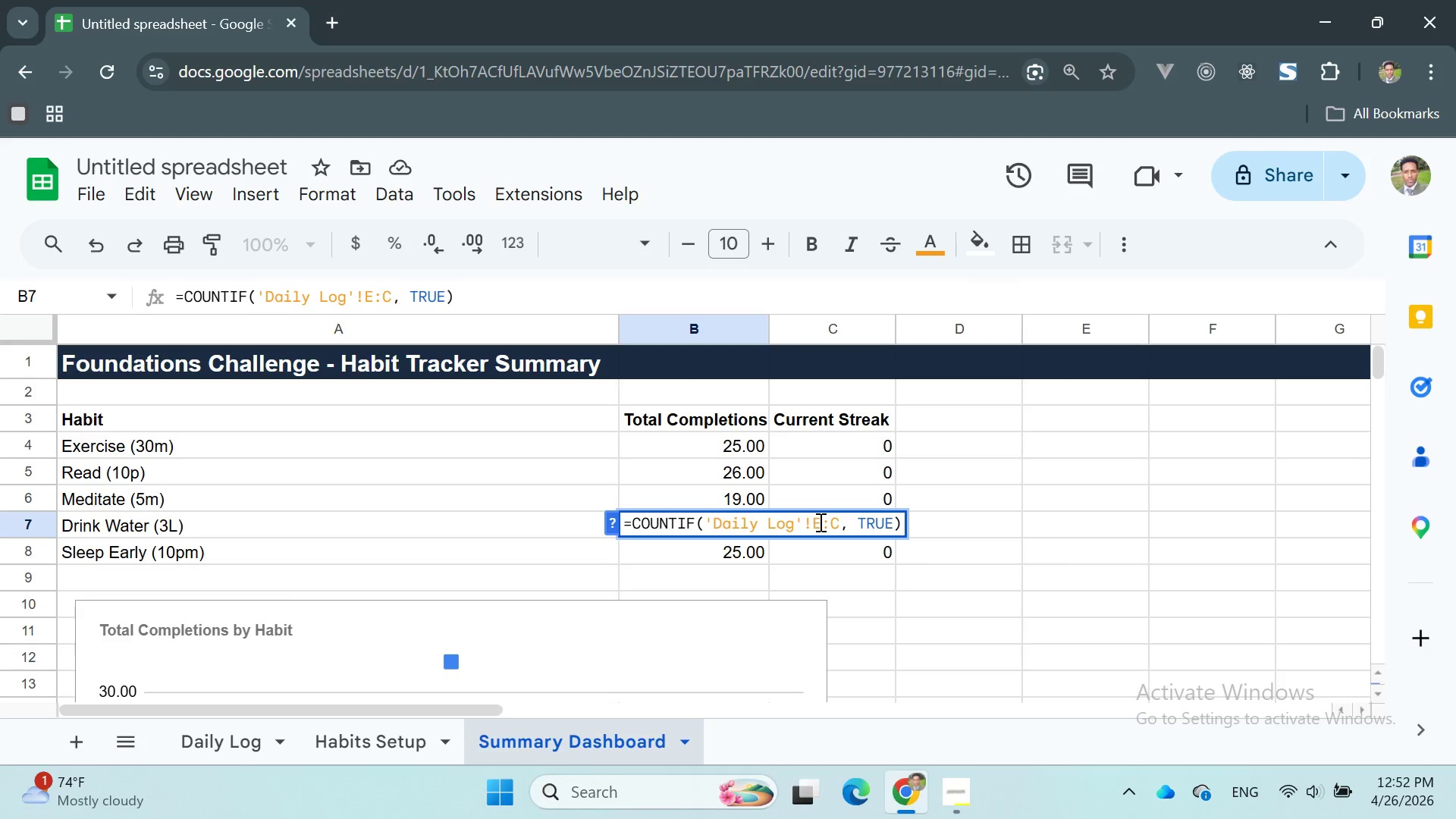 
wait(5.75)
 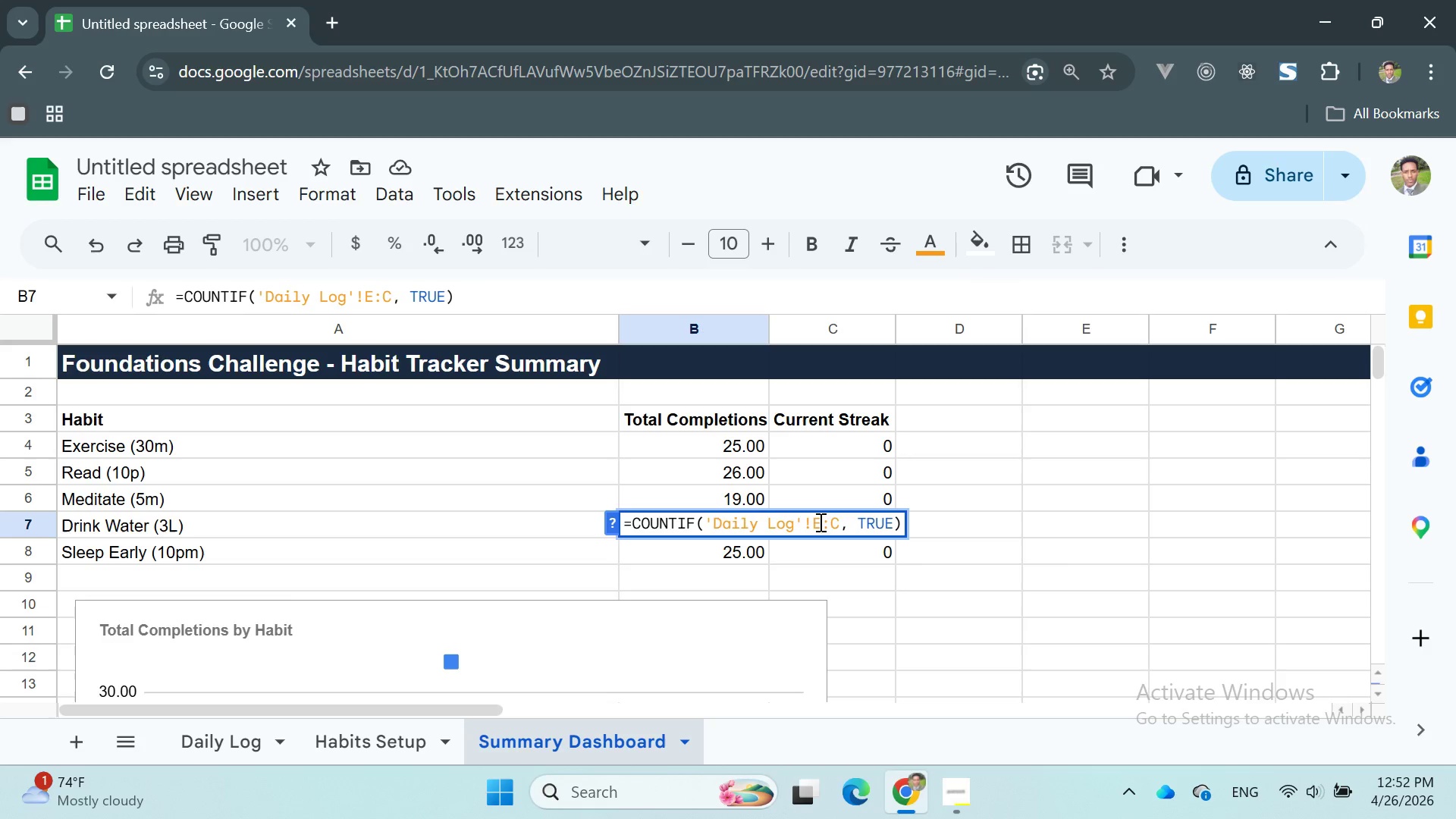 
key(Backspace)
 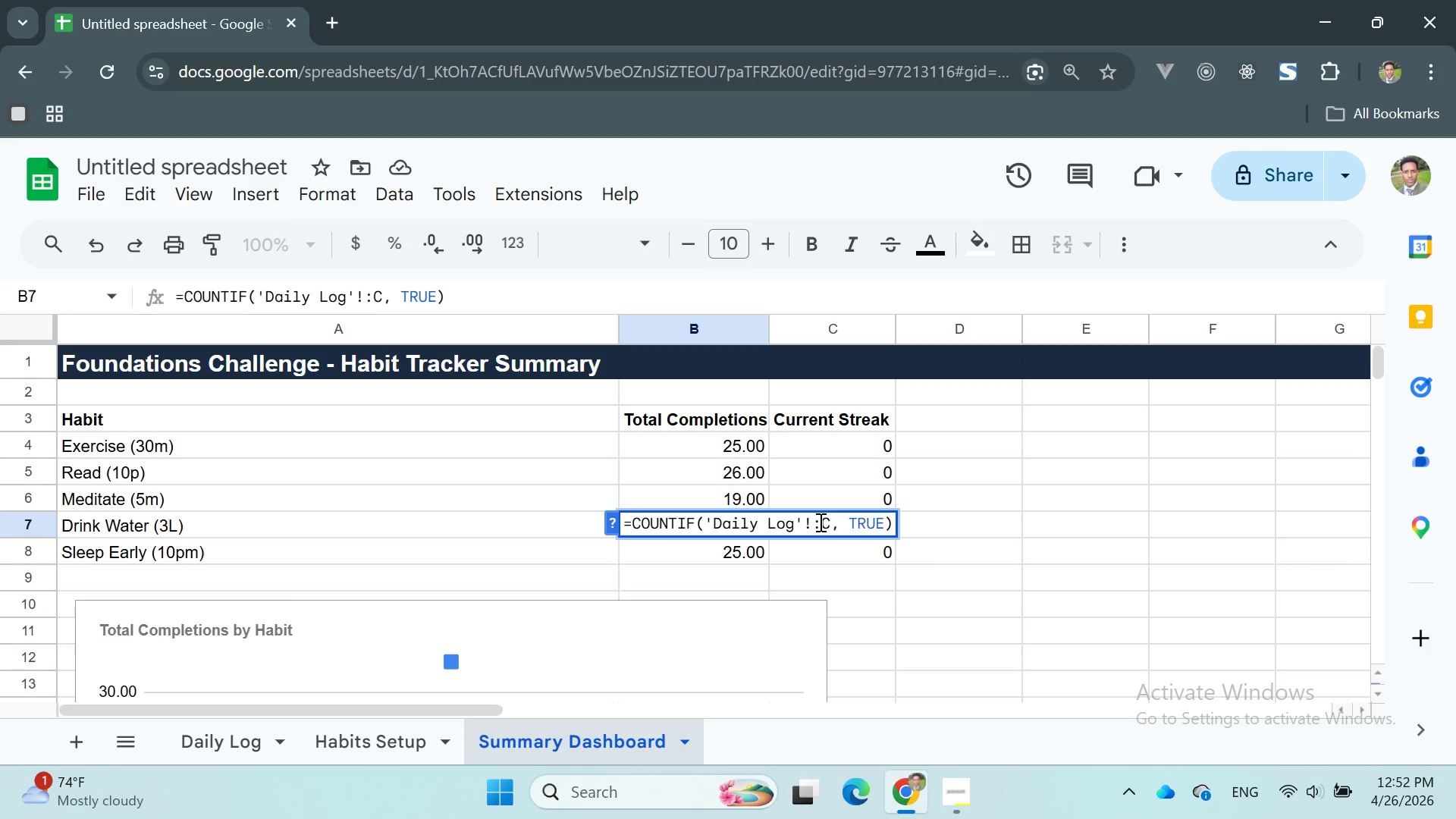 
key(F)
 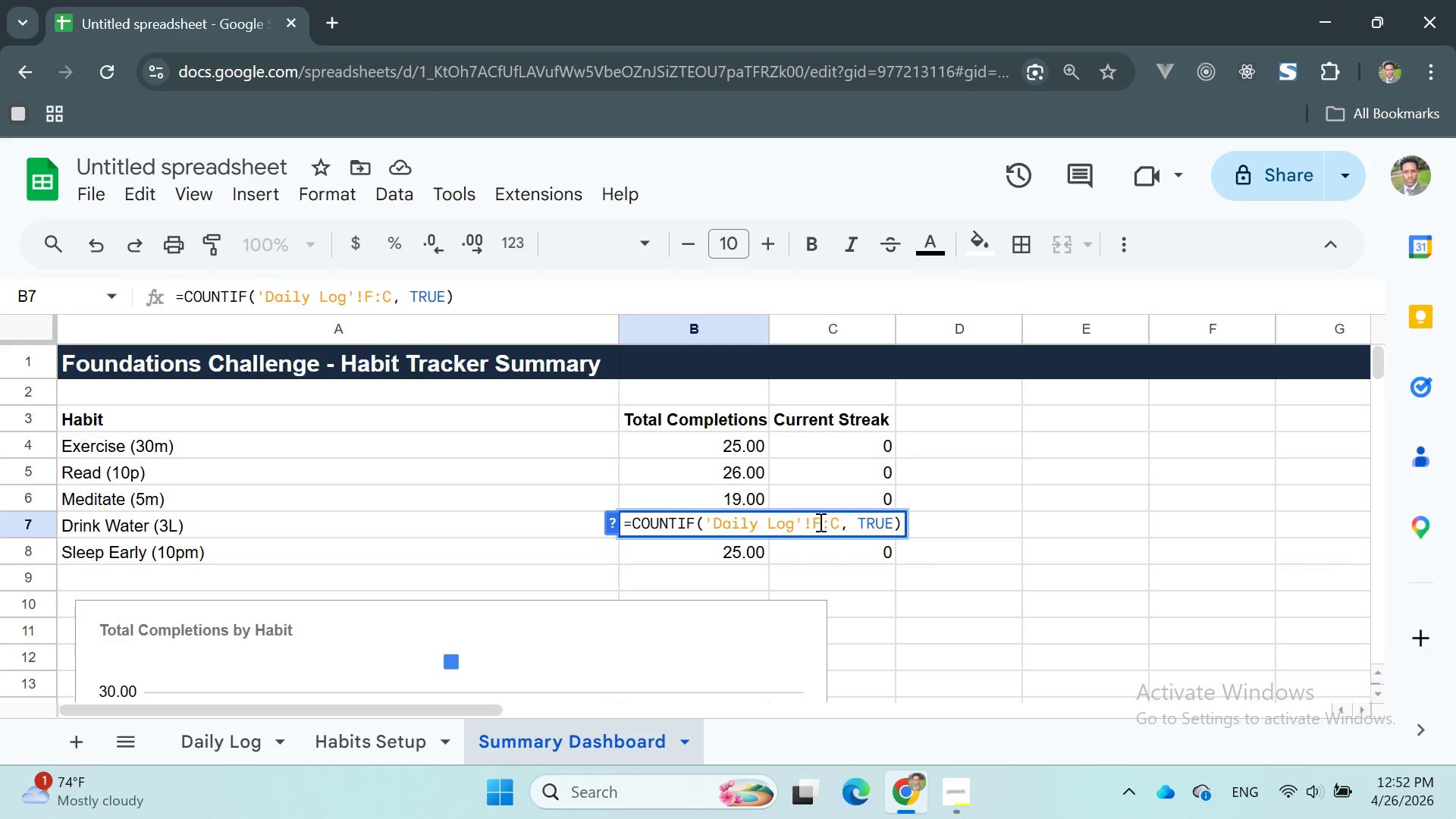 
key(ArrowRight)
 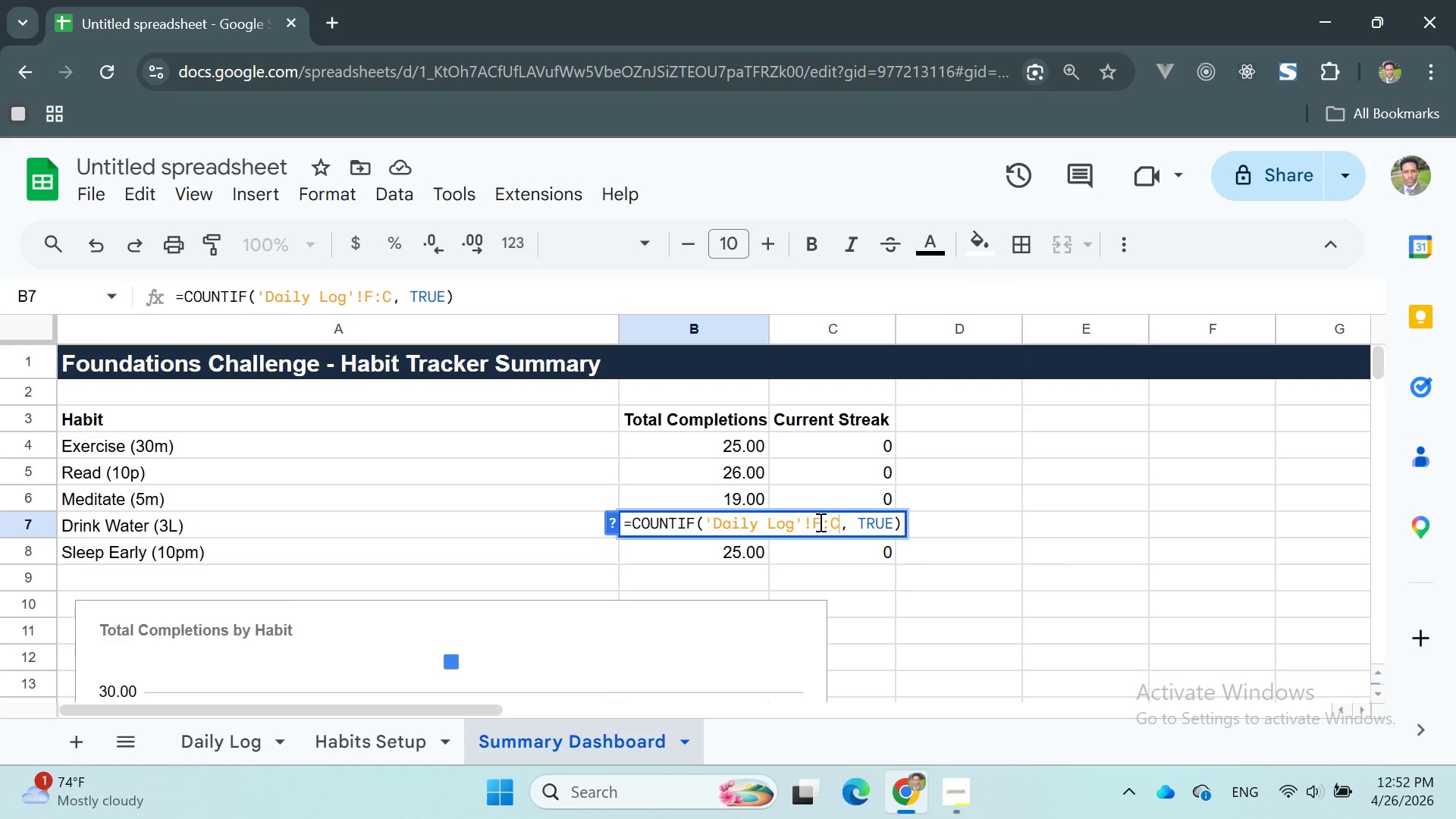 
key(ArrowRight)
 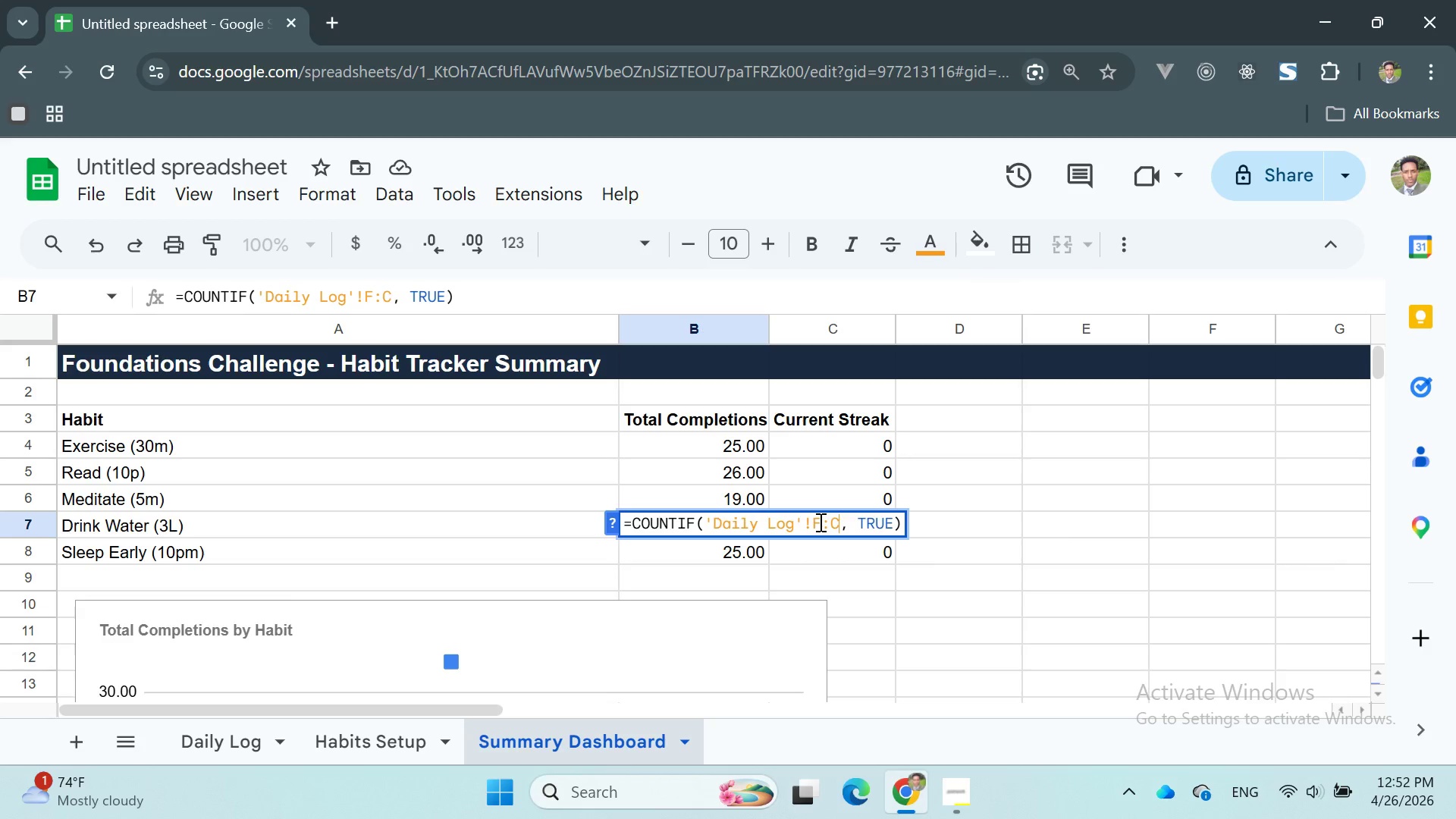 
key(Backspace)
 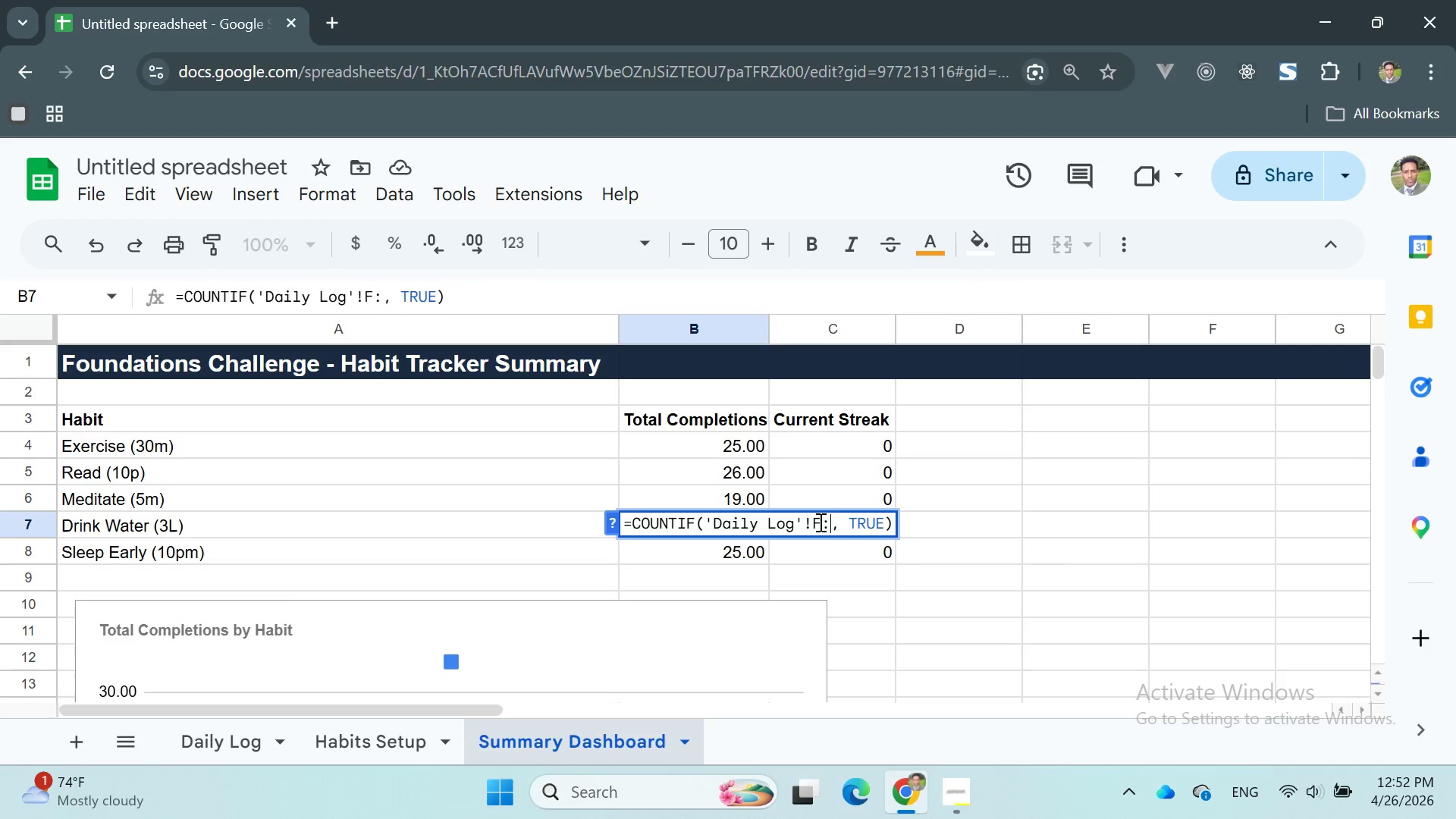 
key(F)
 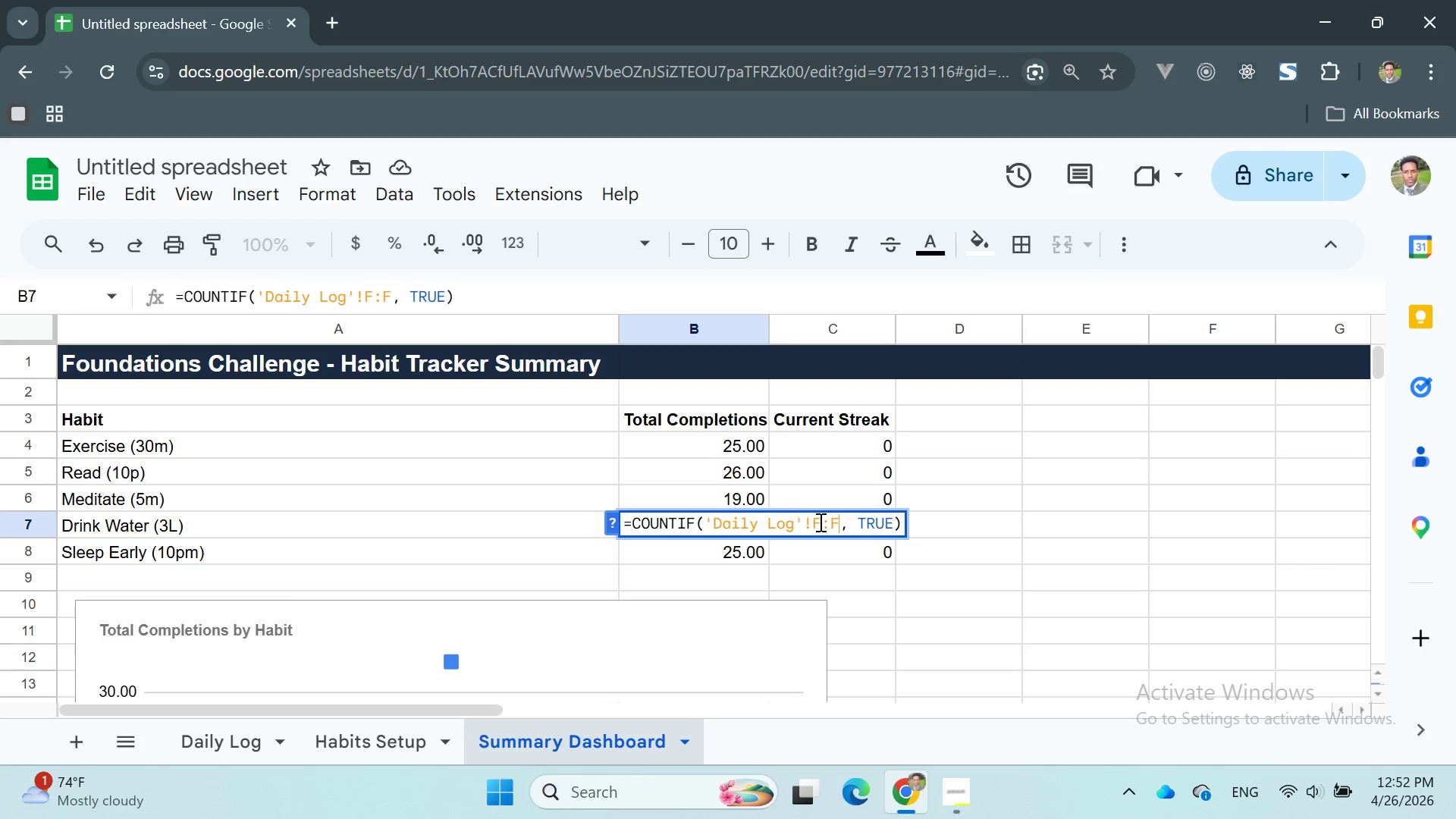 
key(Enter)
 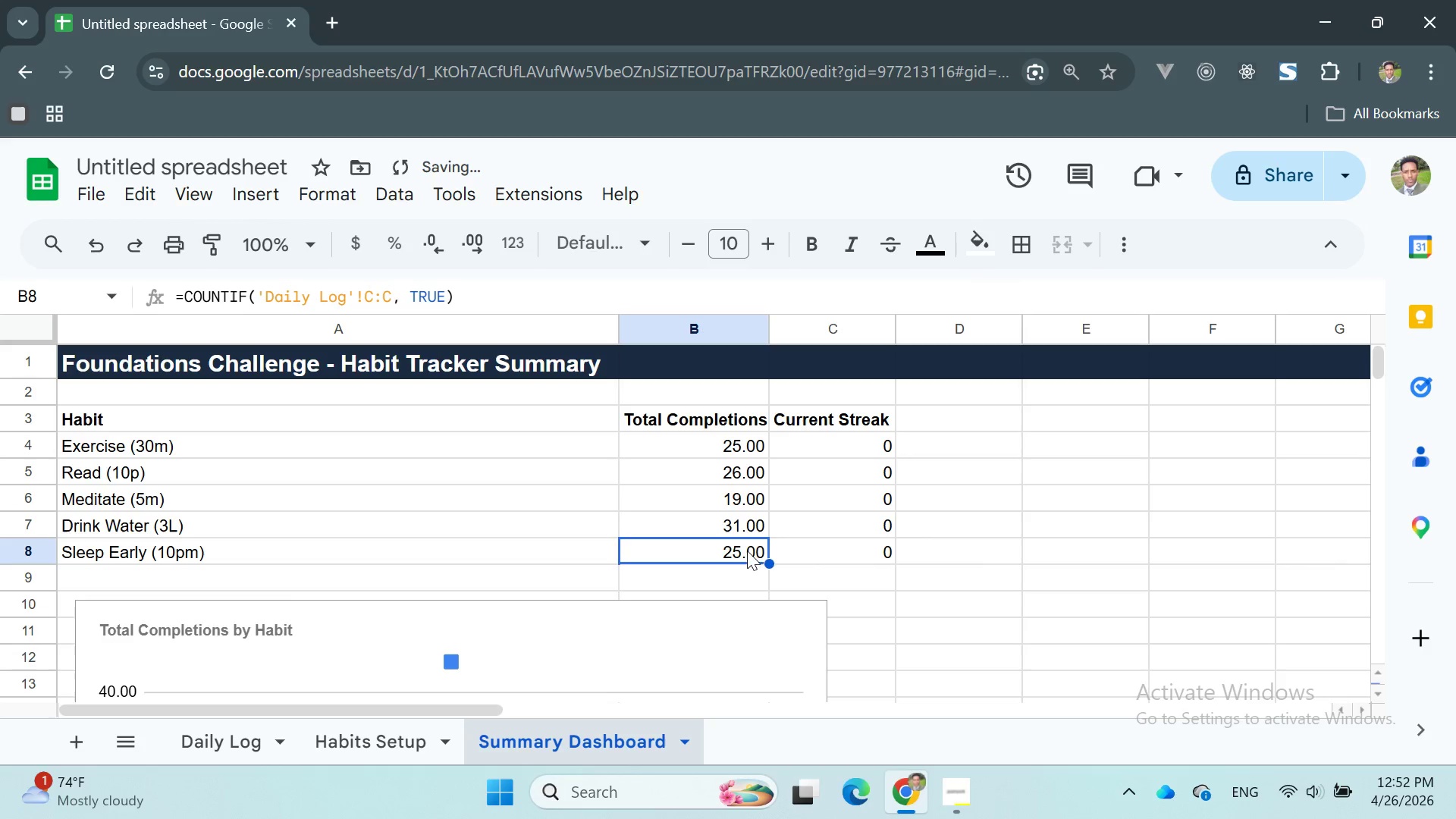 
double_click([736, 557])
 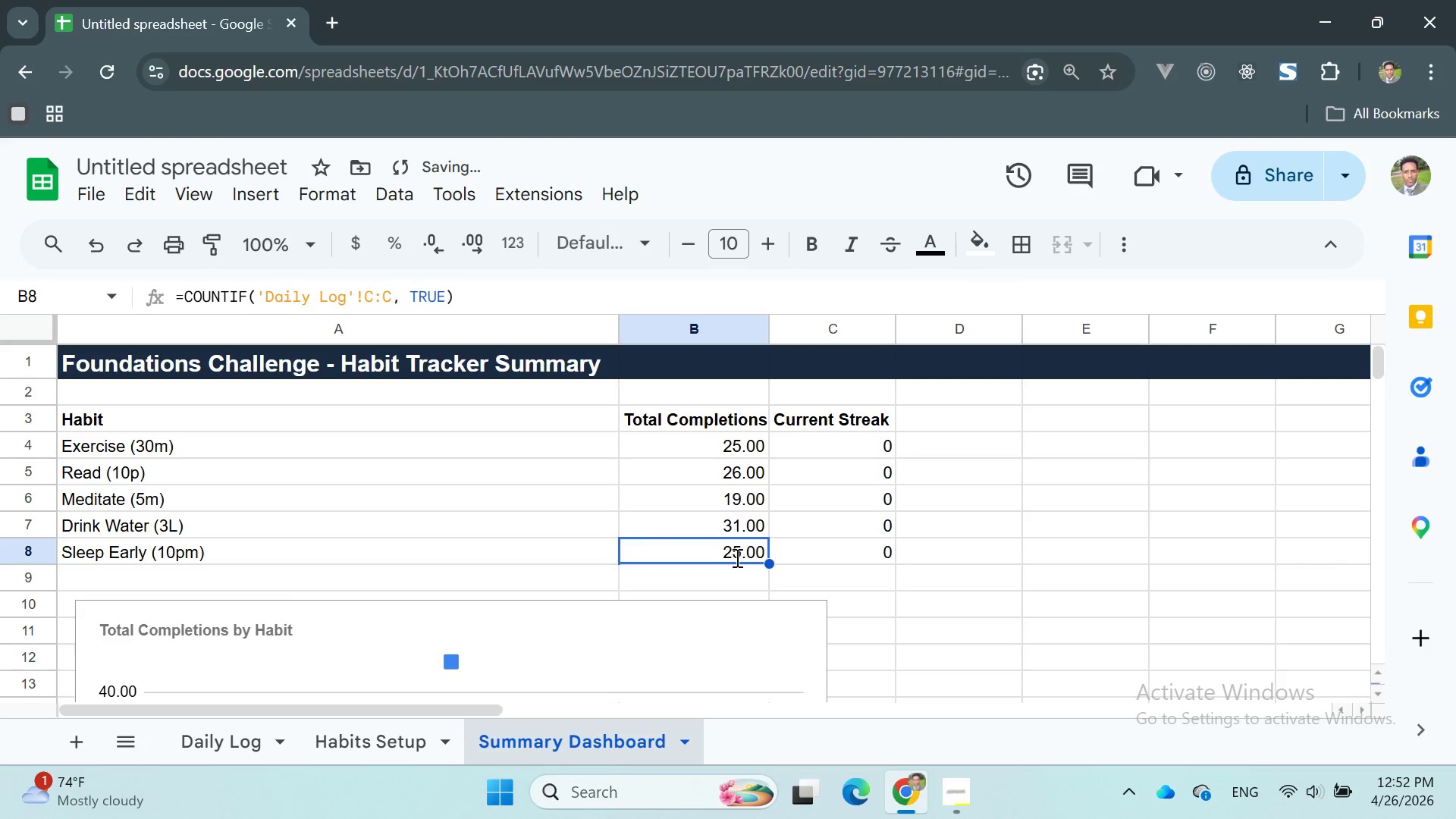 
triple_click([736, 557])
 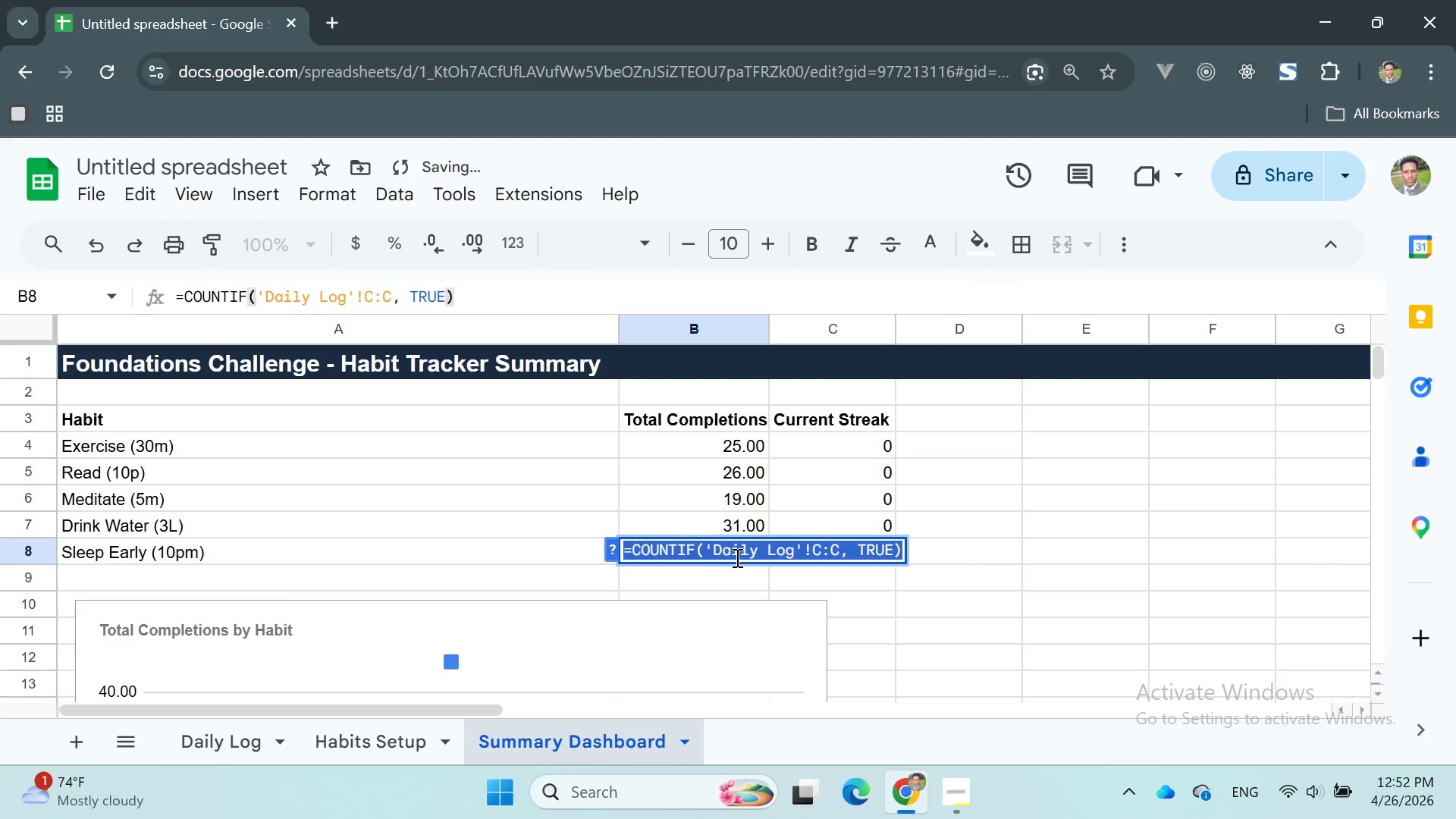 
key(ArrowRight)
 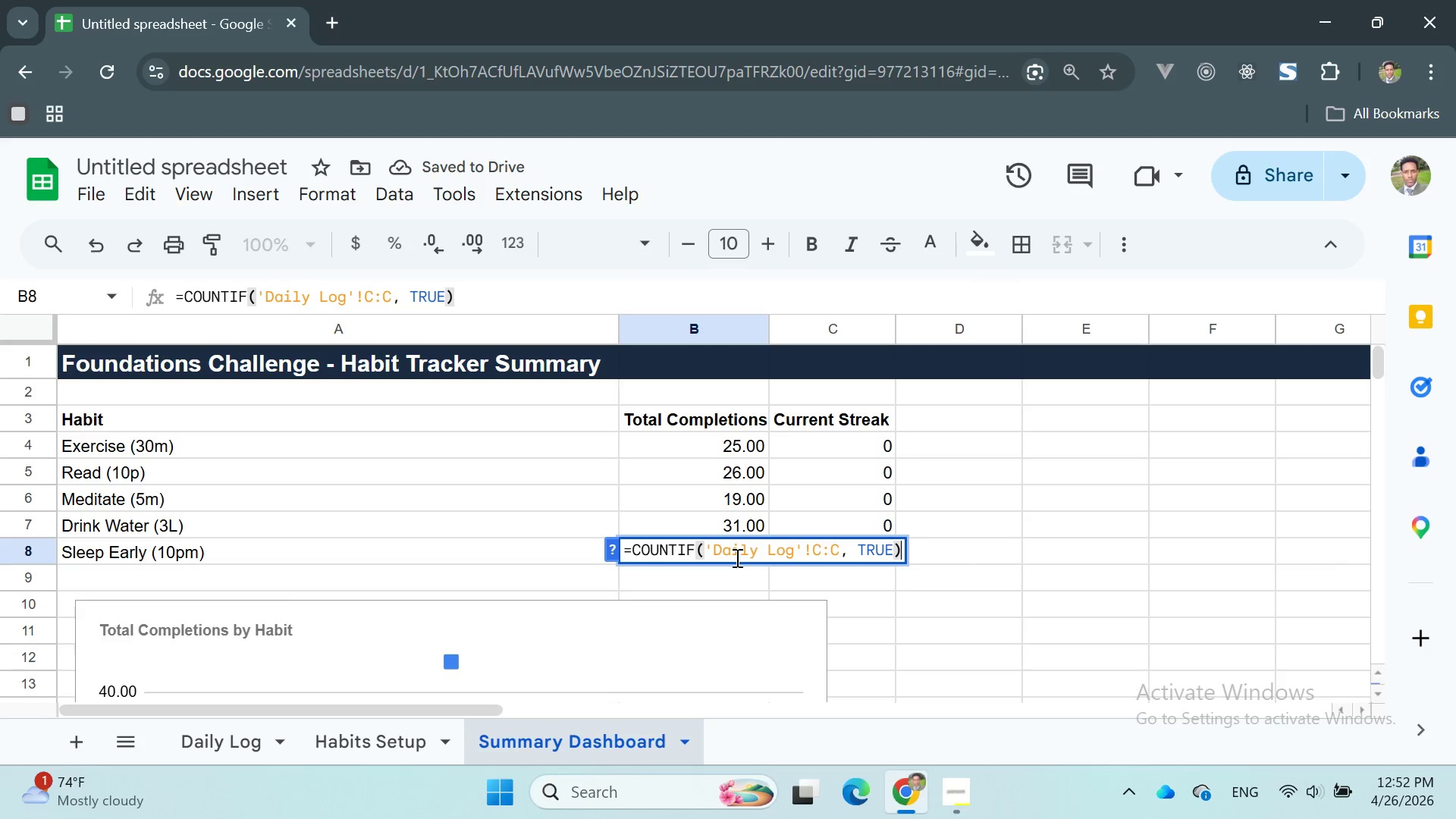 
key(ArrowRight)
 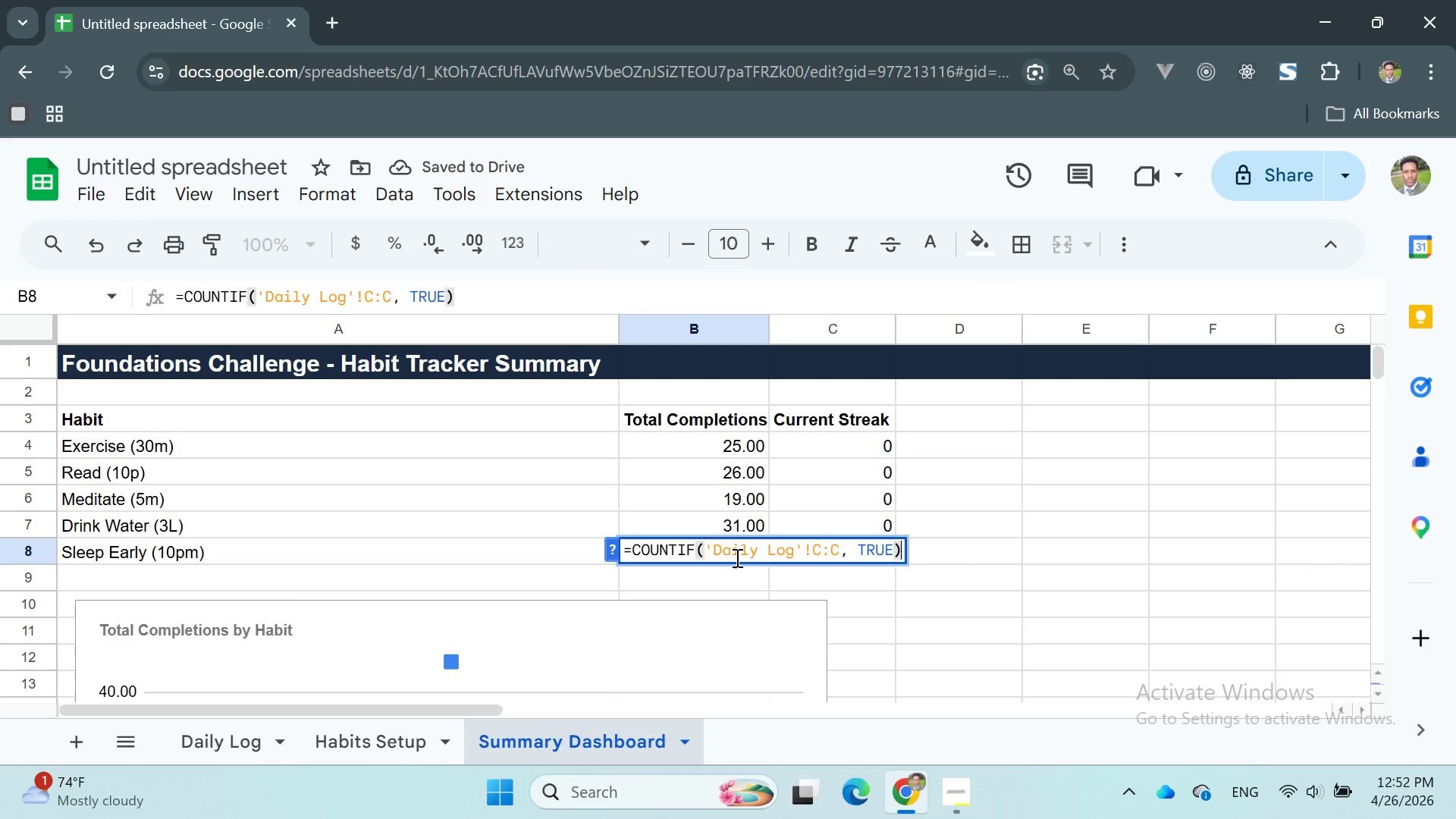 
key(ArrowRight)
 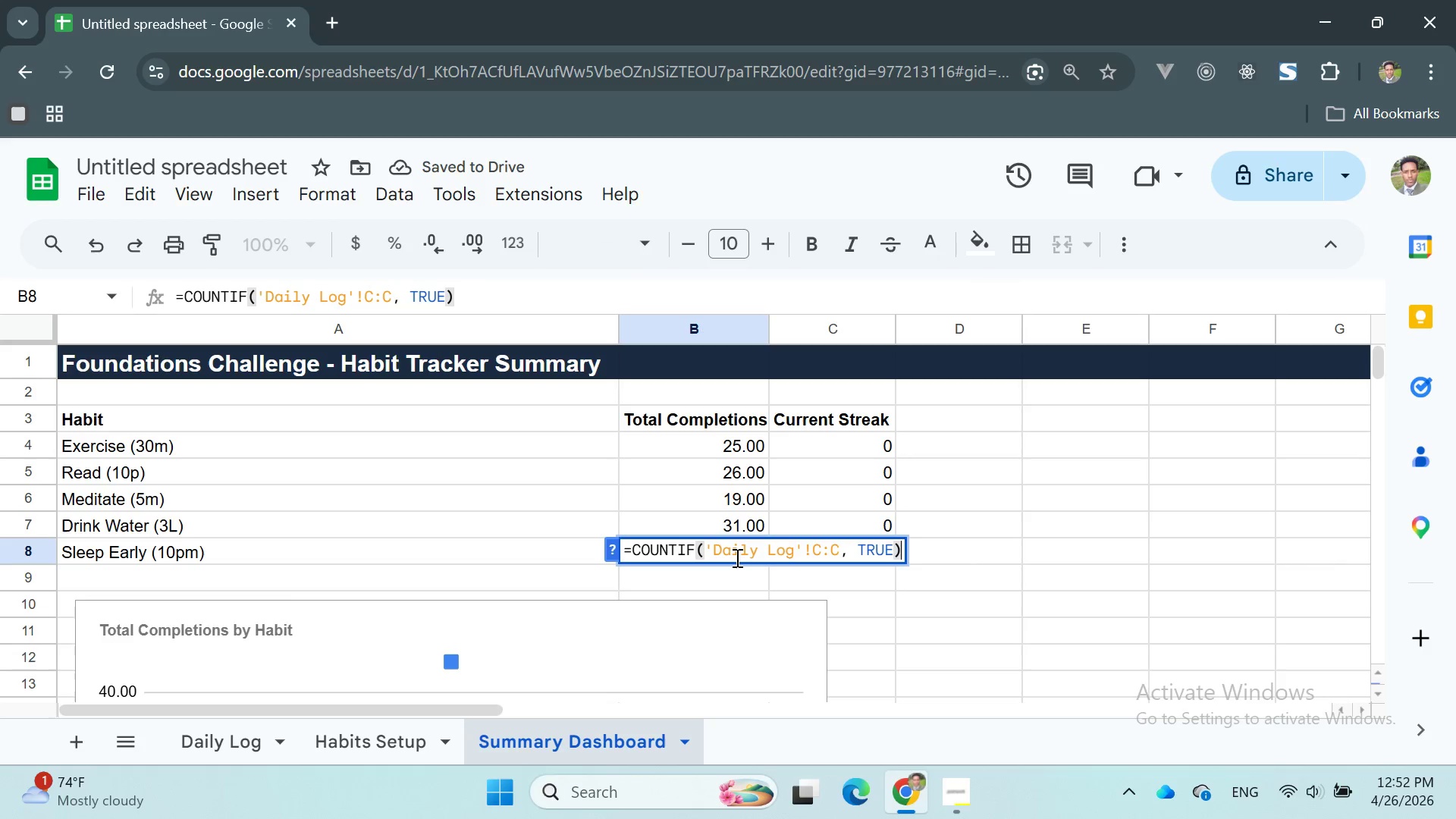 
key(ArrowRight)
 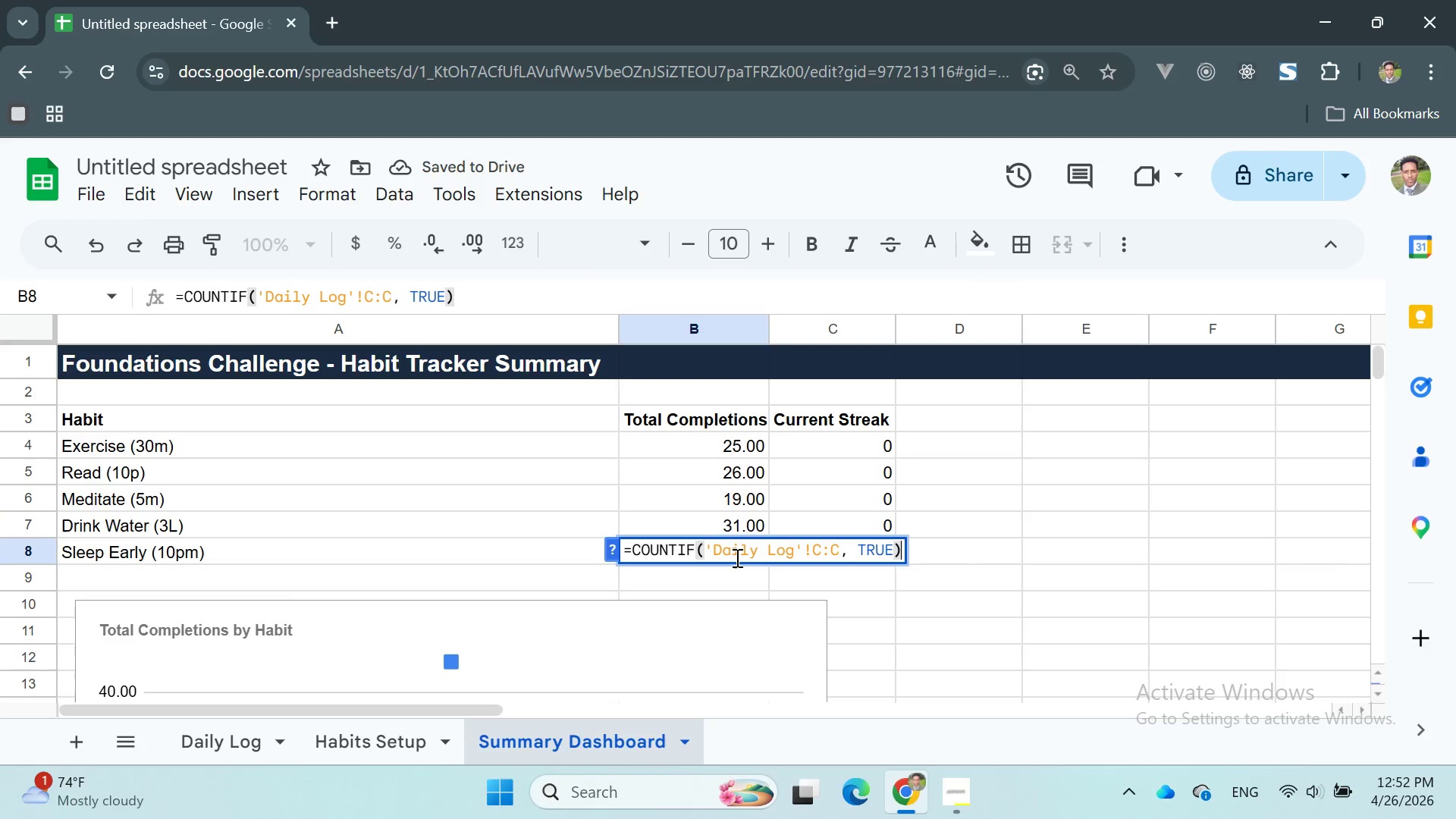 
key(ArrowRight)
 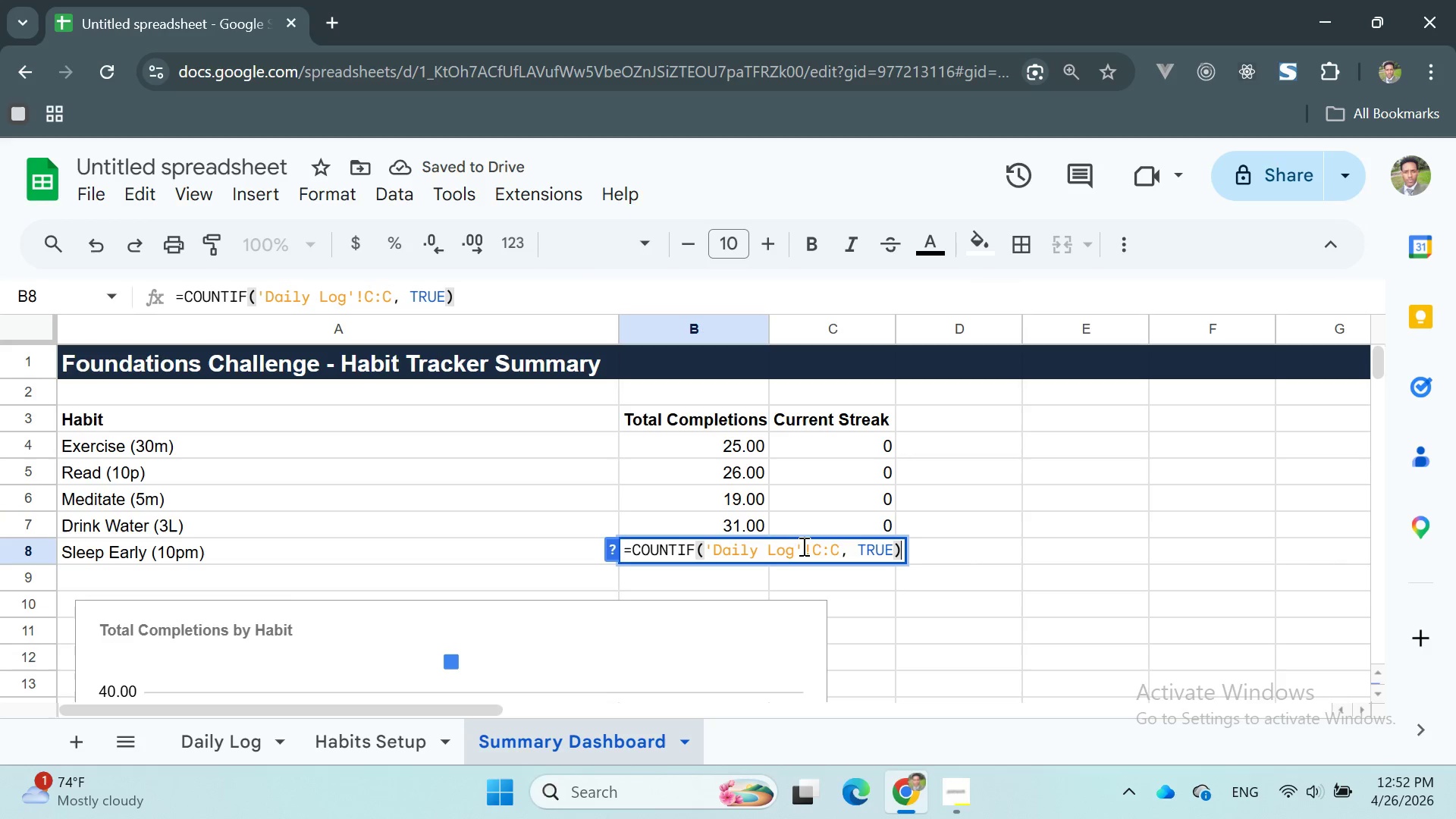 
left_click([819, 547])
 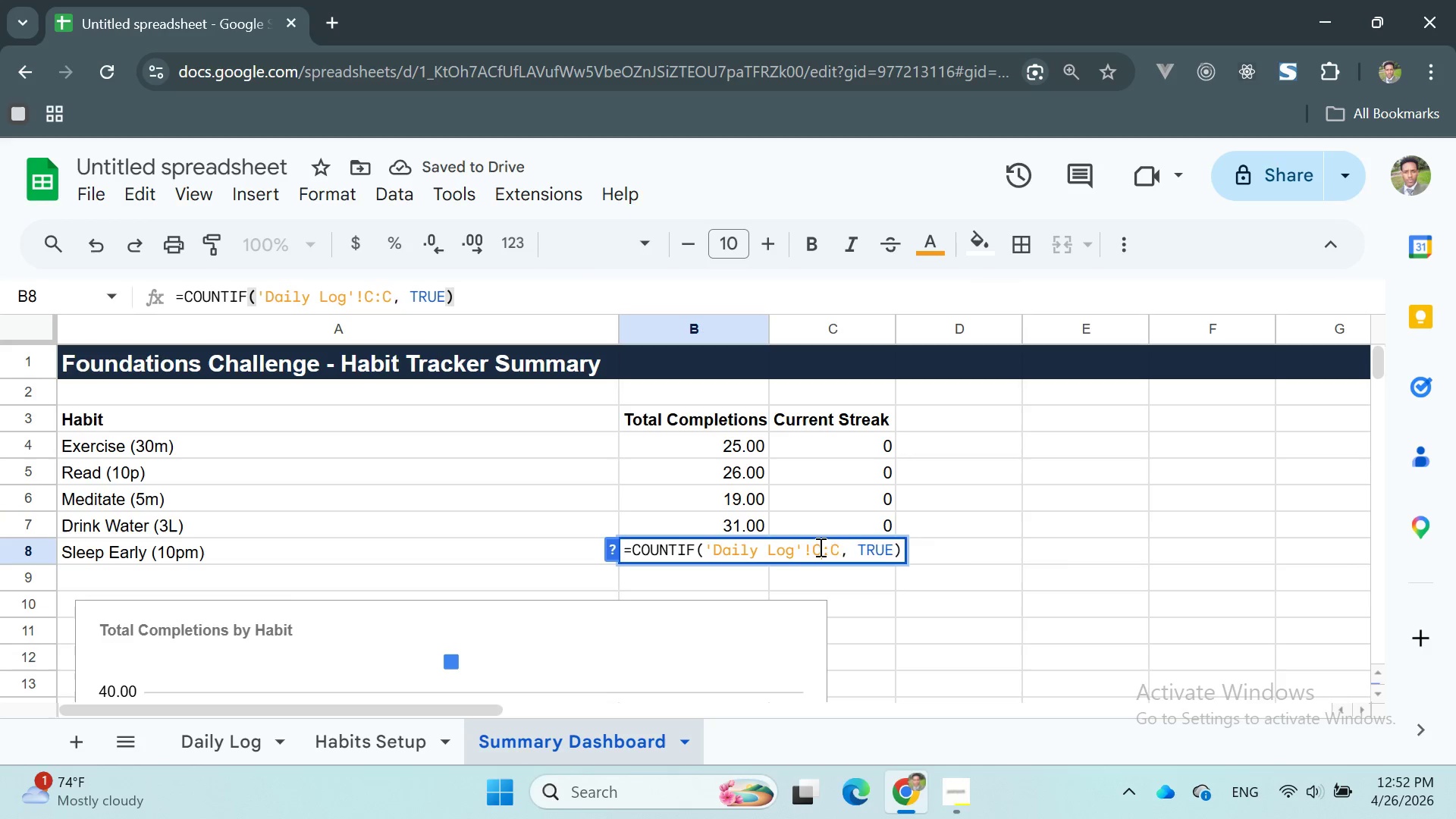 
key(Backspace)
 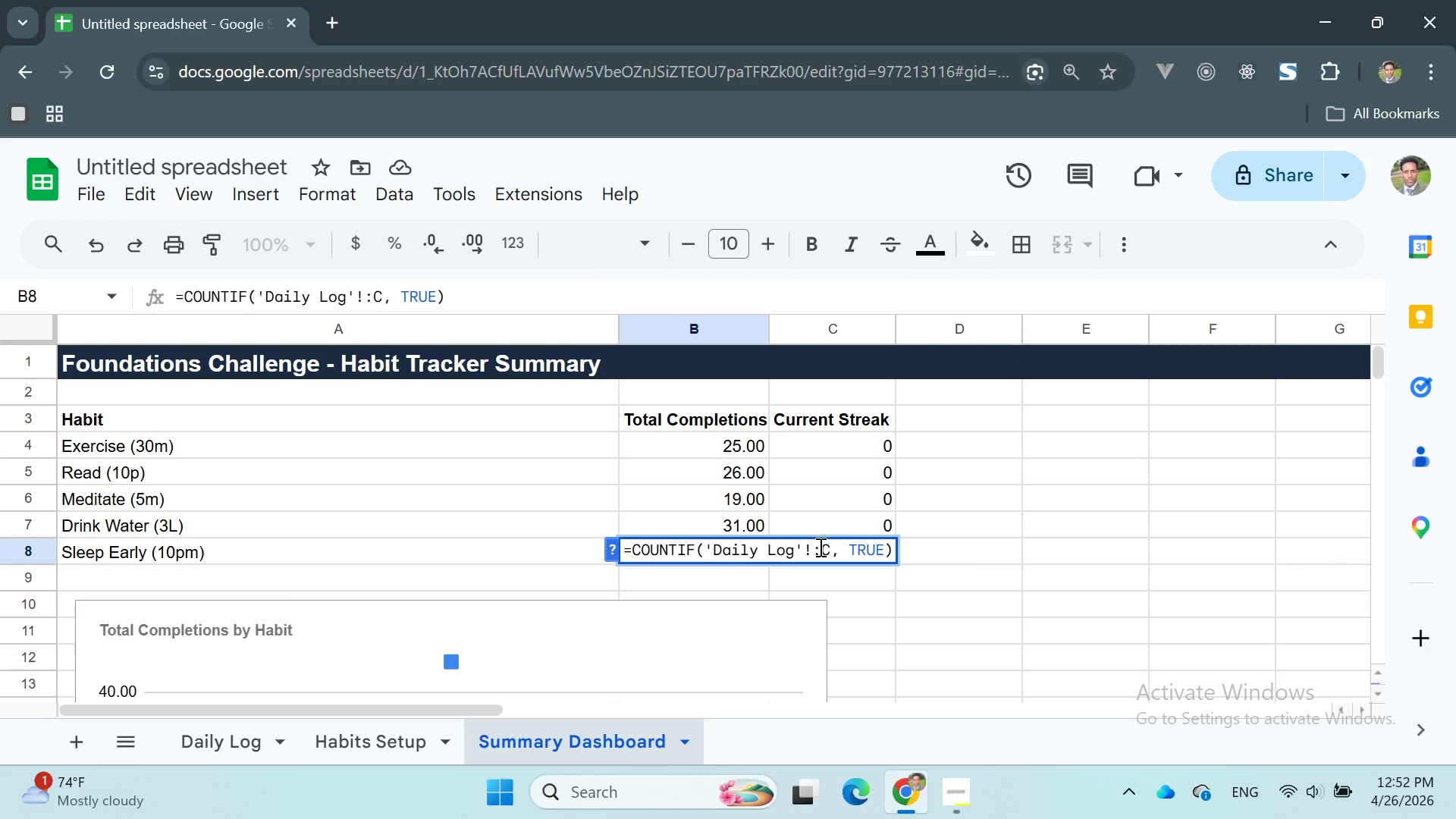 
key(G)
 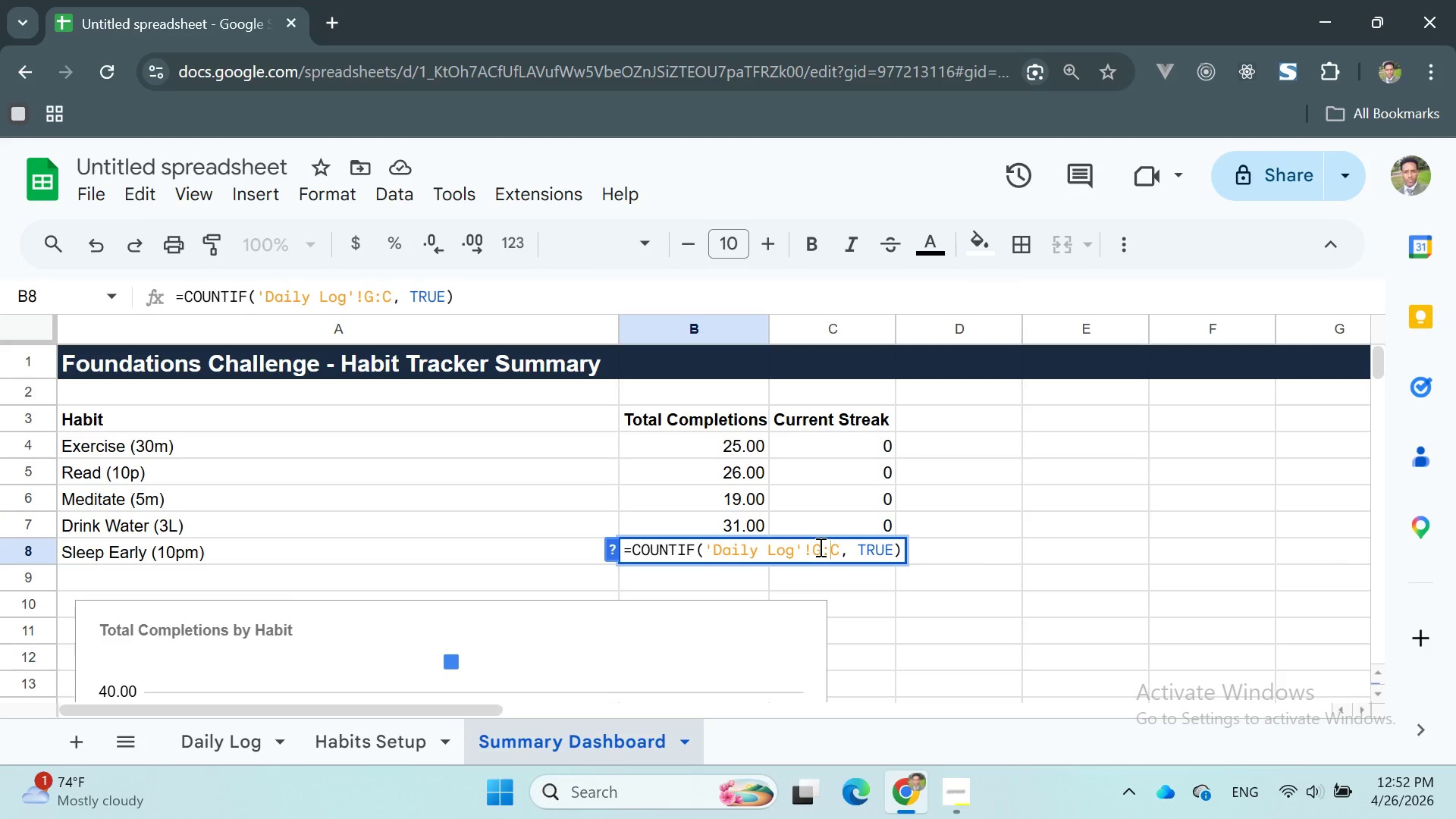 
key(ArrowRight)
 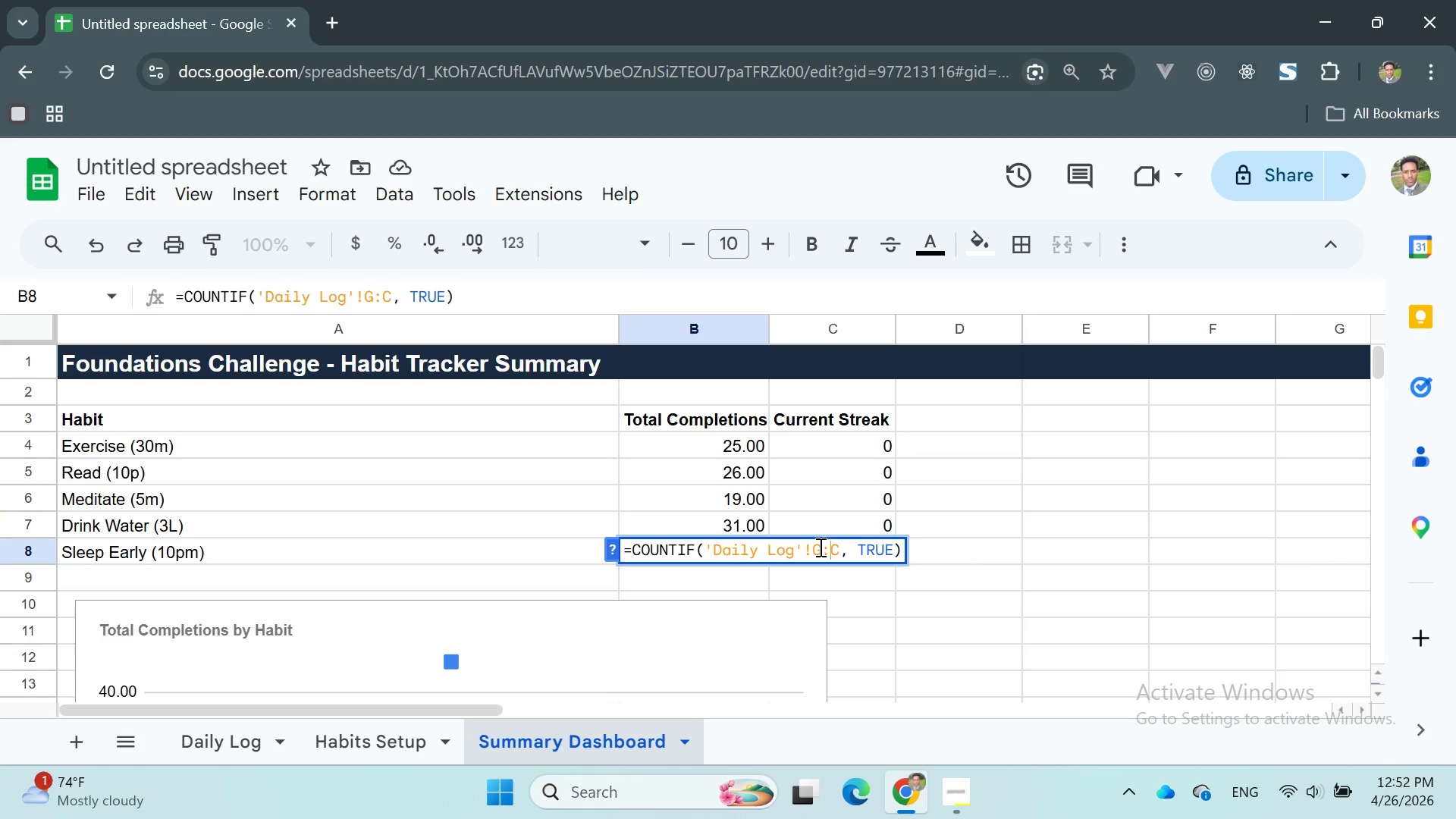 
key(ArrowRight)
 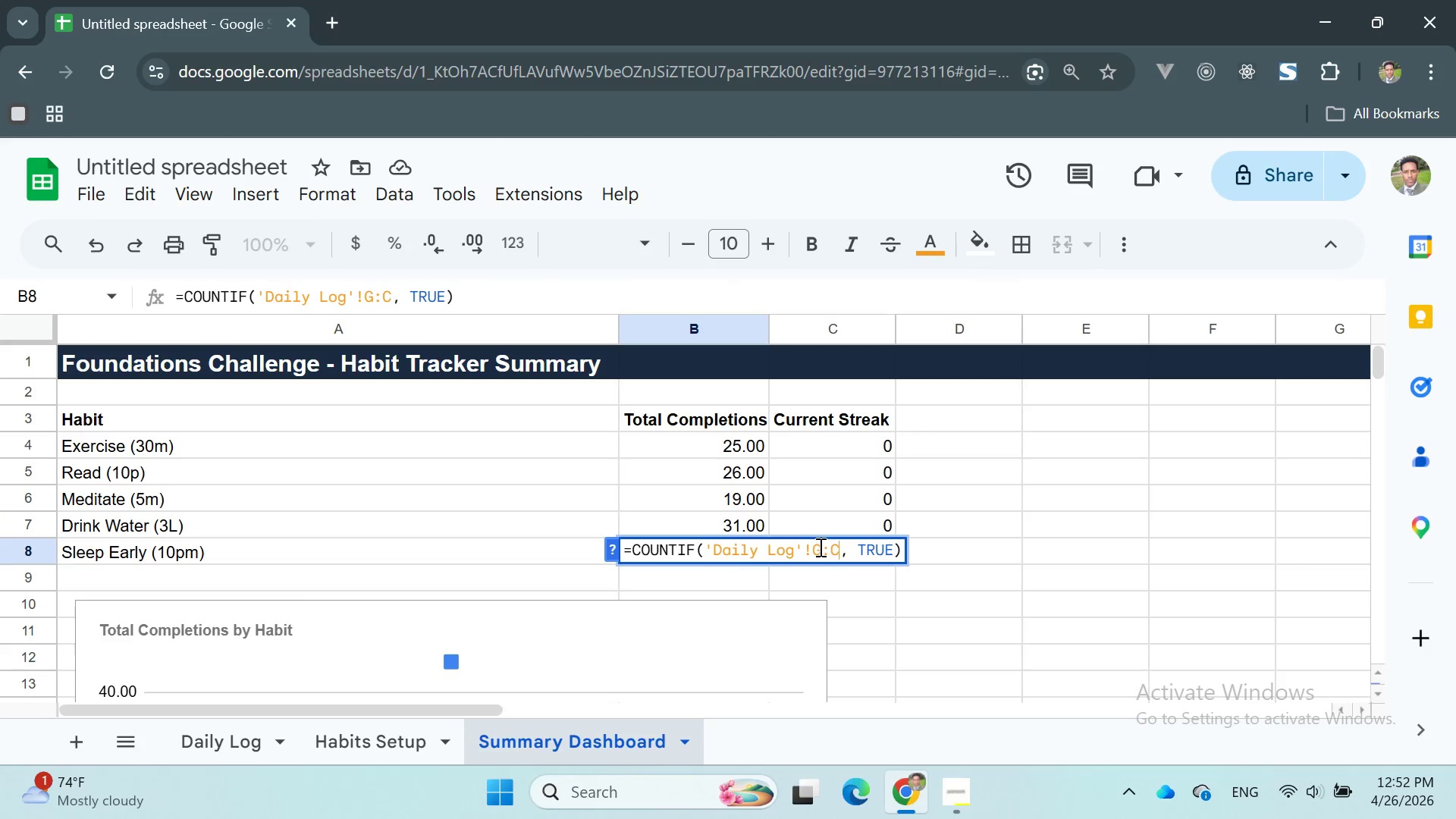 
key(Backspace)
 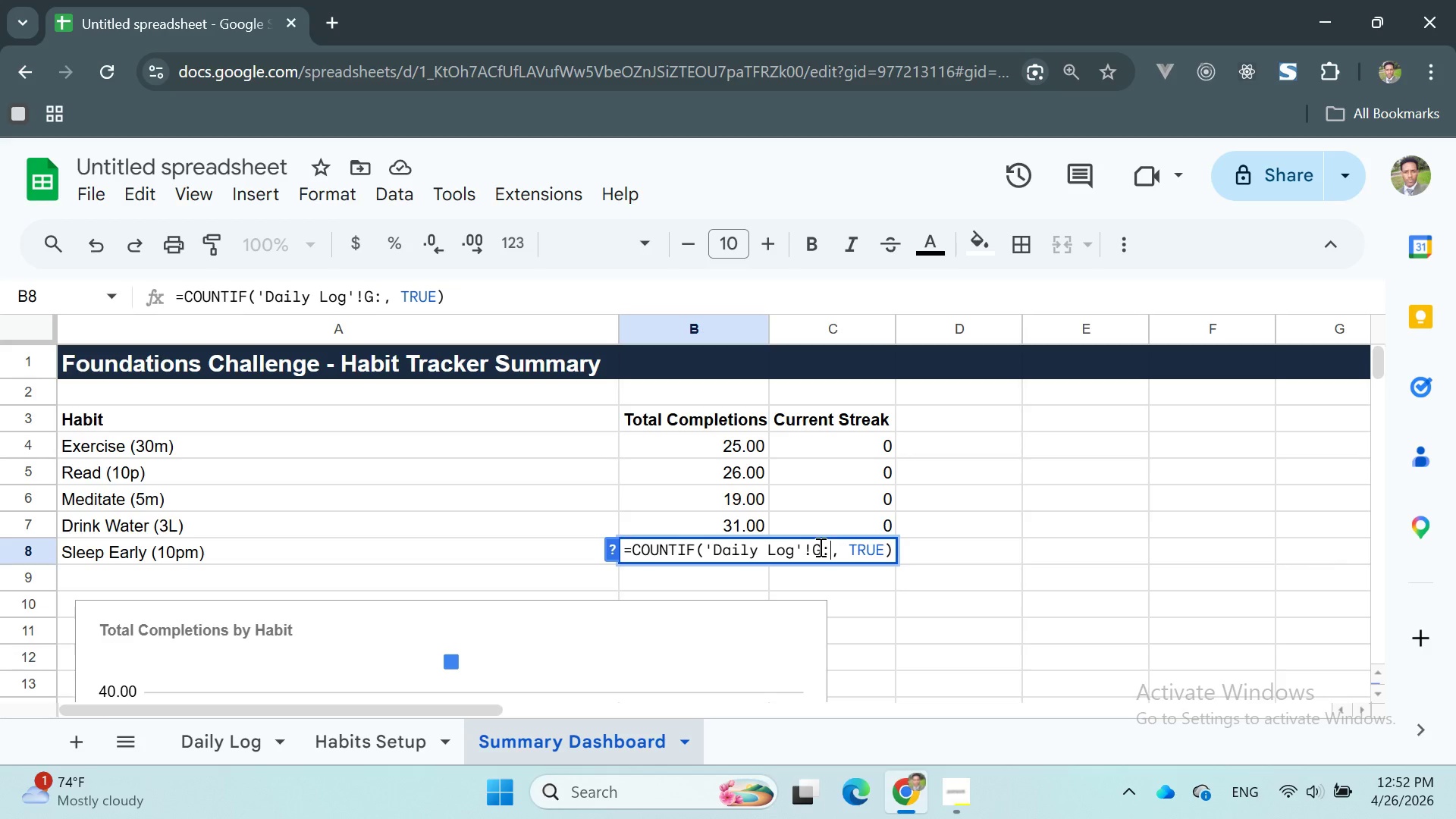 
key(G)
 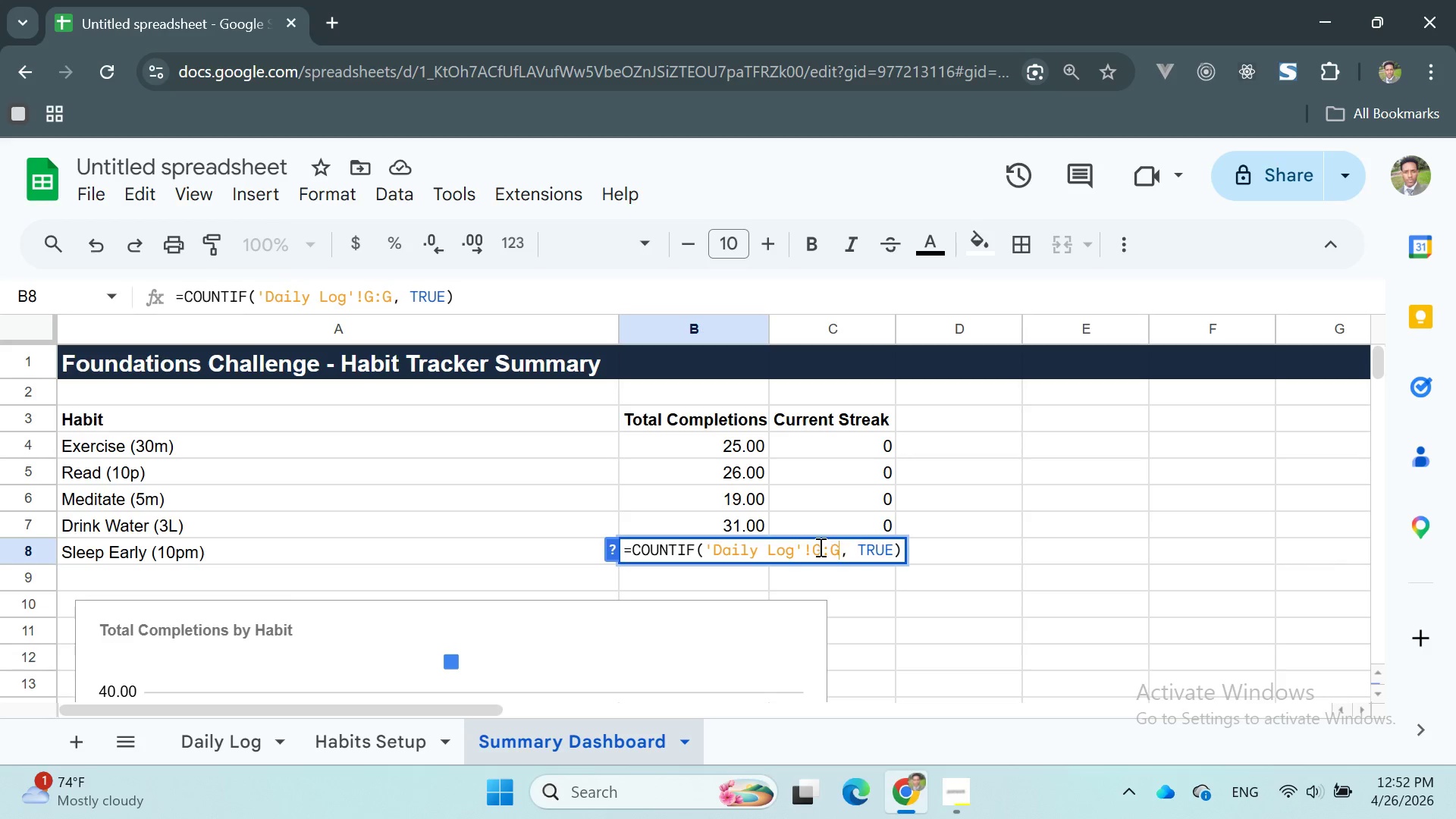 
key(Enter)
 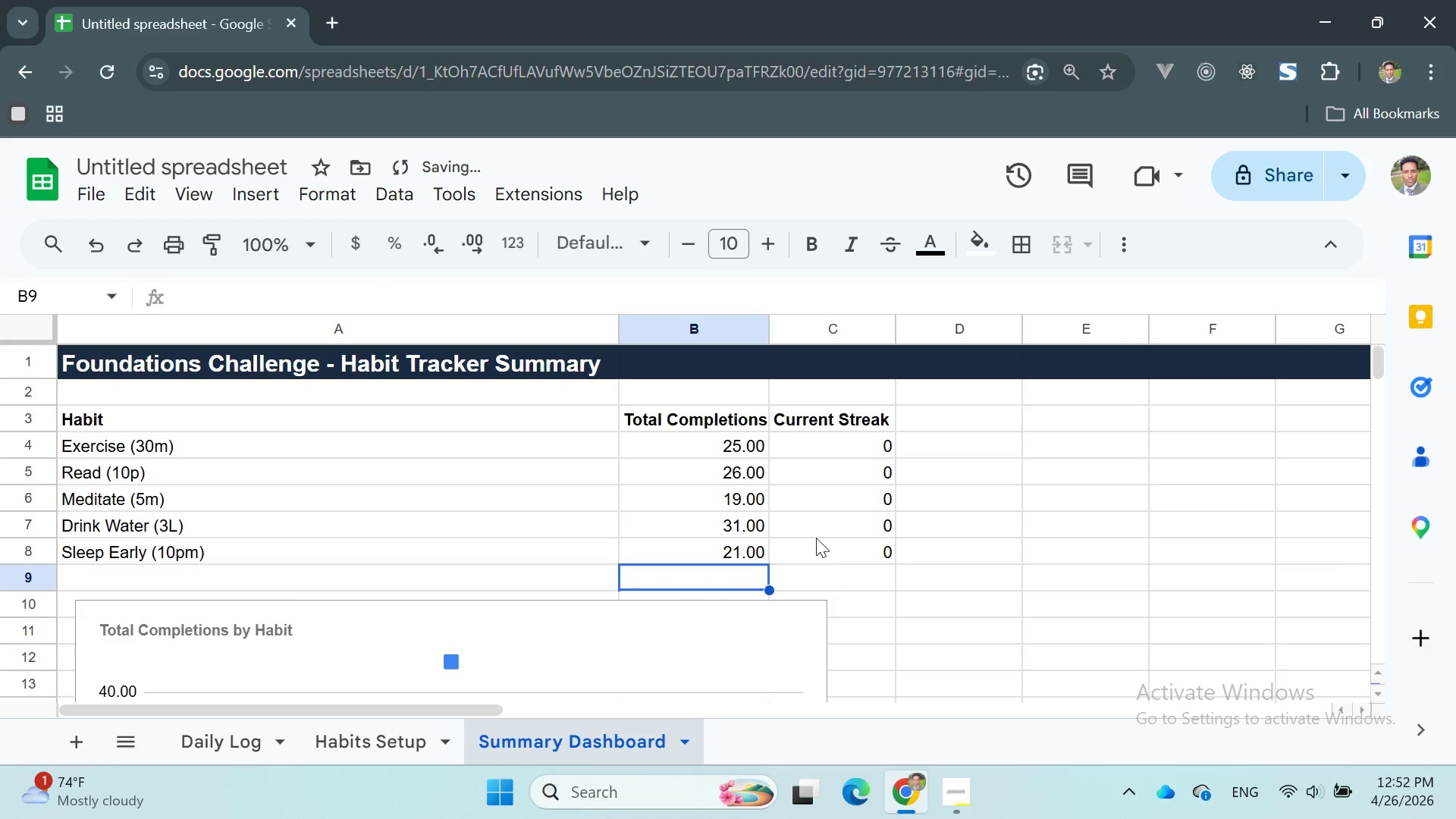 
left_click([822, 513])
 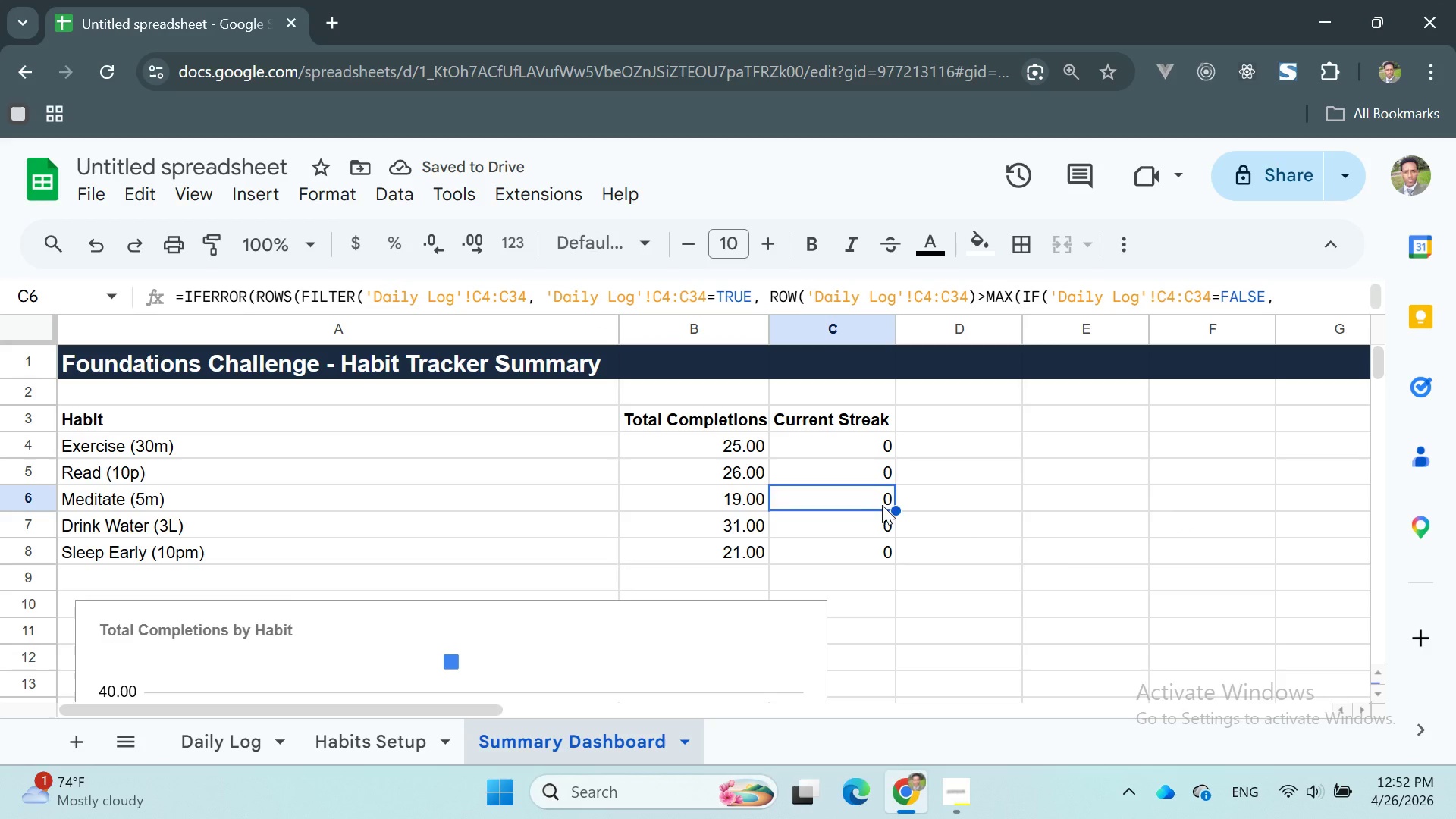 
double_click([847, 447])
 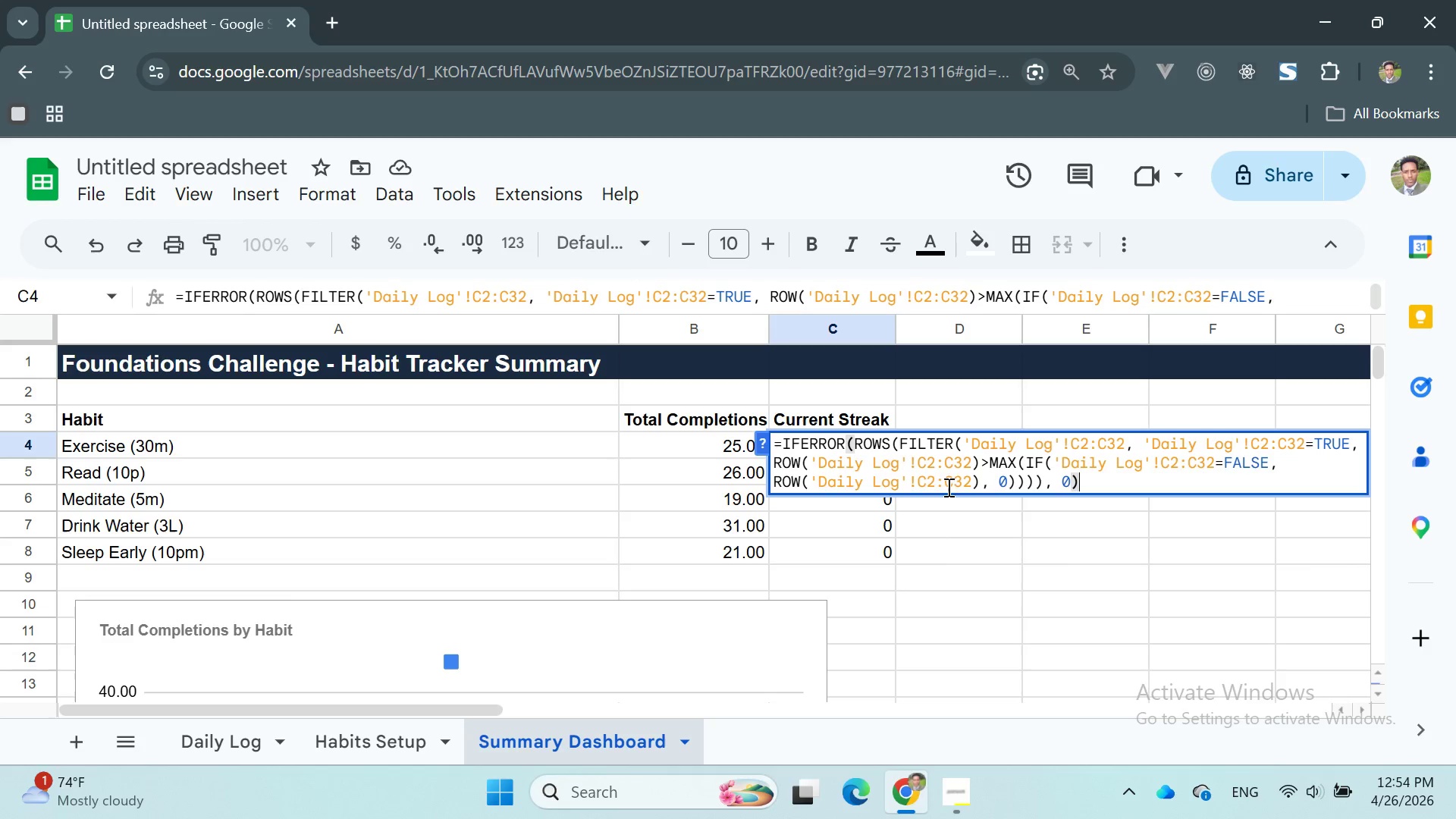 
wait(103.86)
 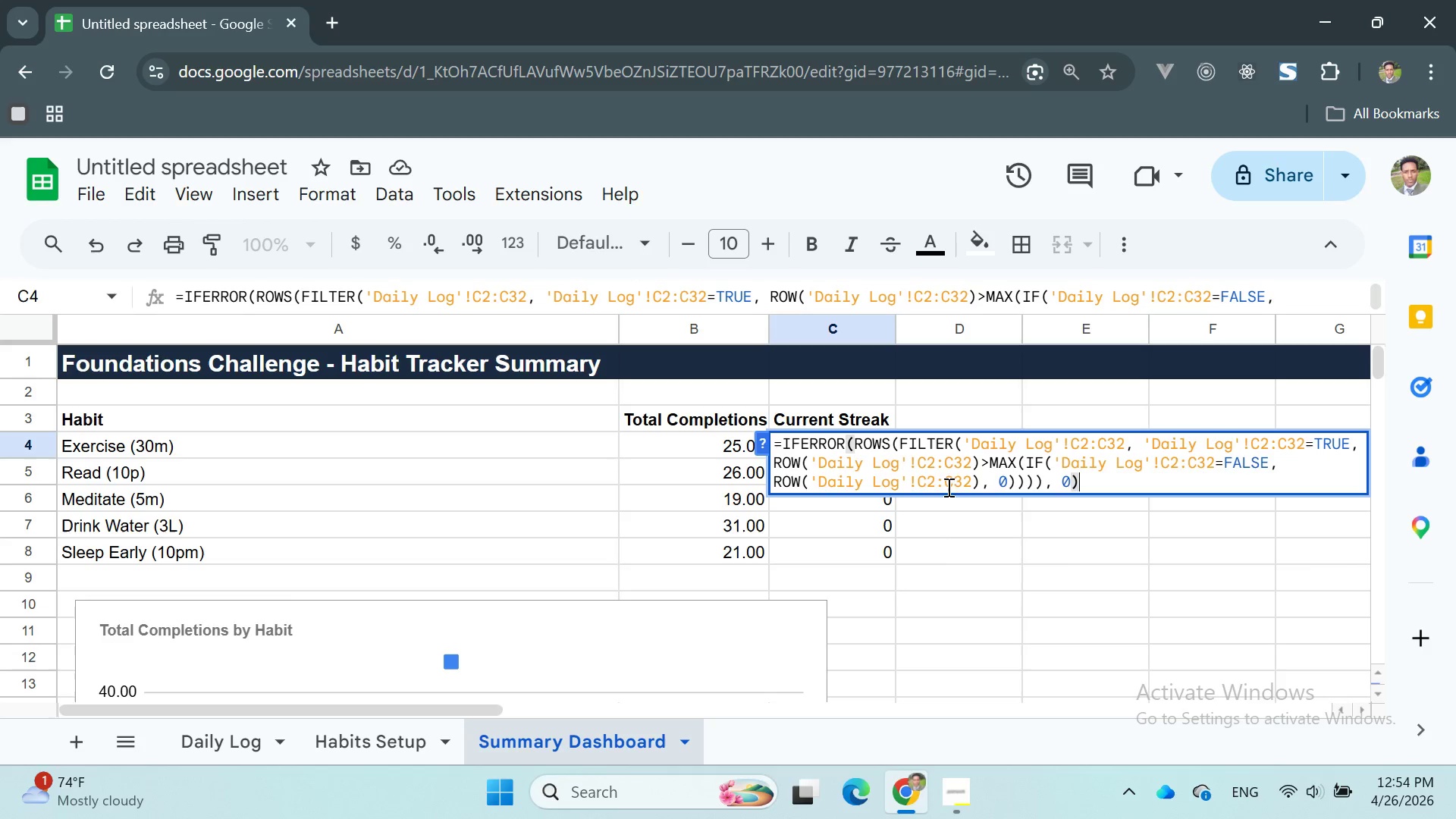 
left_click([1114, 485])
 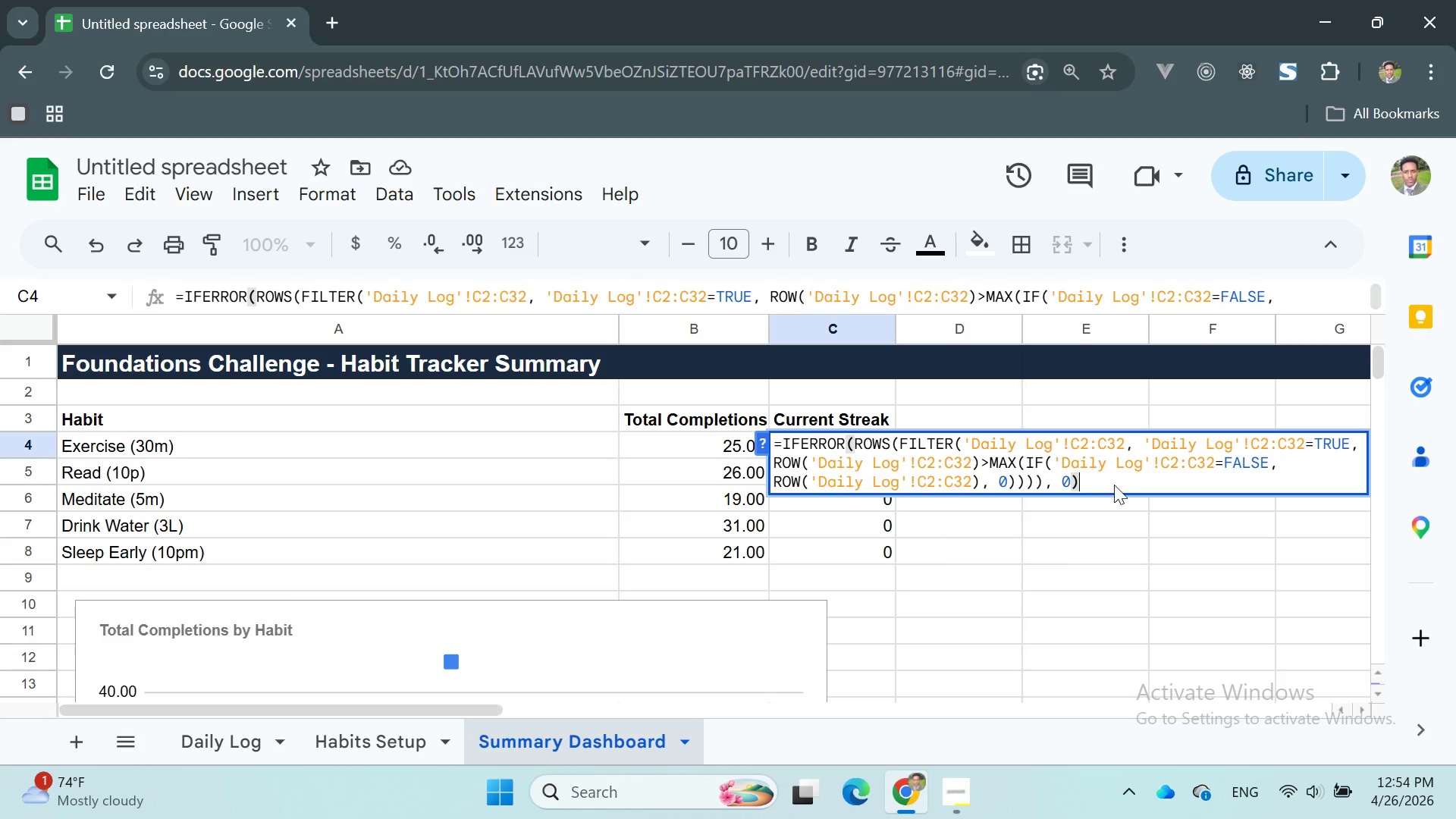 
key(Enter)
 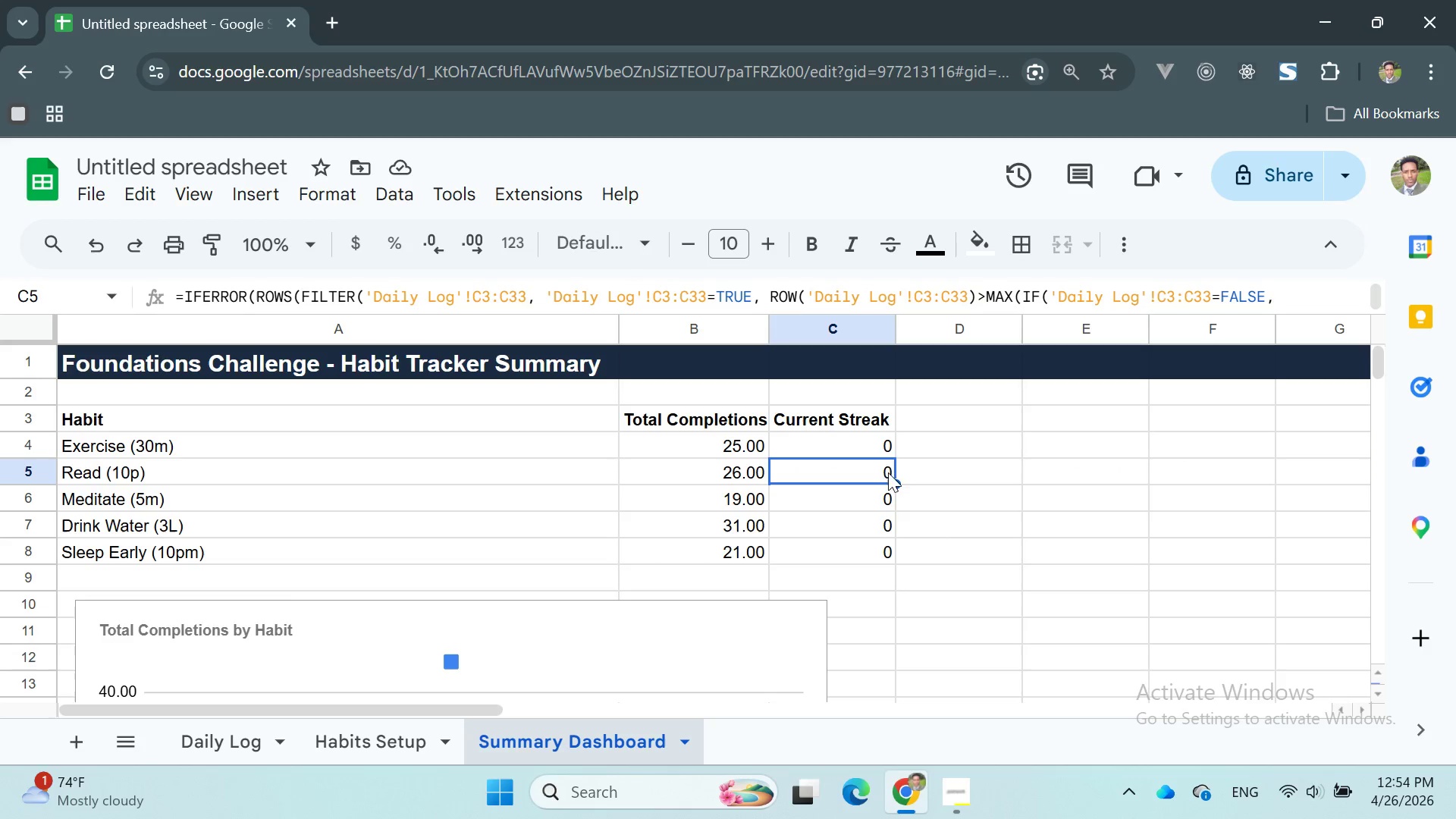 
left_click([855, 453])
 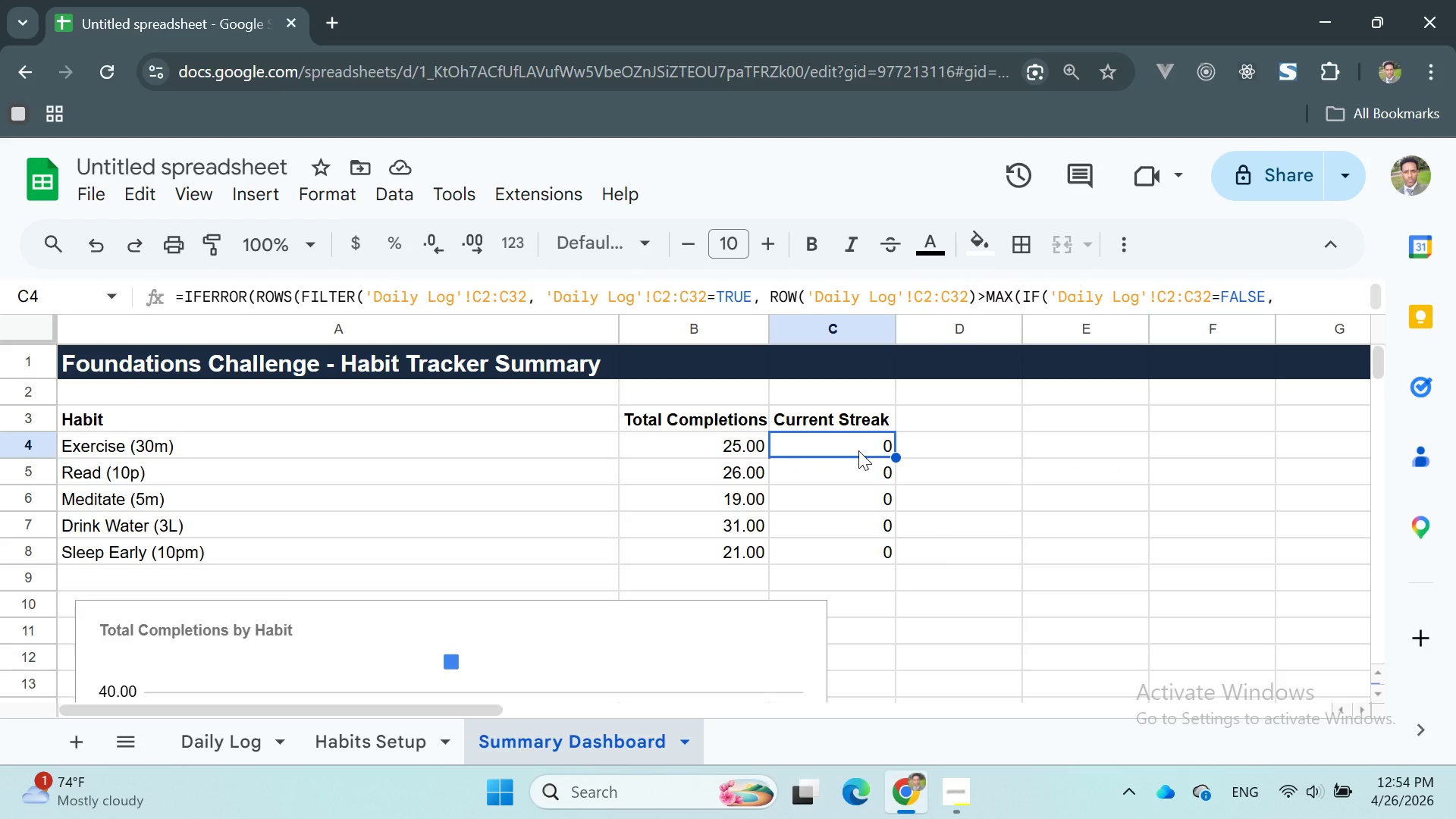 
double_click([858, 450])
 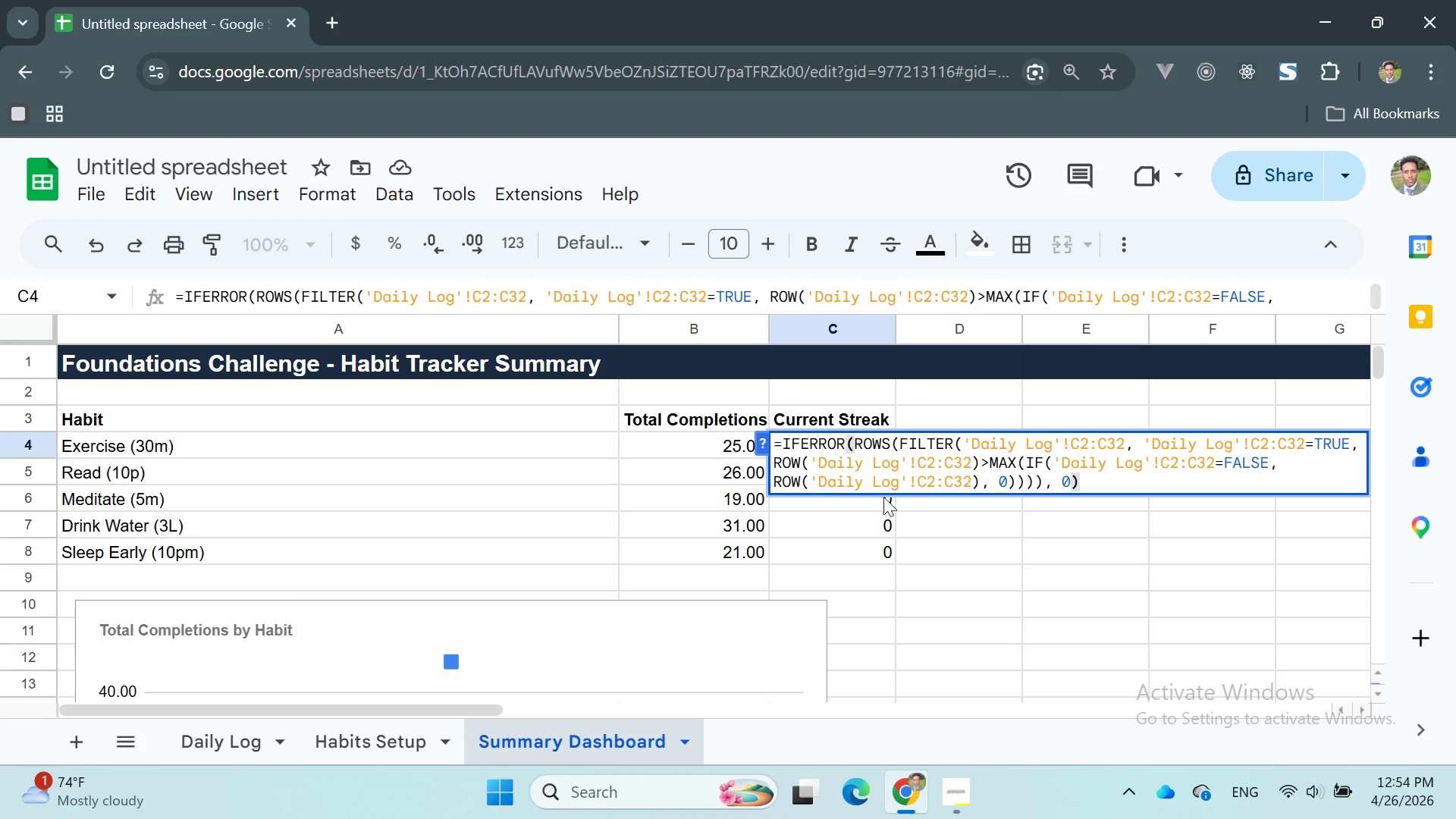 
left_click([884, 515])
 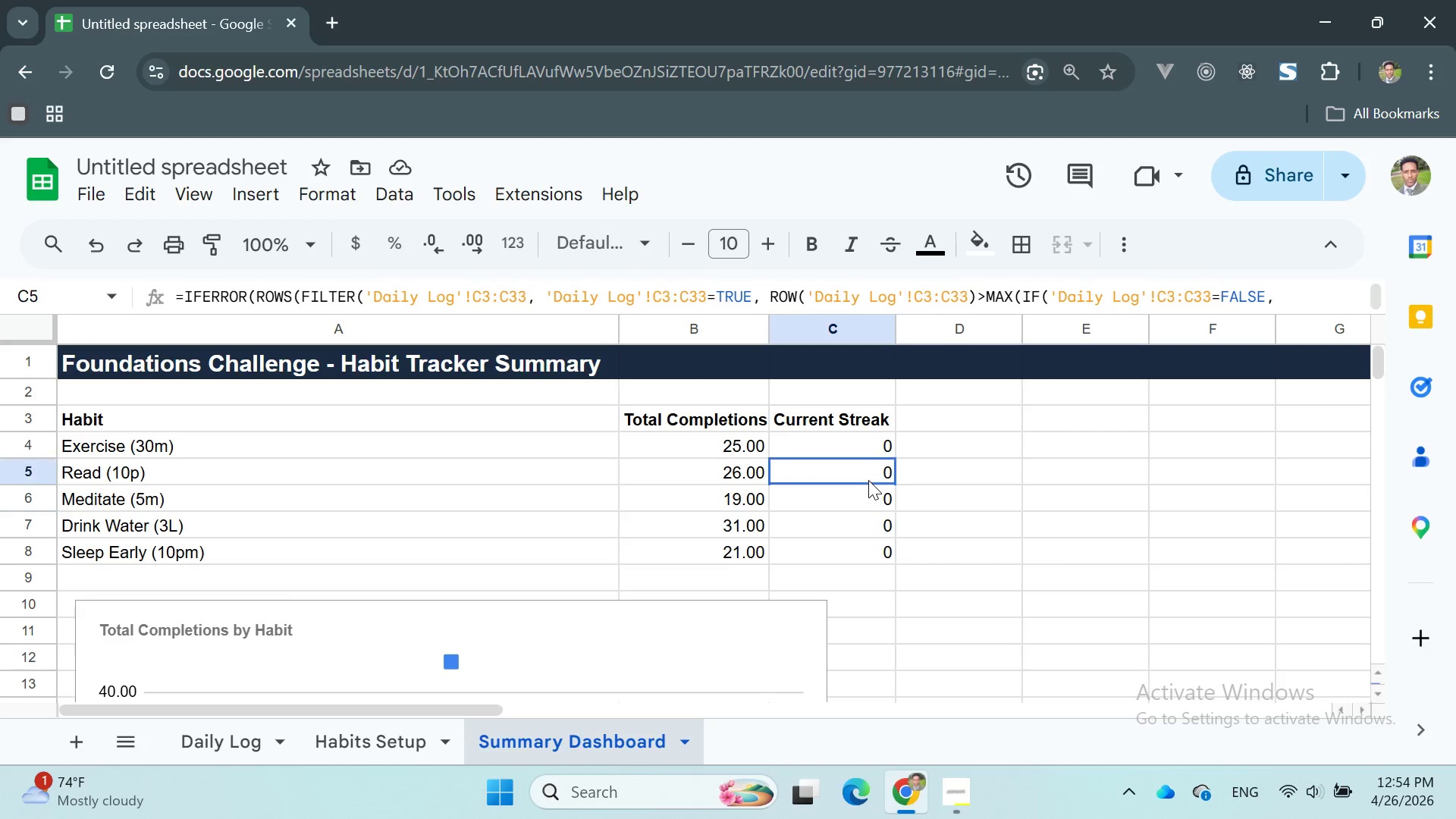 
double_click([868, 480])
 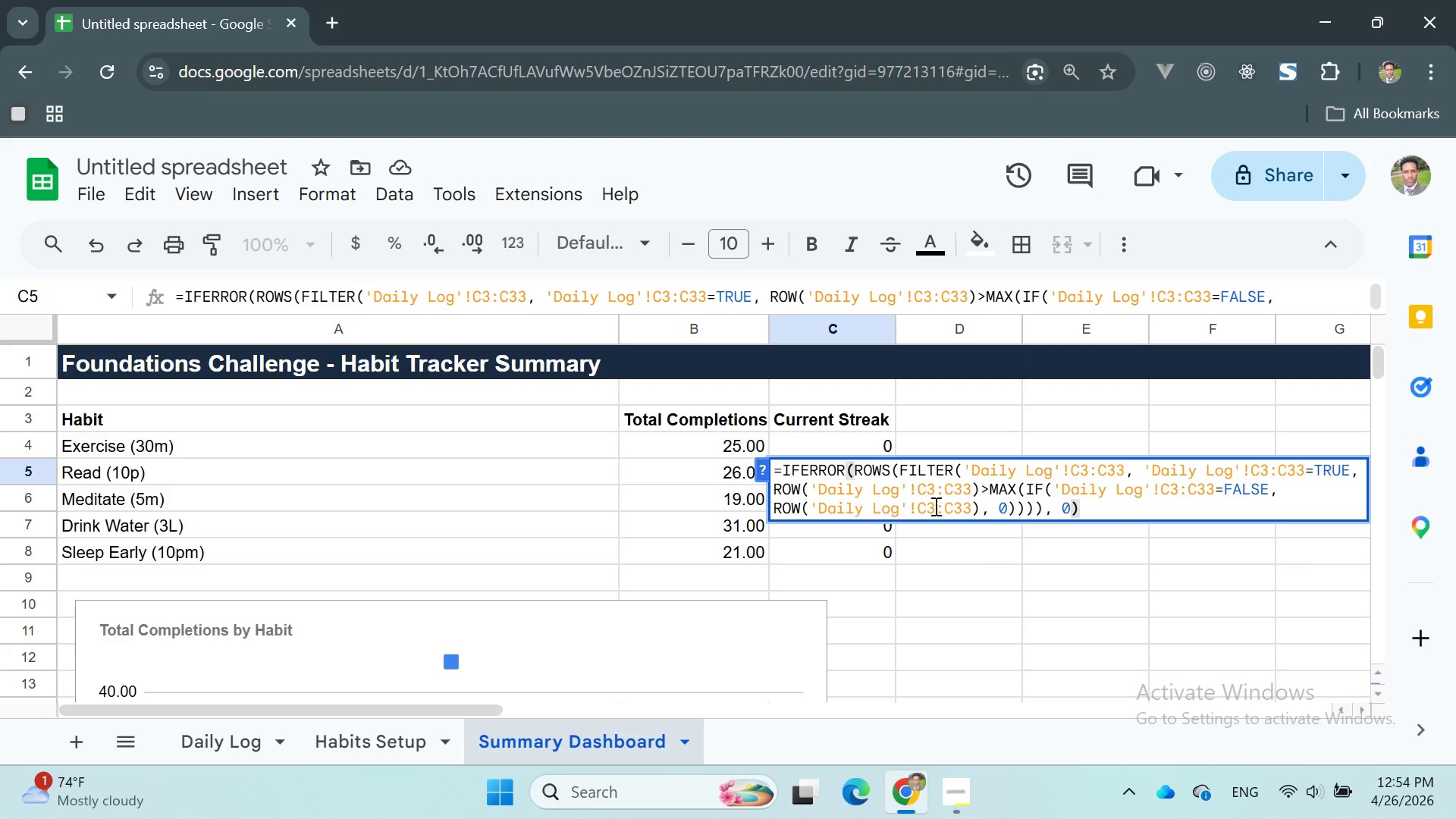 
left_click([996, 542])
 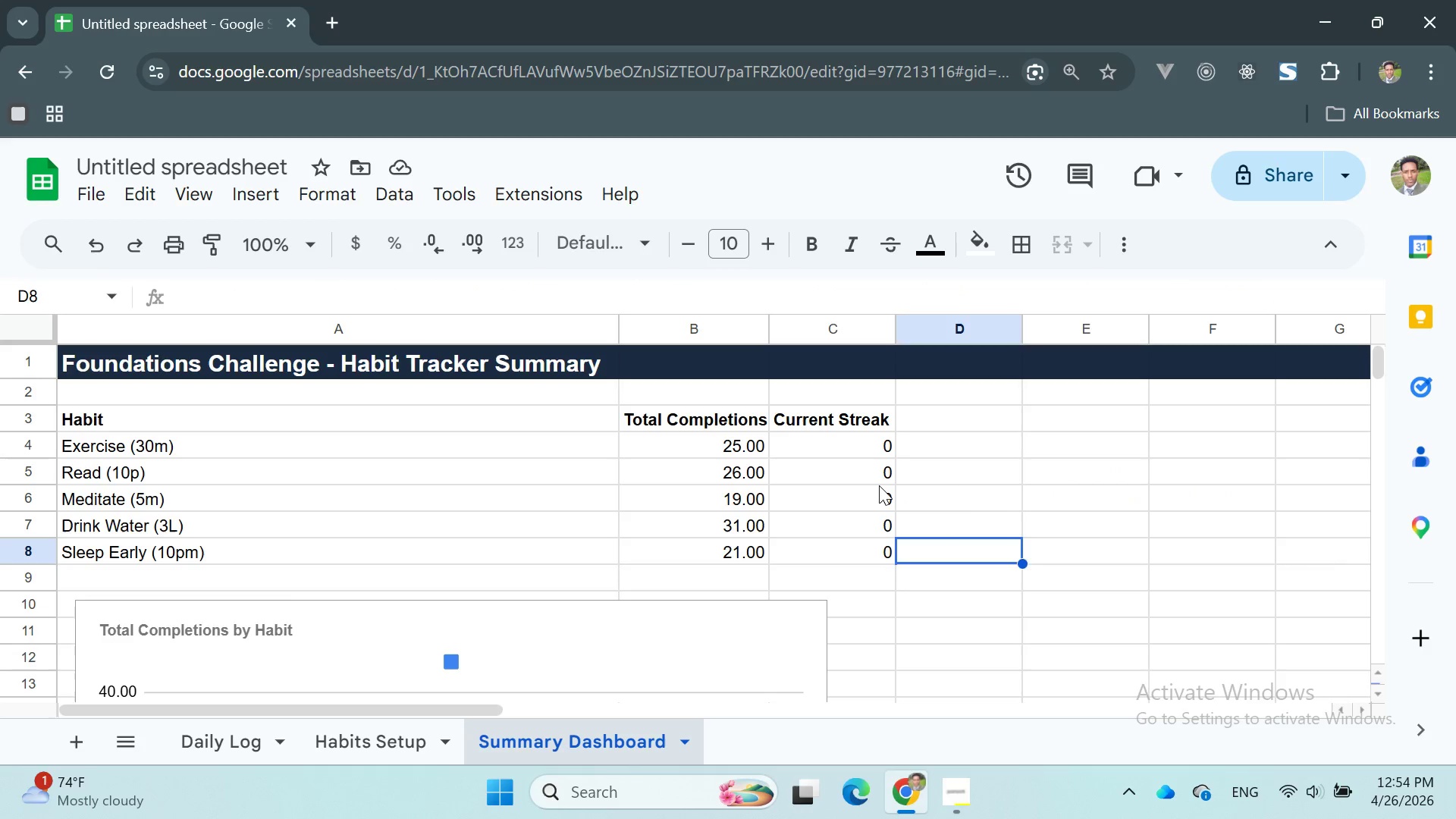 
double_click([878, 485])
 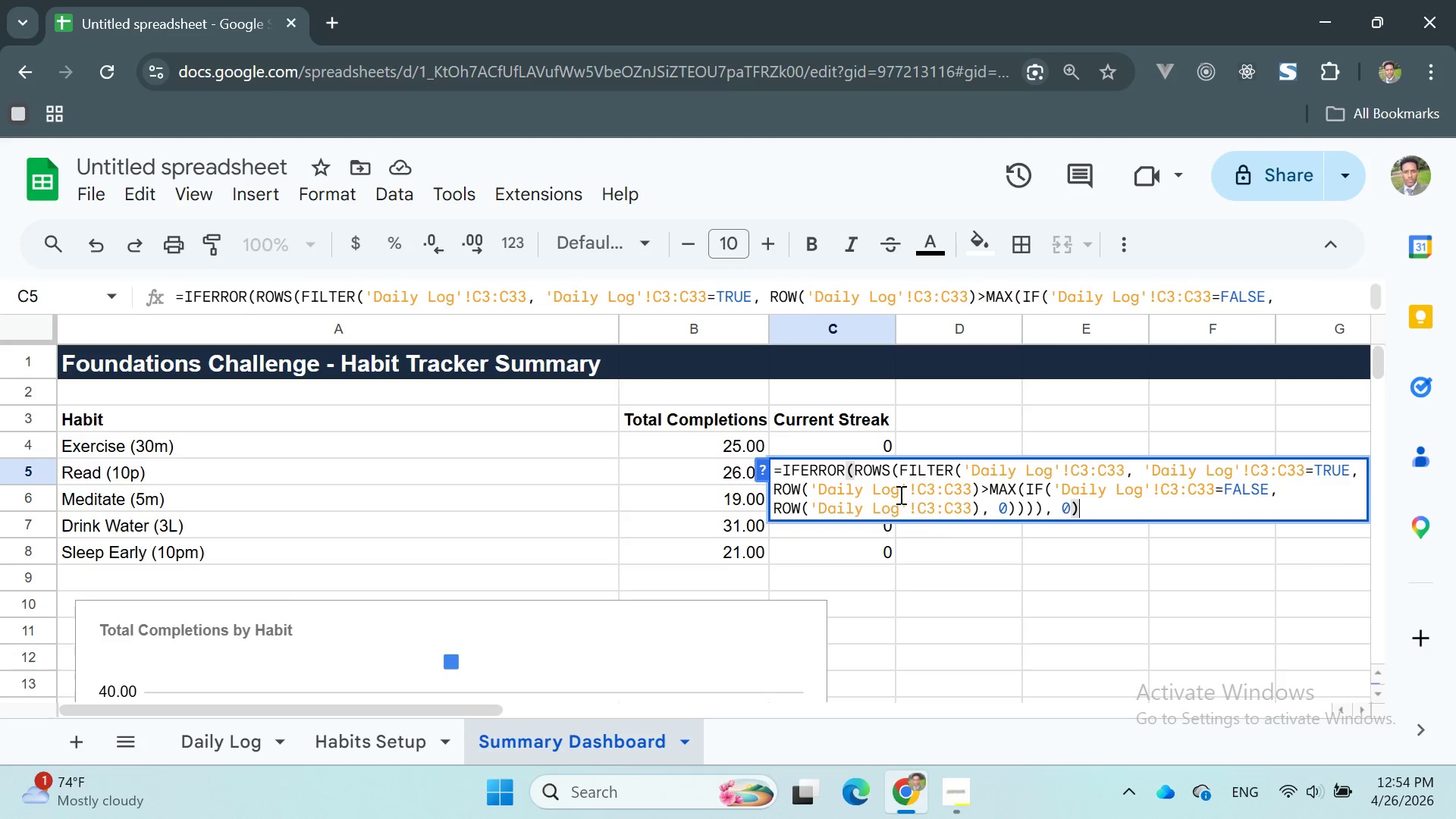 
left_click([934, 531])
 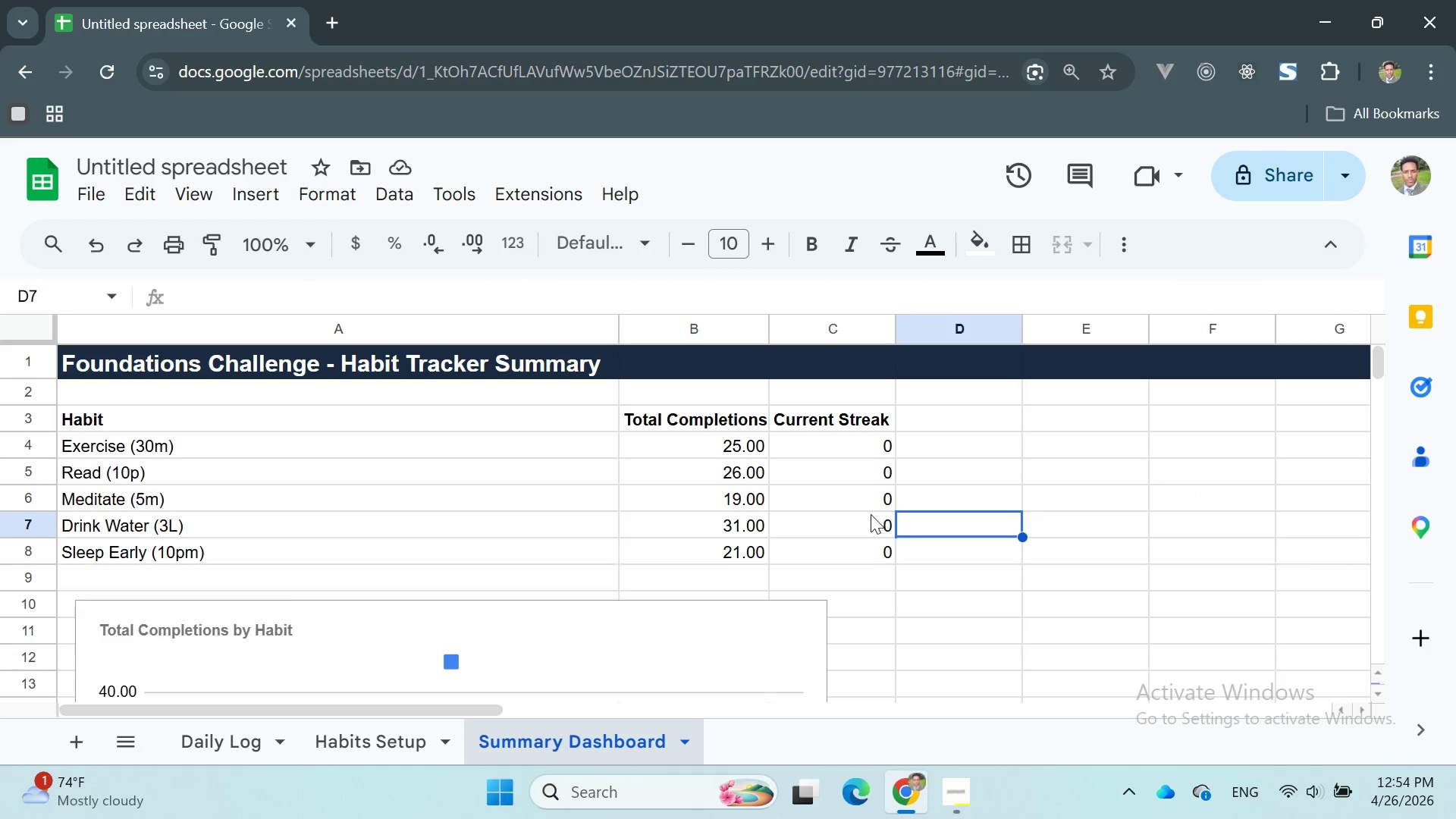 
double_click([870, 514])
 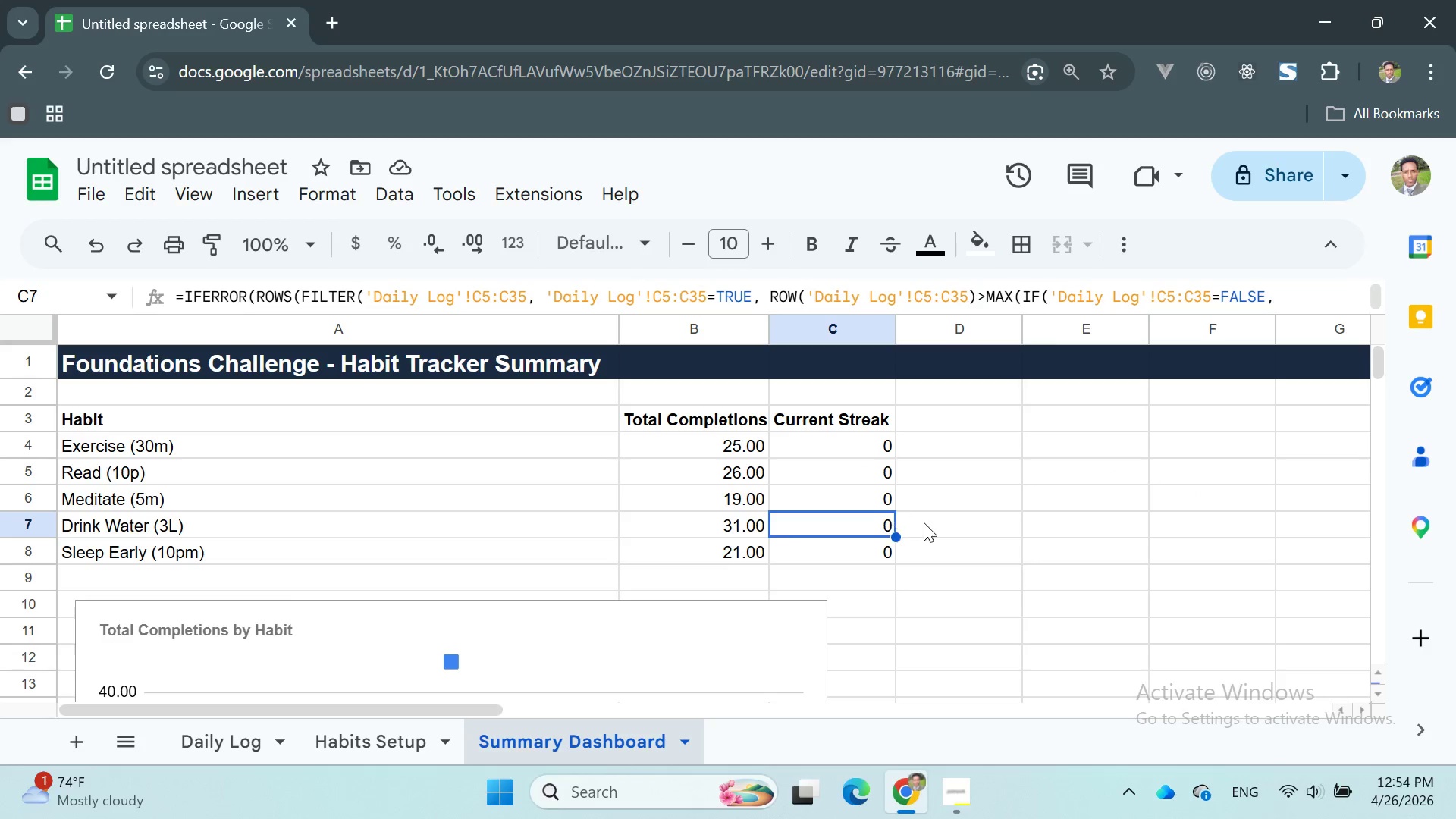 
left_click([942, 523])
 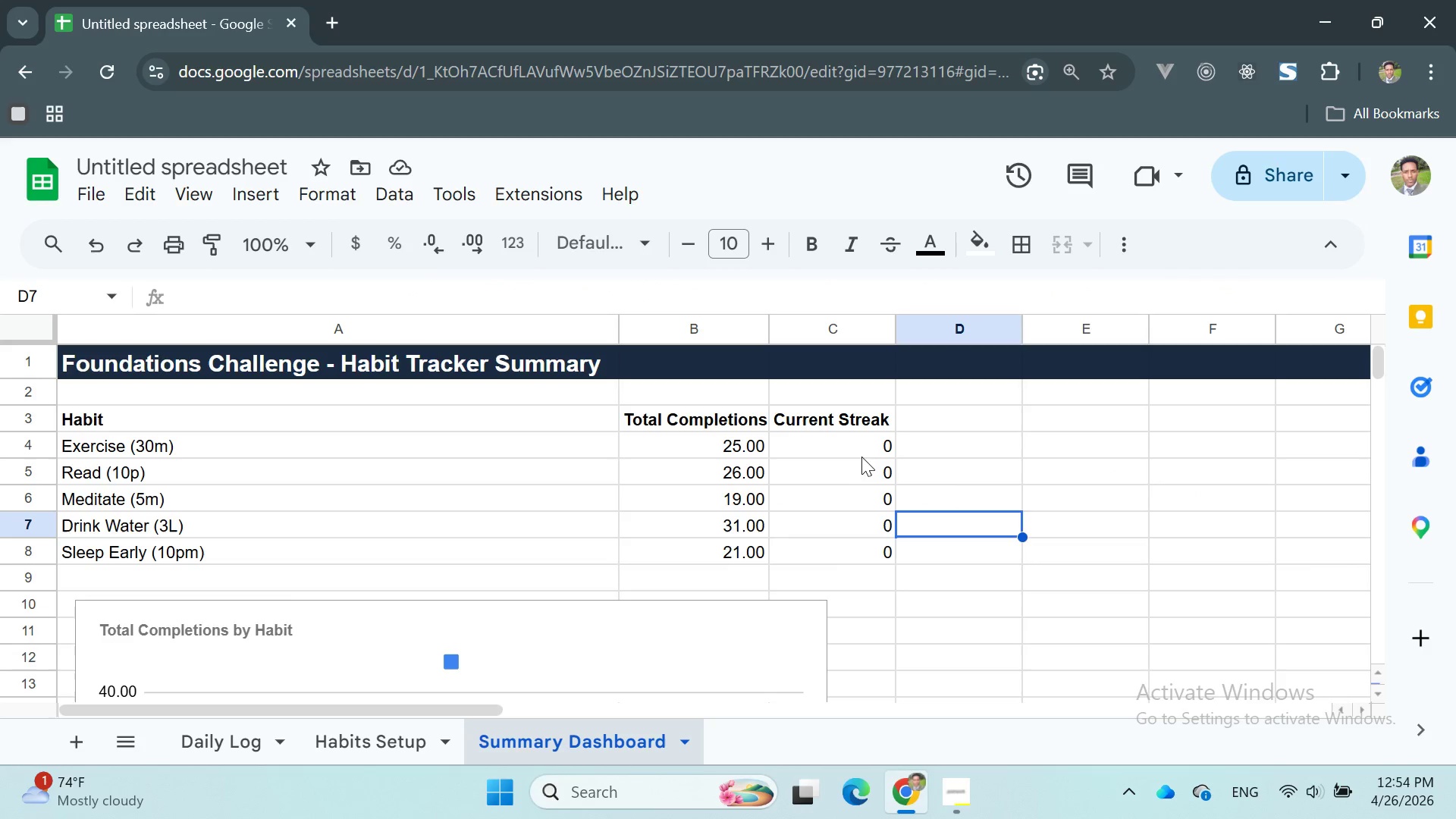 
double_click([849, 444])
 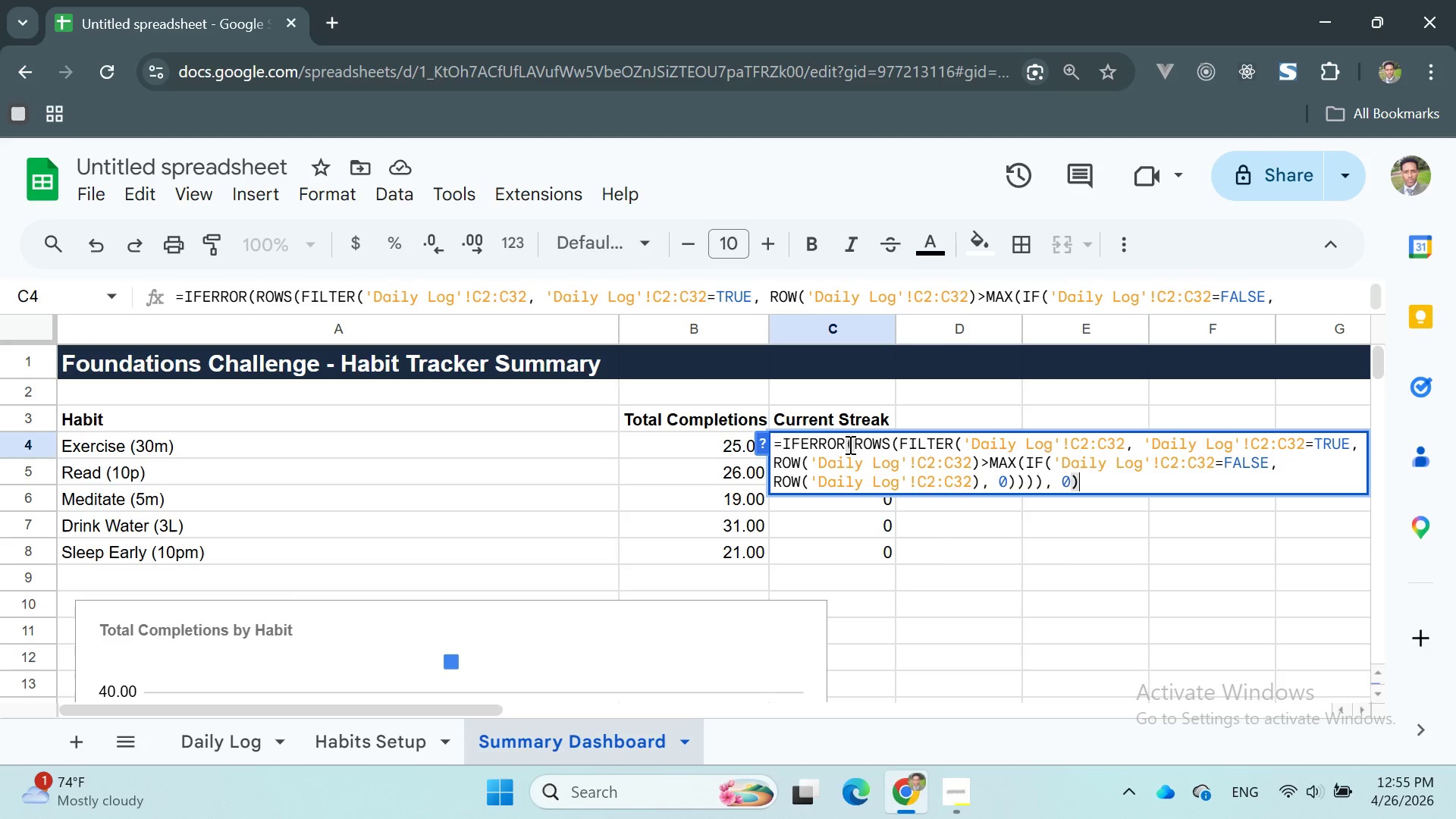 
wait(65.95)
 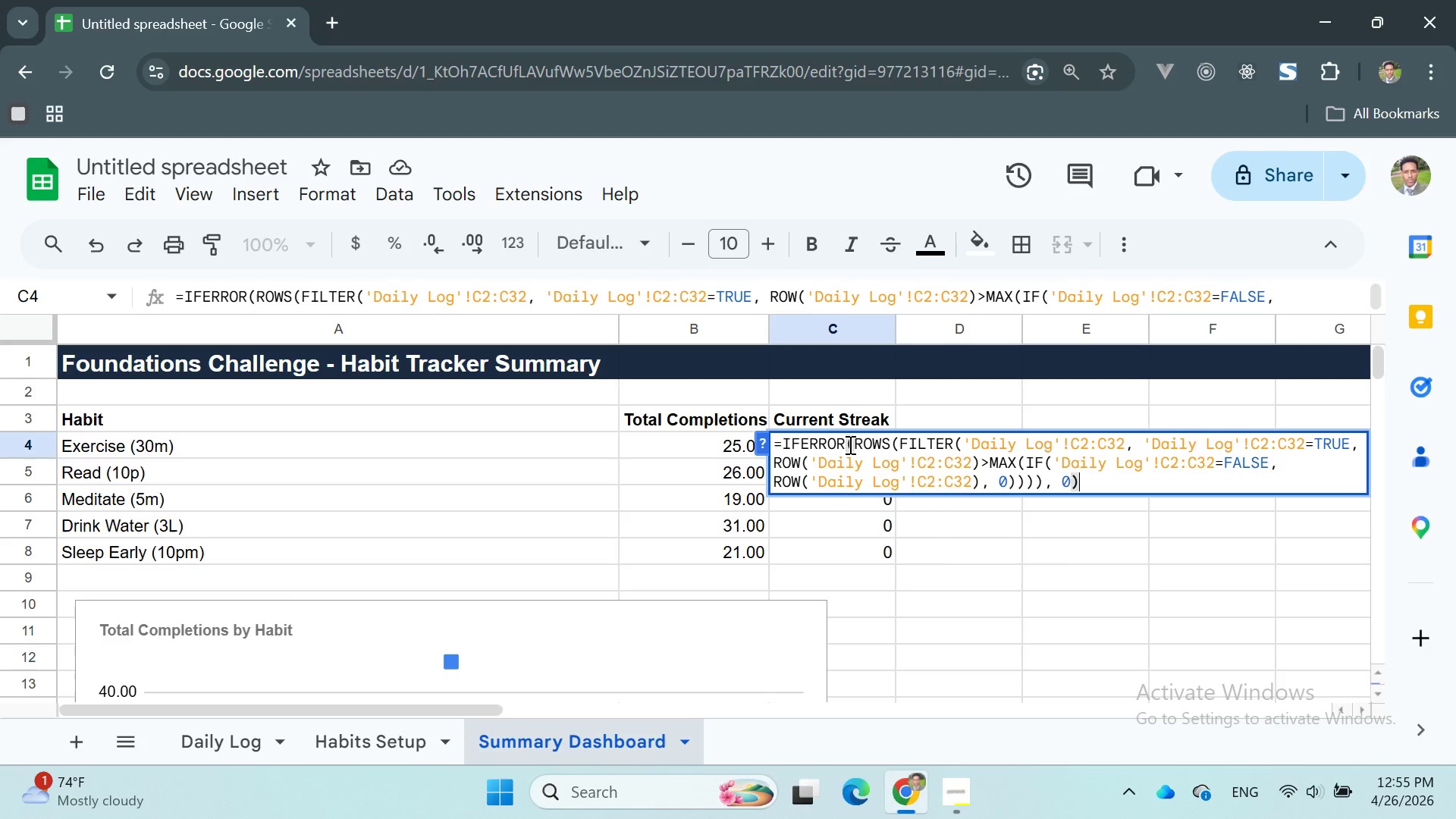 
left_click([930, 532])
 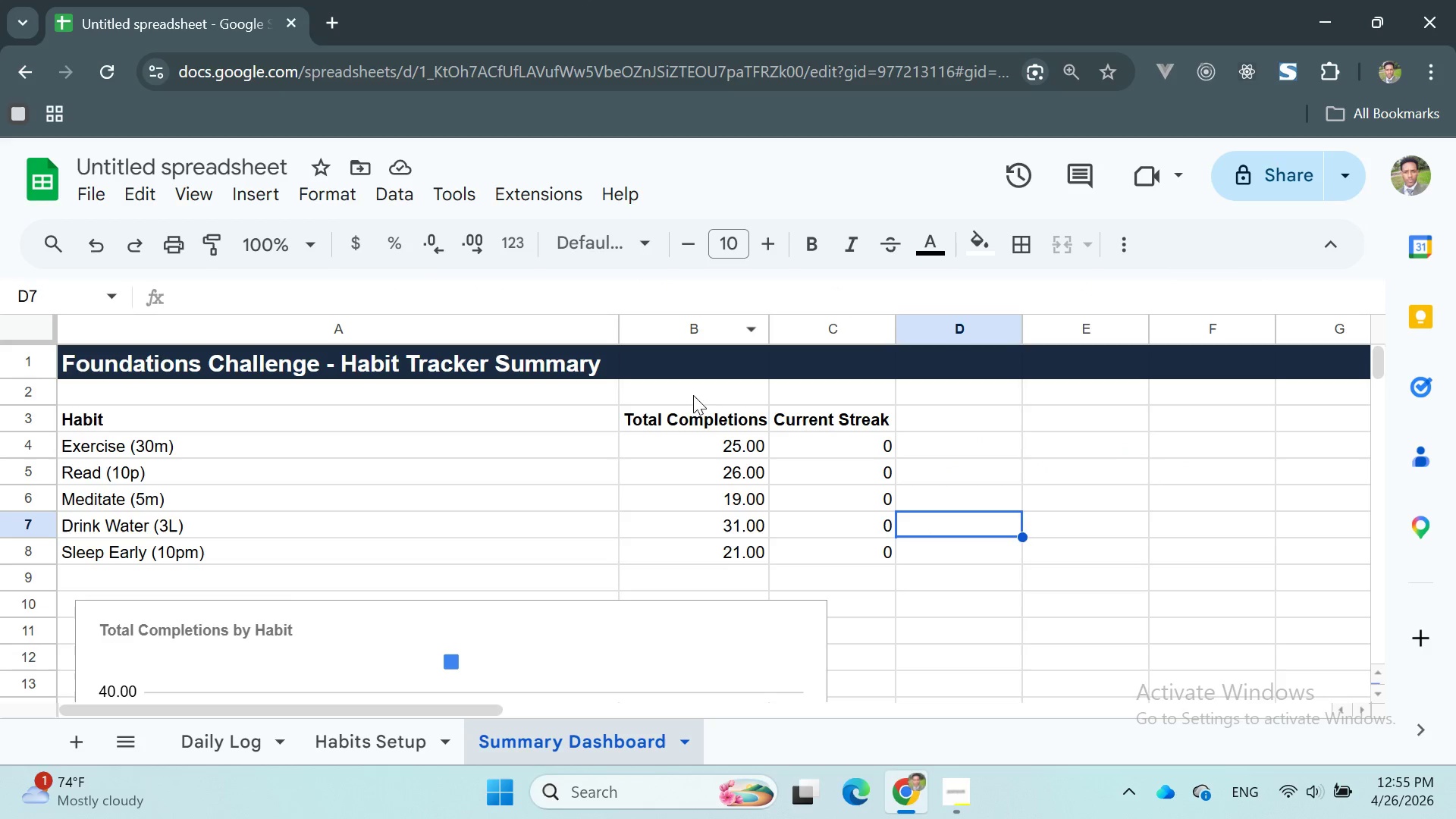 
left_click([374, 732])
 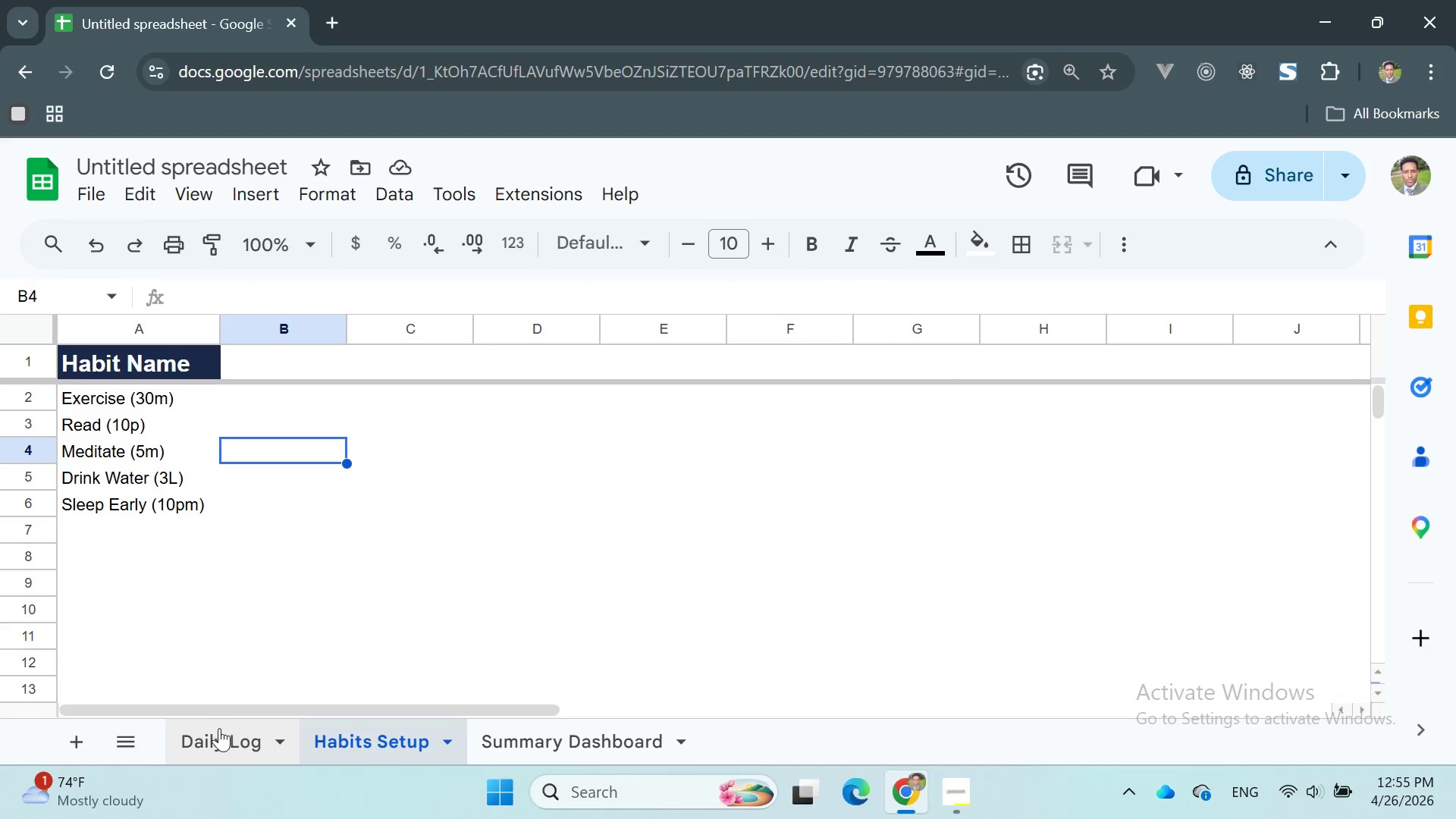 
left_click([218, 733])
 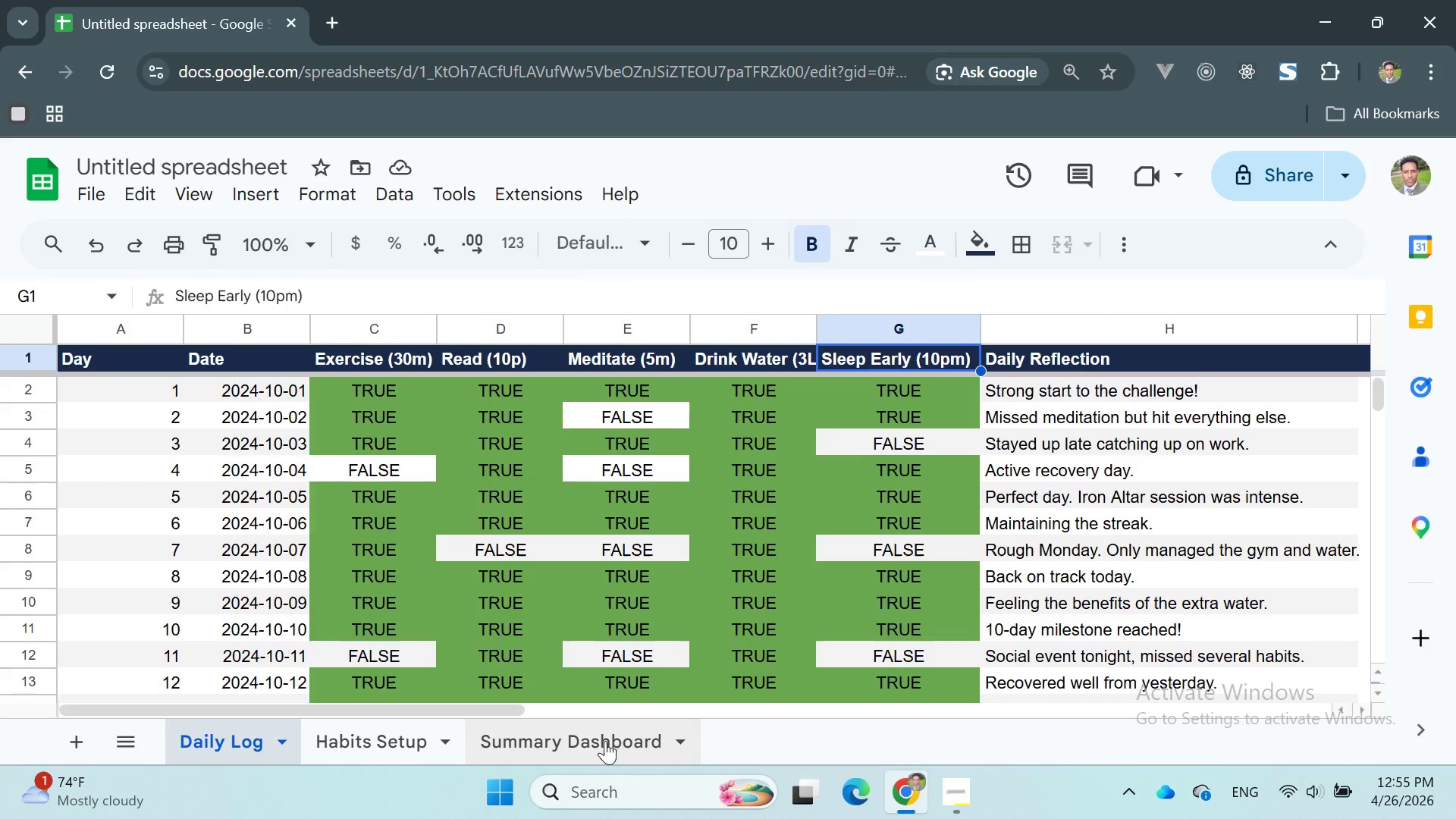 
left_click([604, 738])
 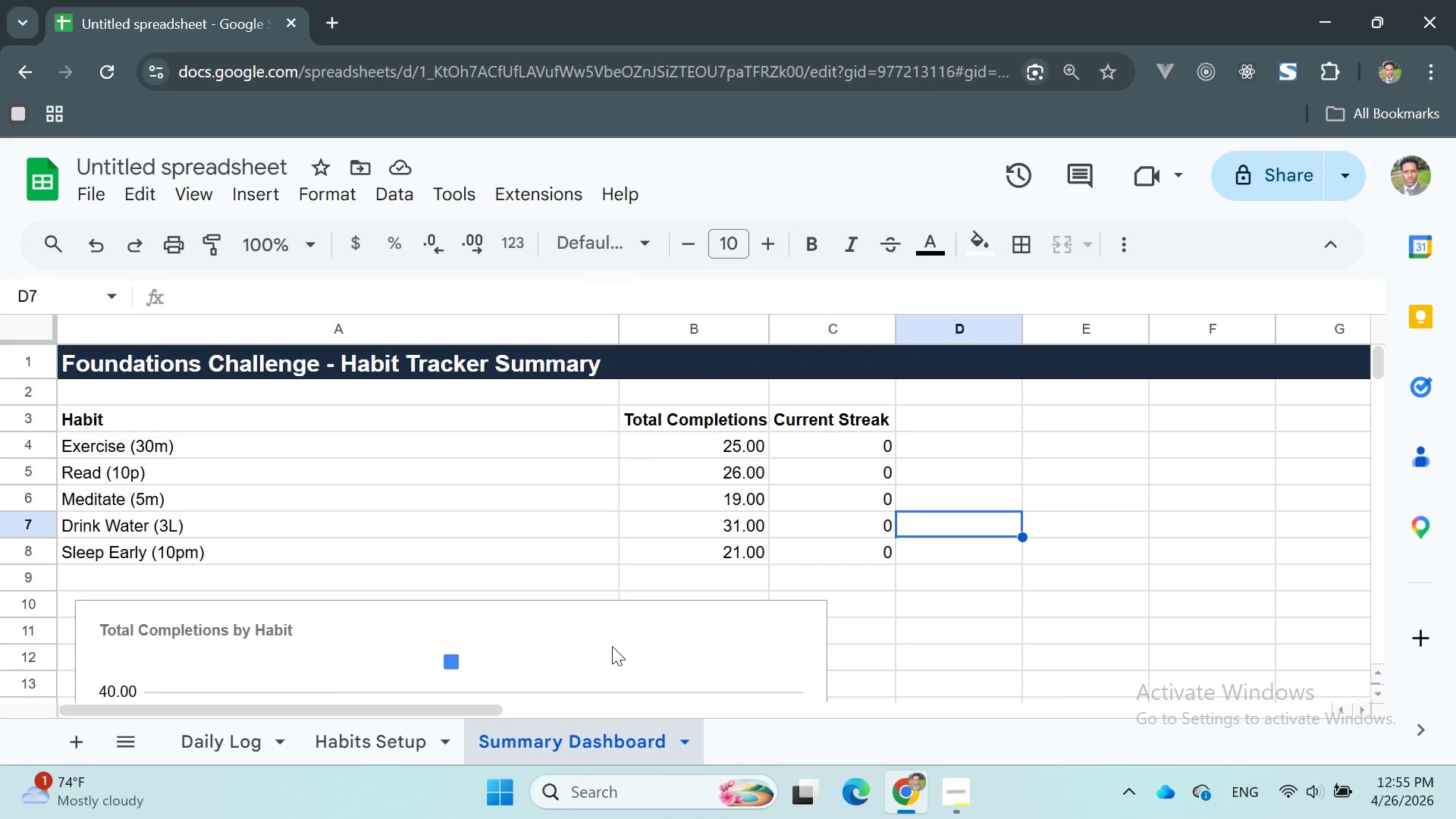 
wait(10.34)
 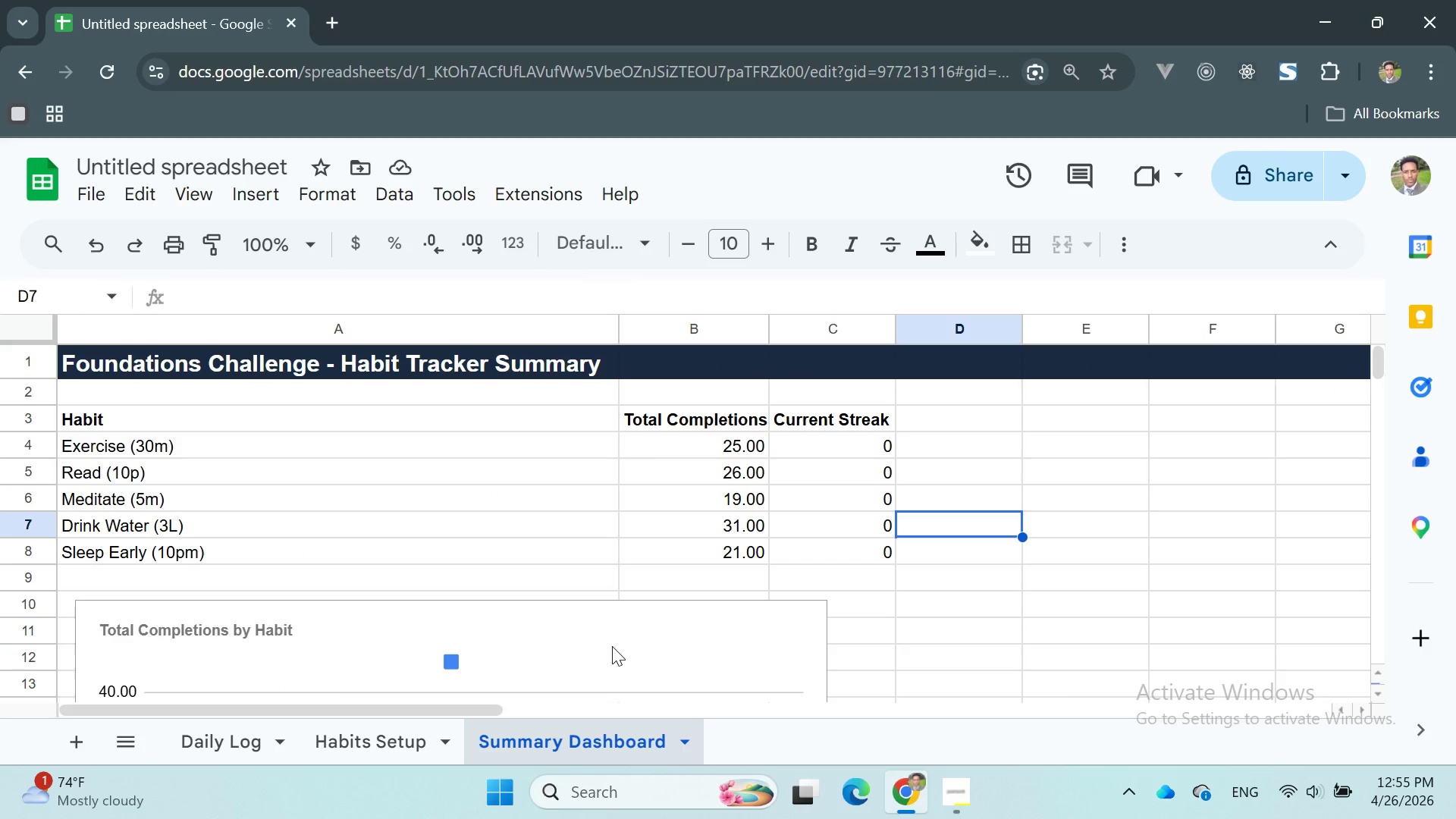 
left_click_drag(start_coordinate=[794, 441], to_coordinate=[840, 560])
 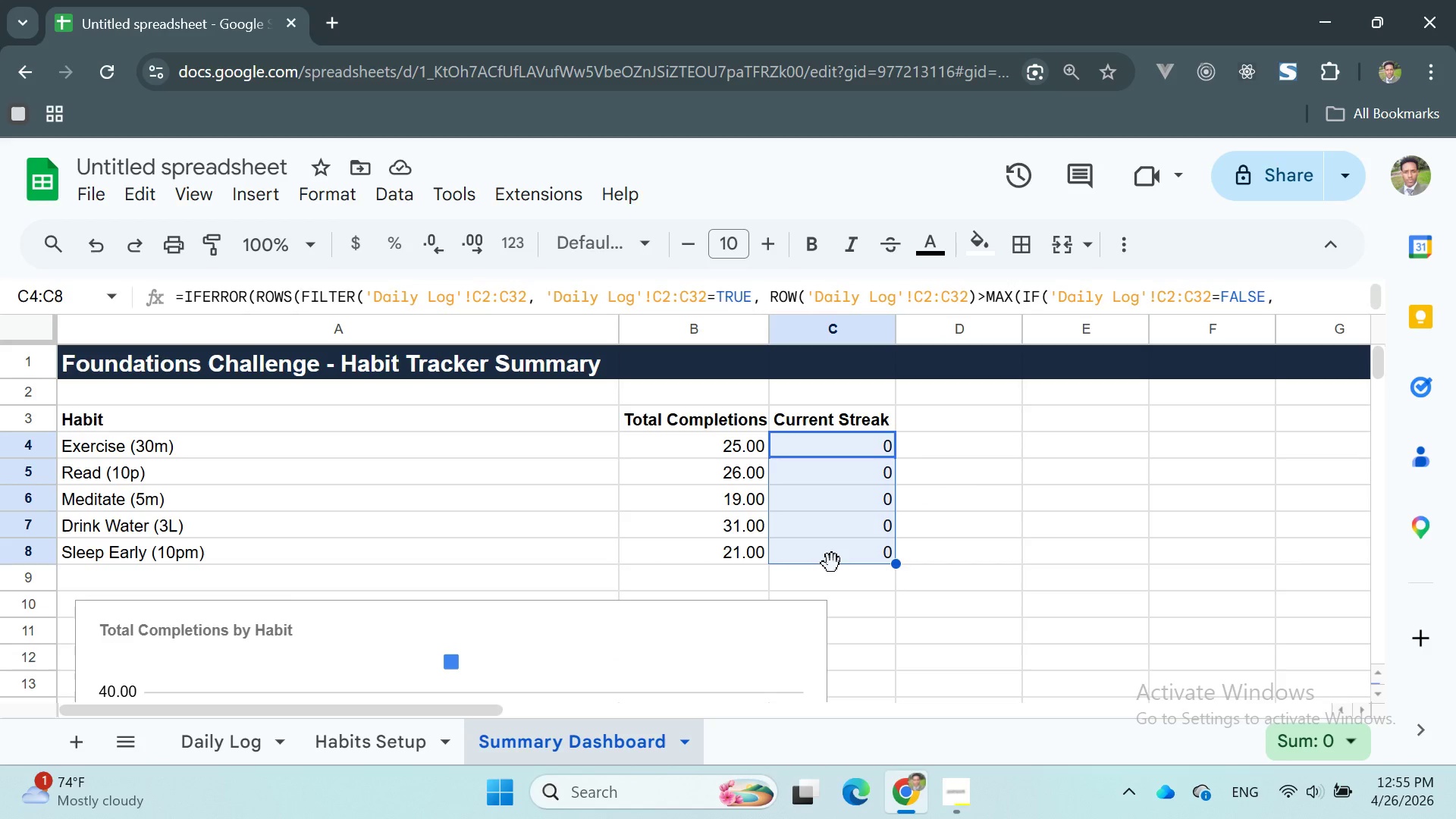 
key(Backspace)
 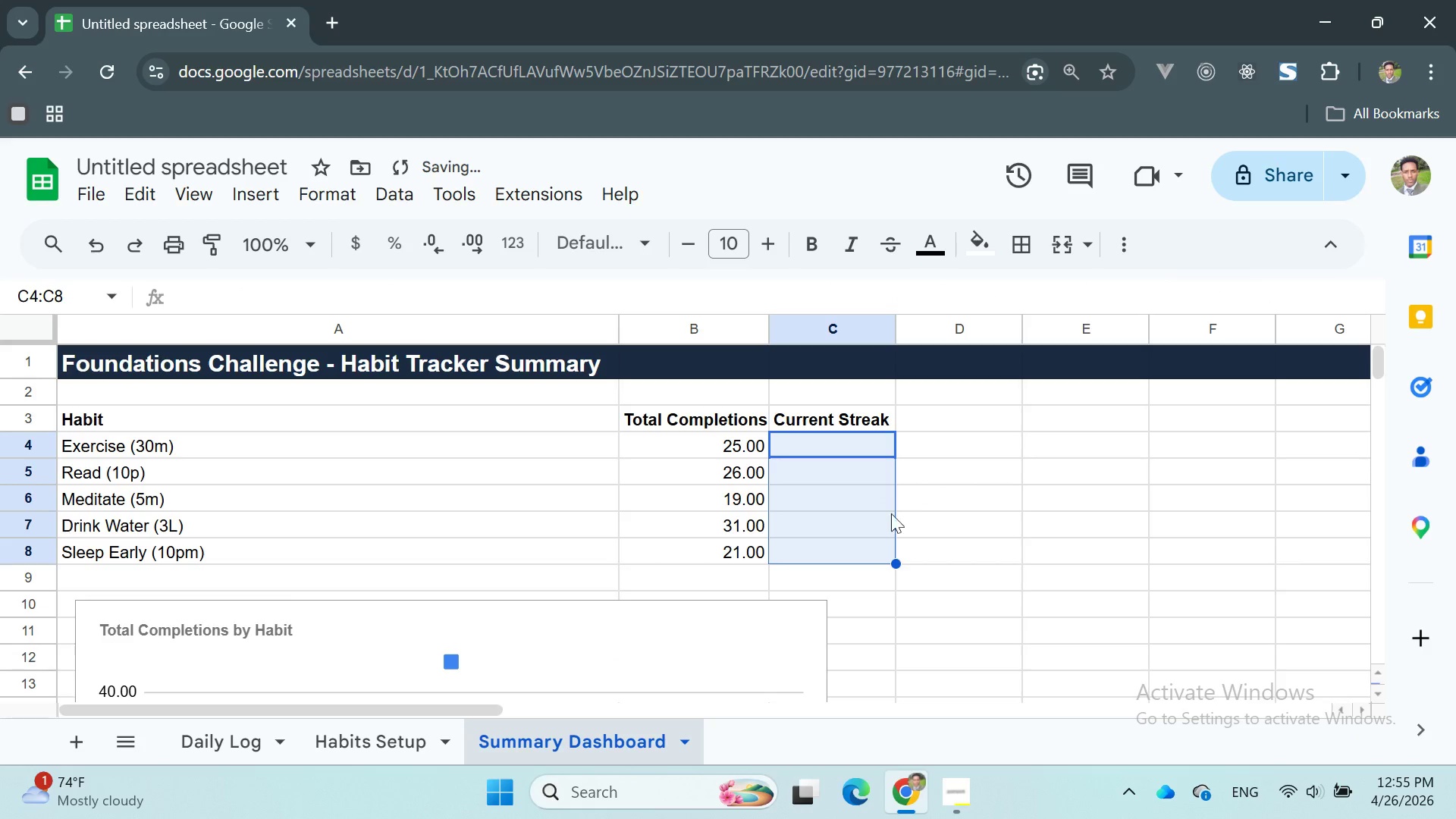 
left_click([975, 439])
 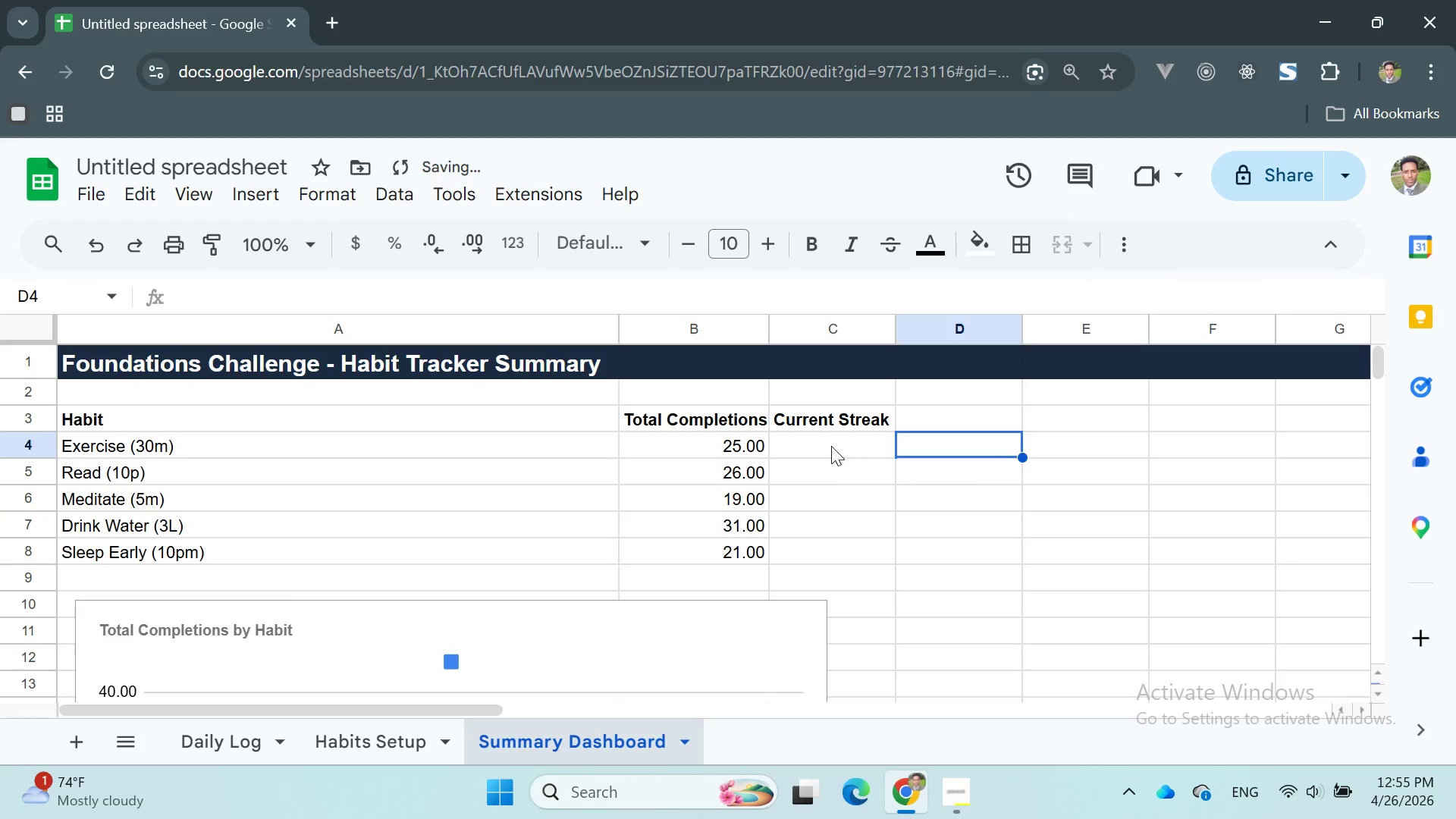 
double_click([831, 446])
 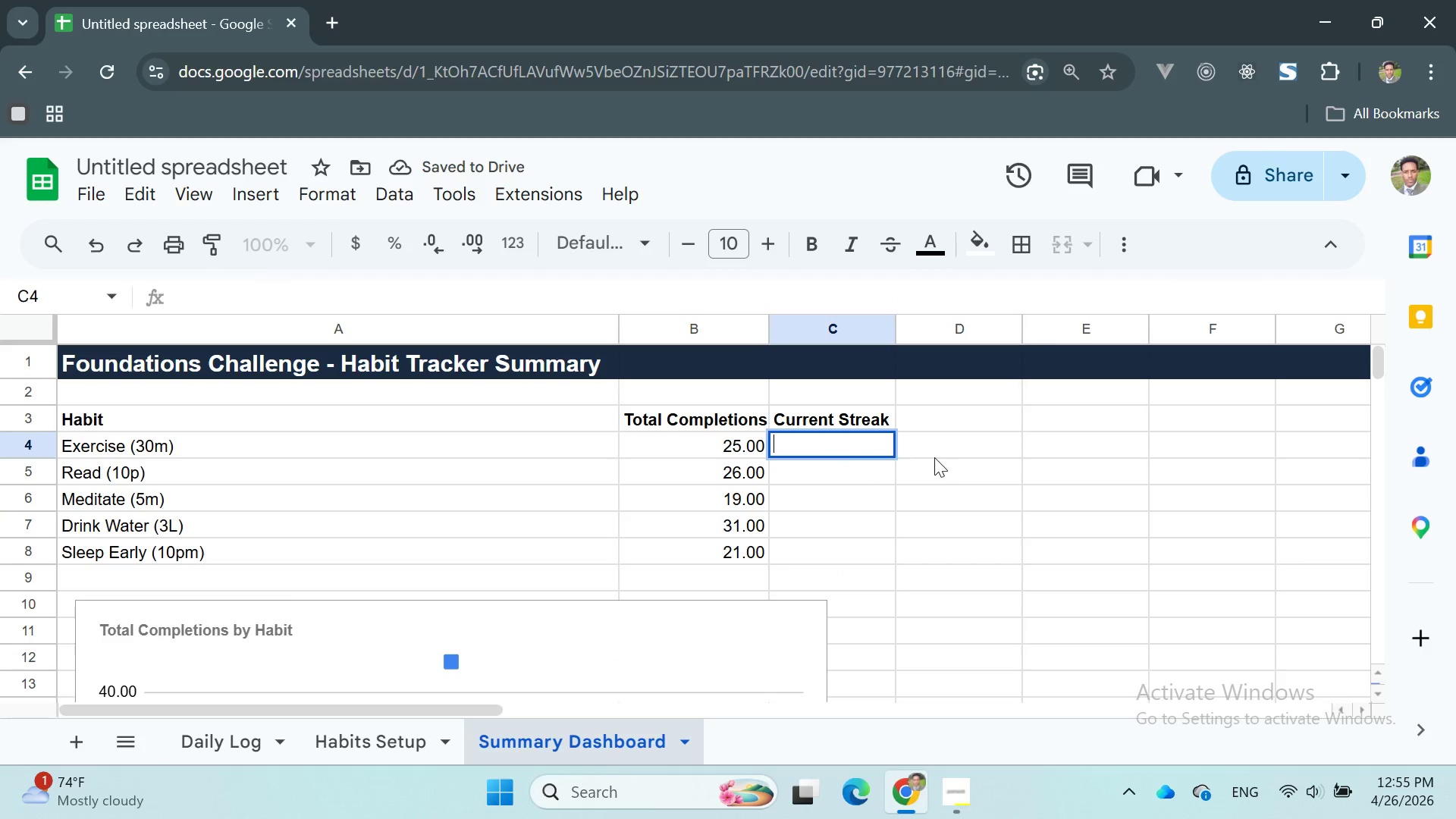 
left_click([935, 457])
 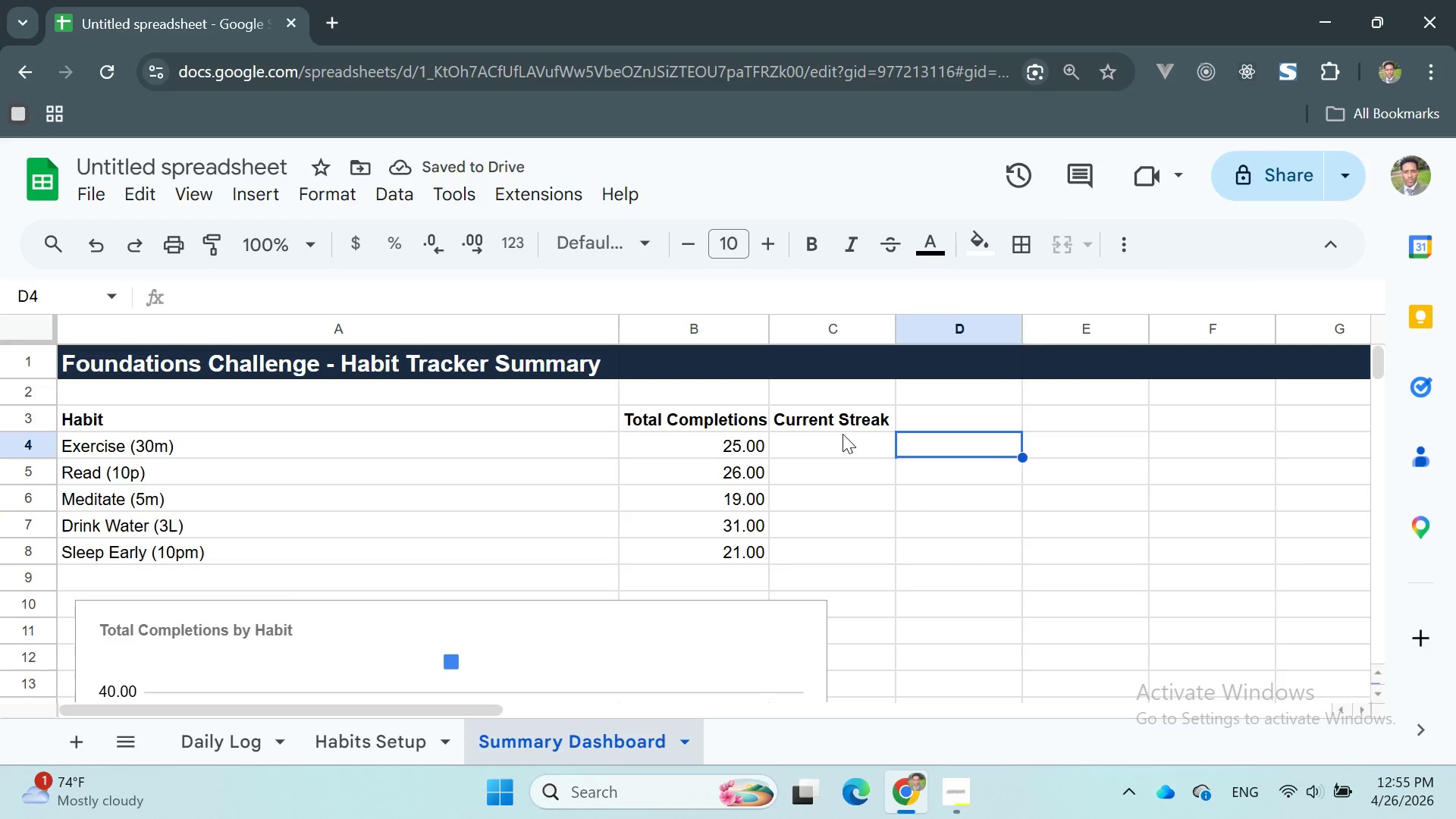 
double_click([843, 434])
 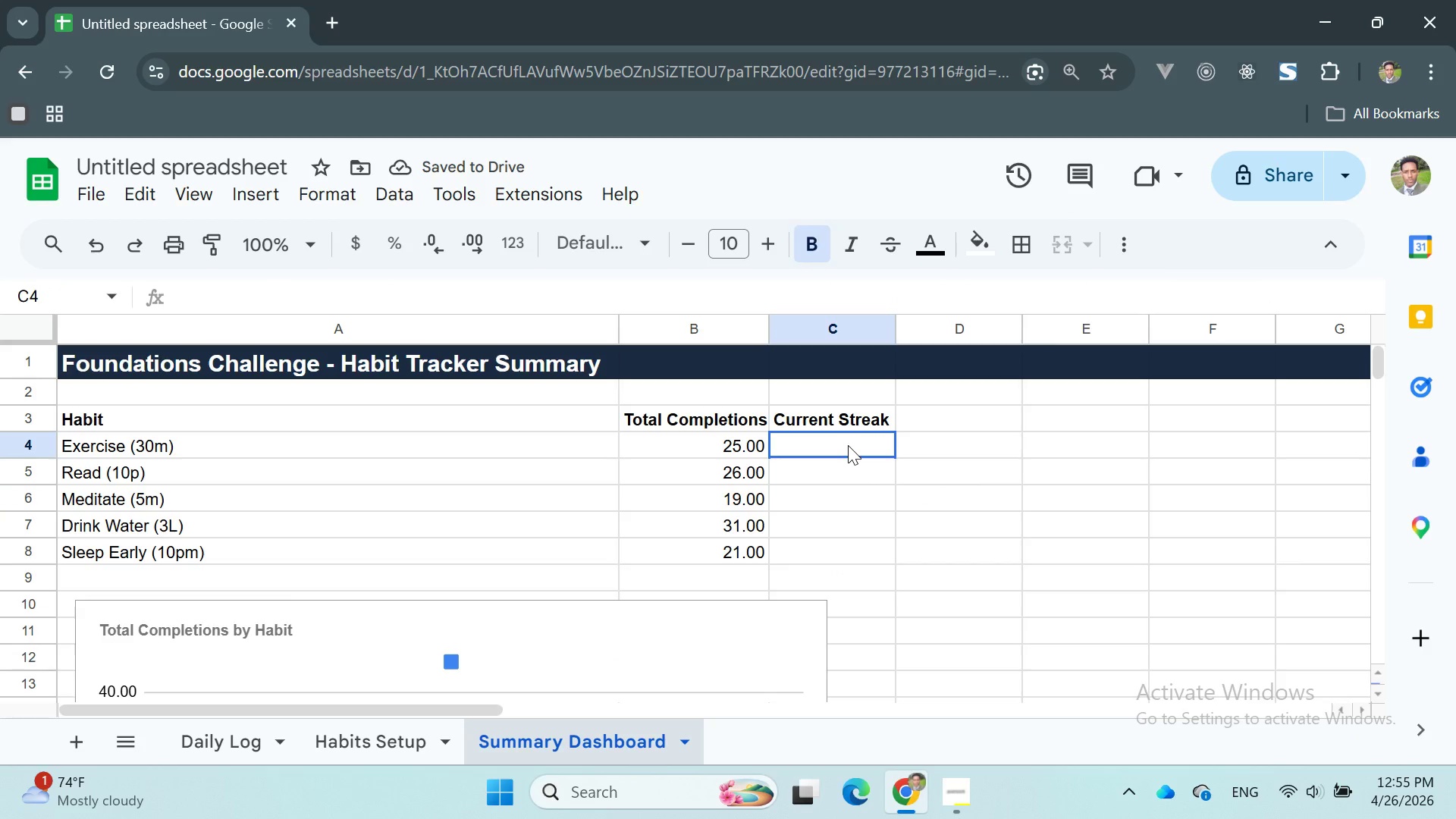 
double_click([848, 445])
 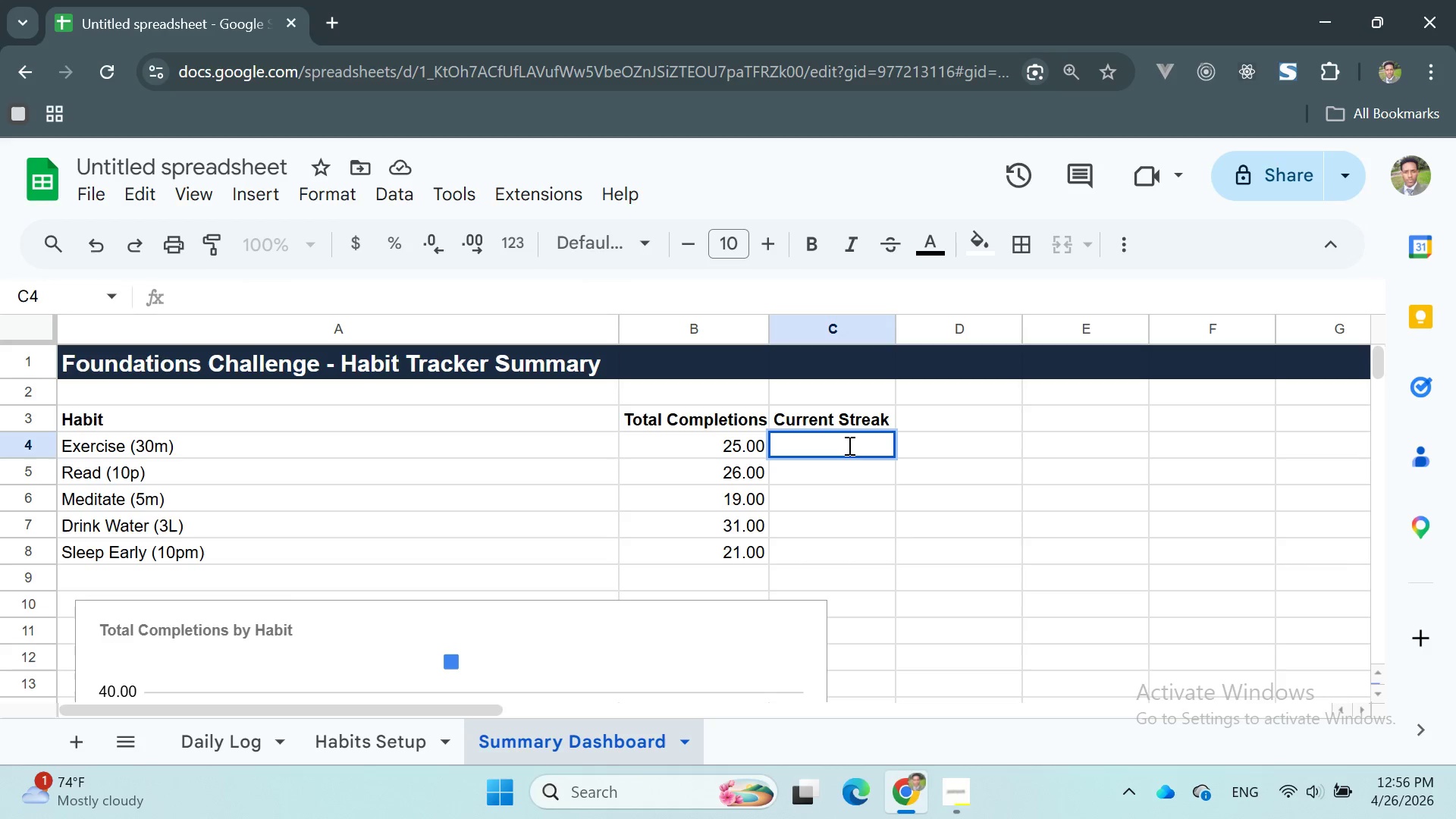 
wait(17.62)
 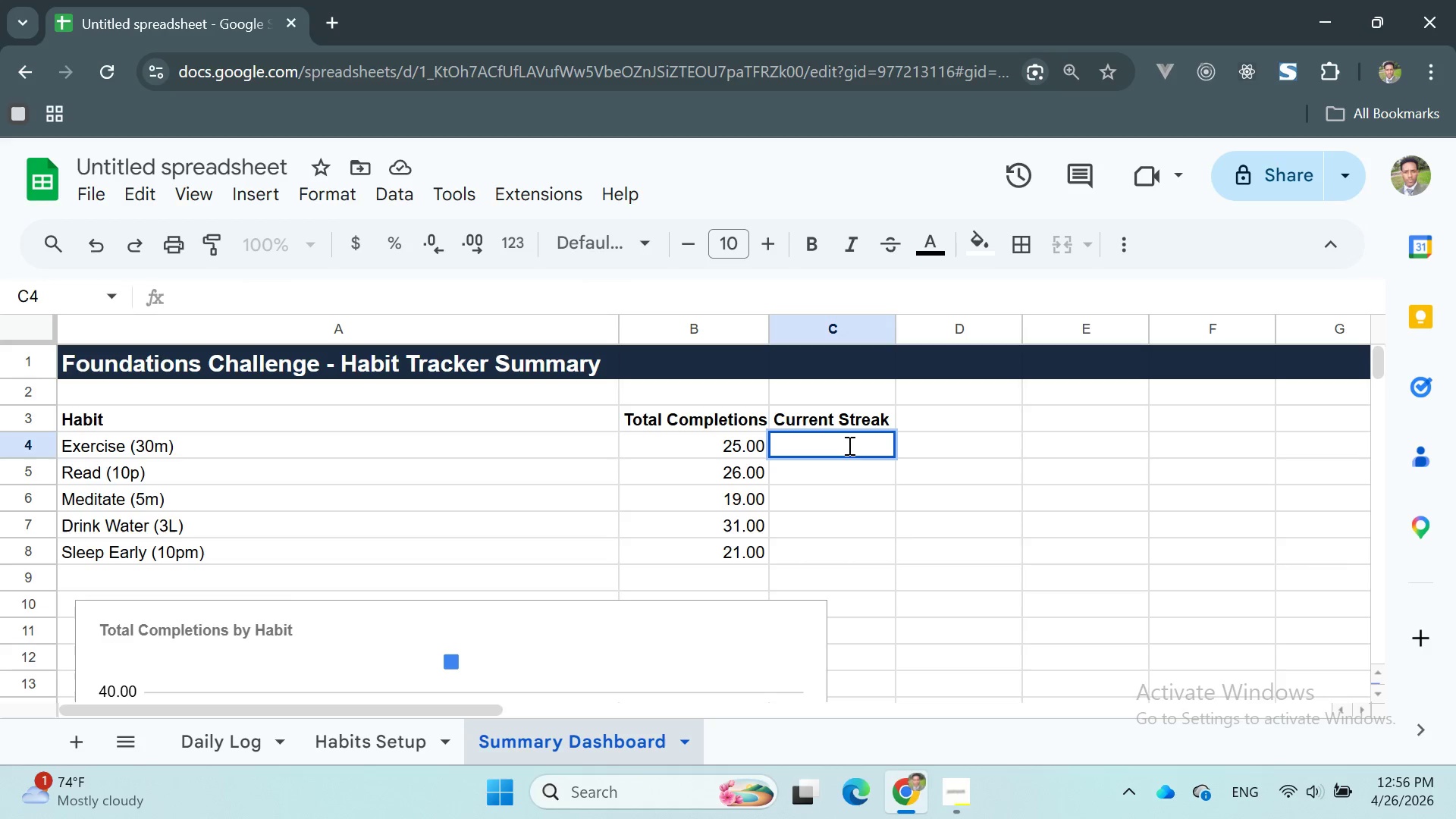 
scroll: coordinate [848, 445], scroll_direction: none, amount: 0.0
 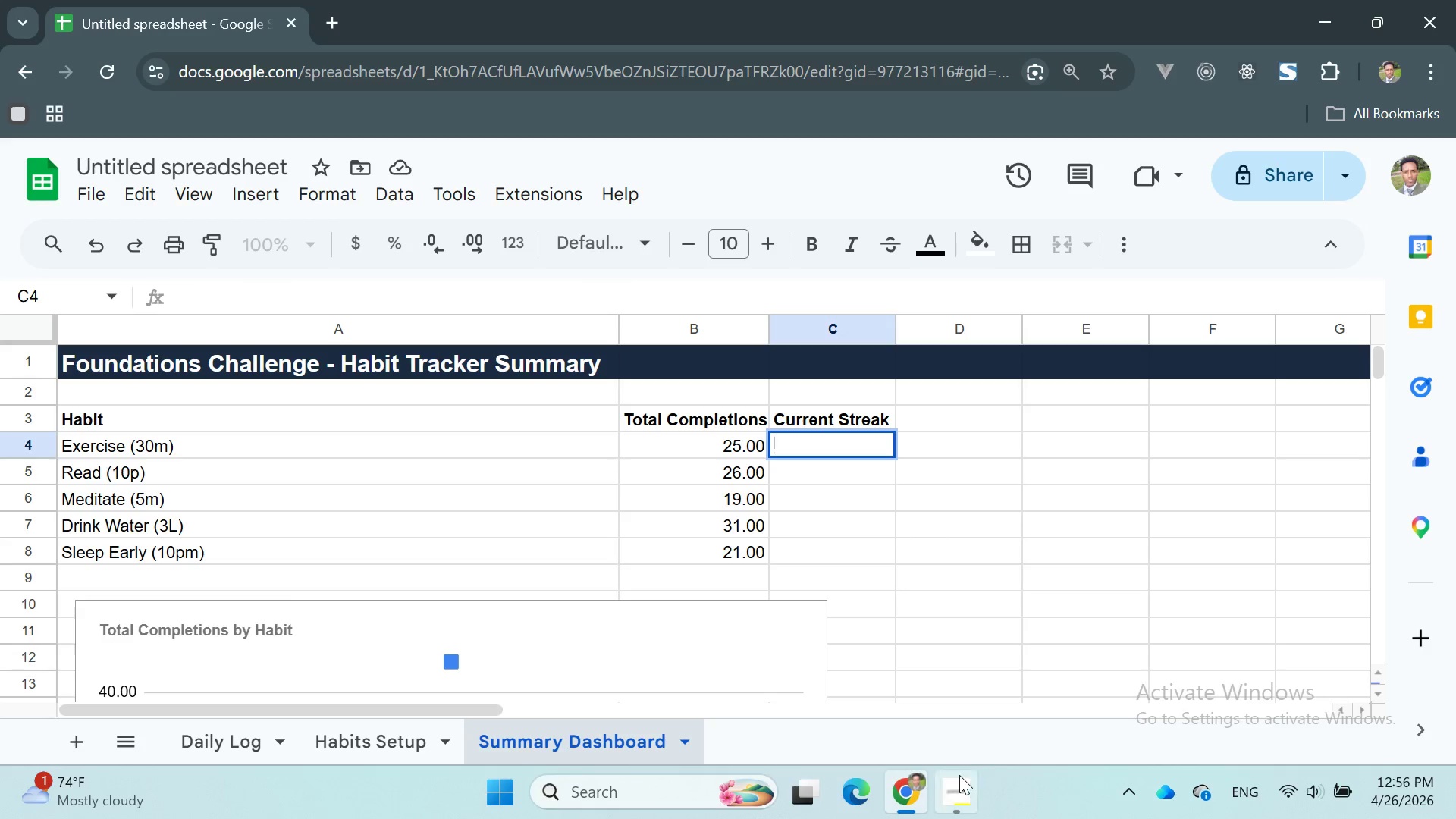 
left_click([959, 775])